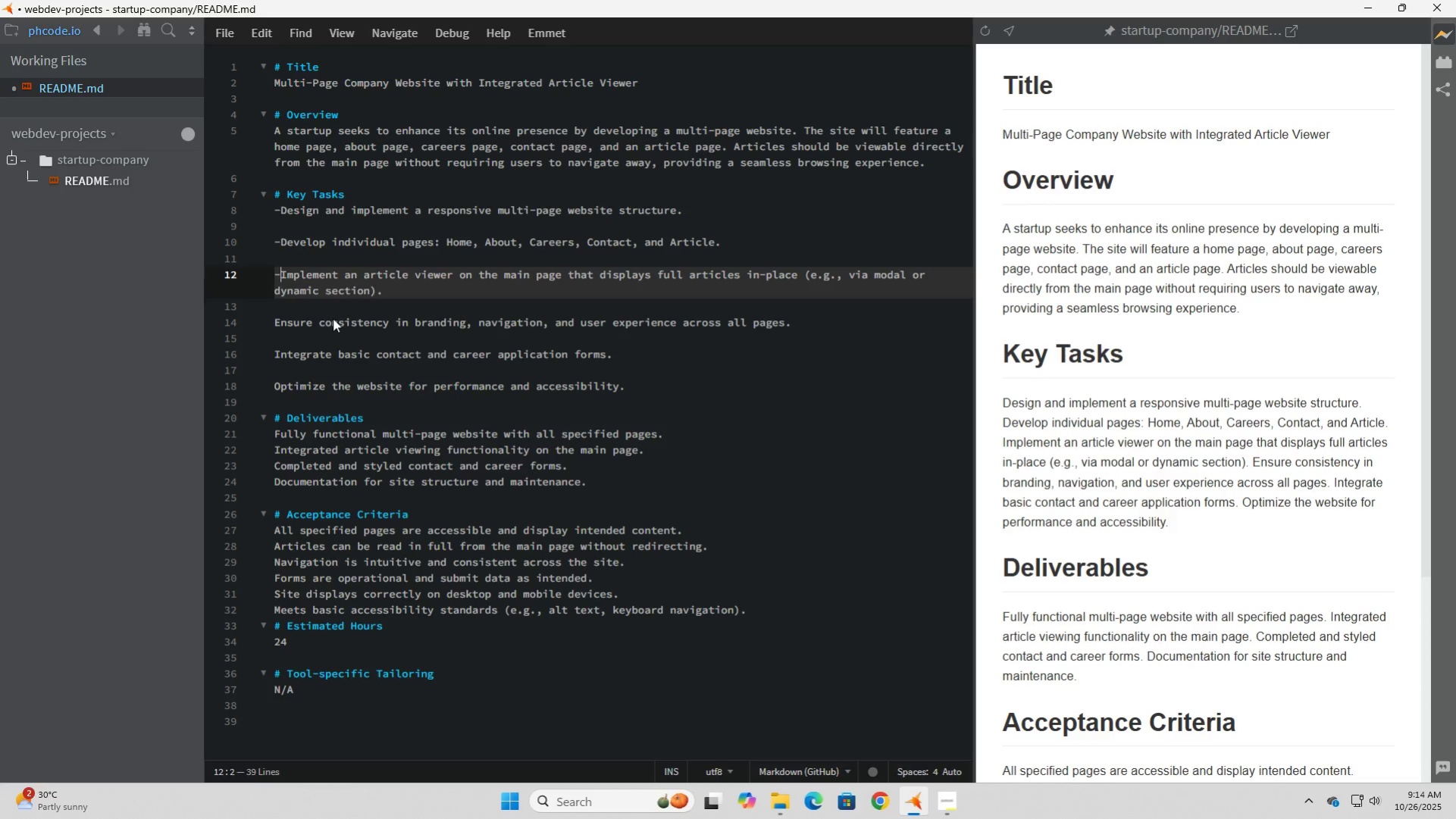 
key(Minus)
 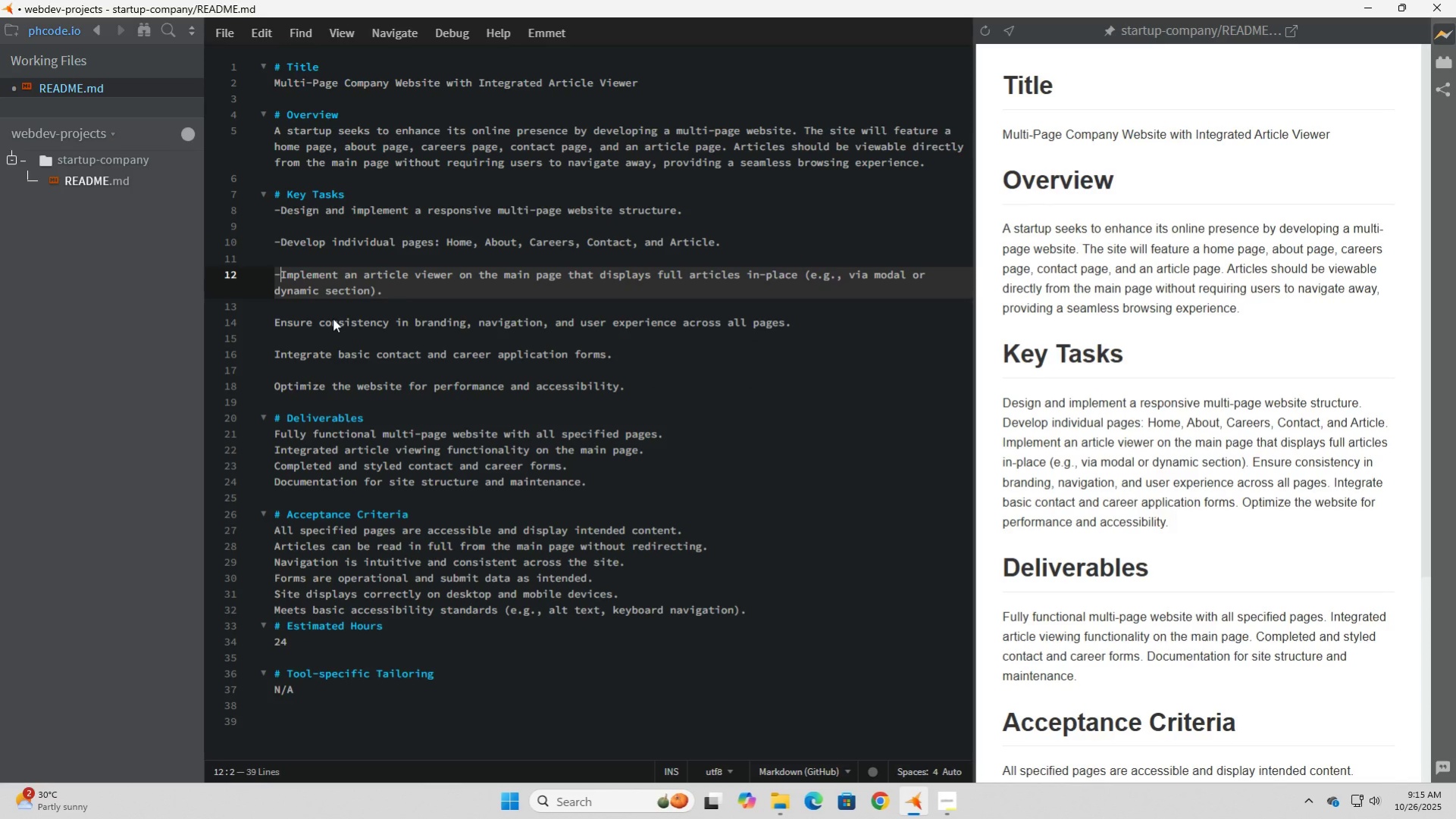 
key(ArrowDown)
 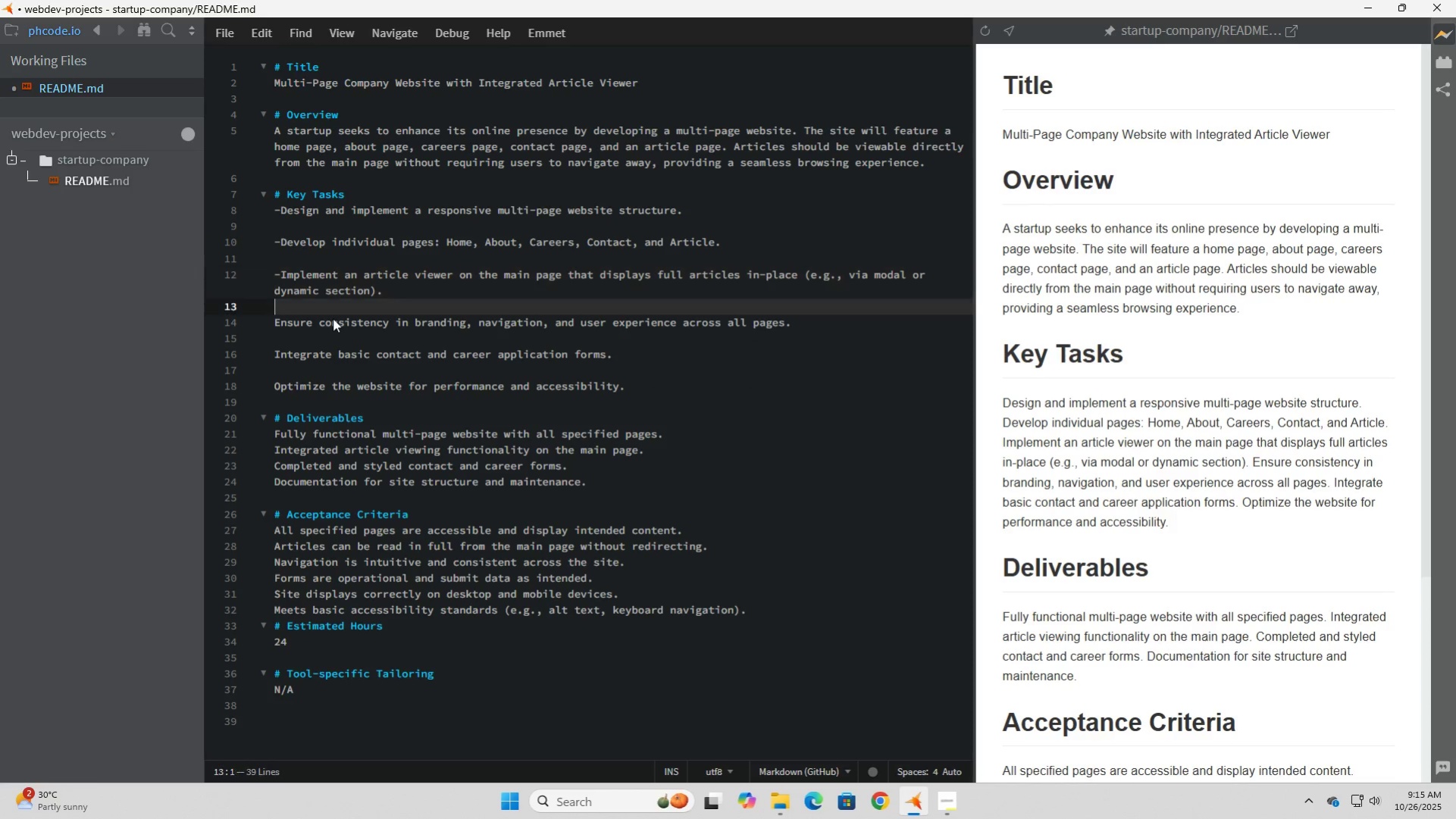 
key(ArrowDown)
 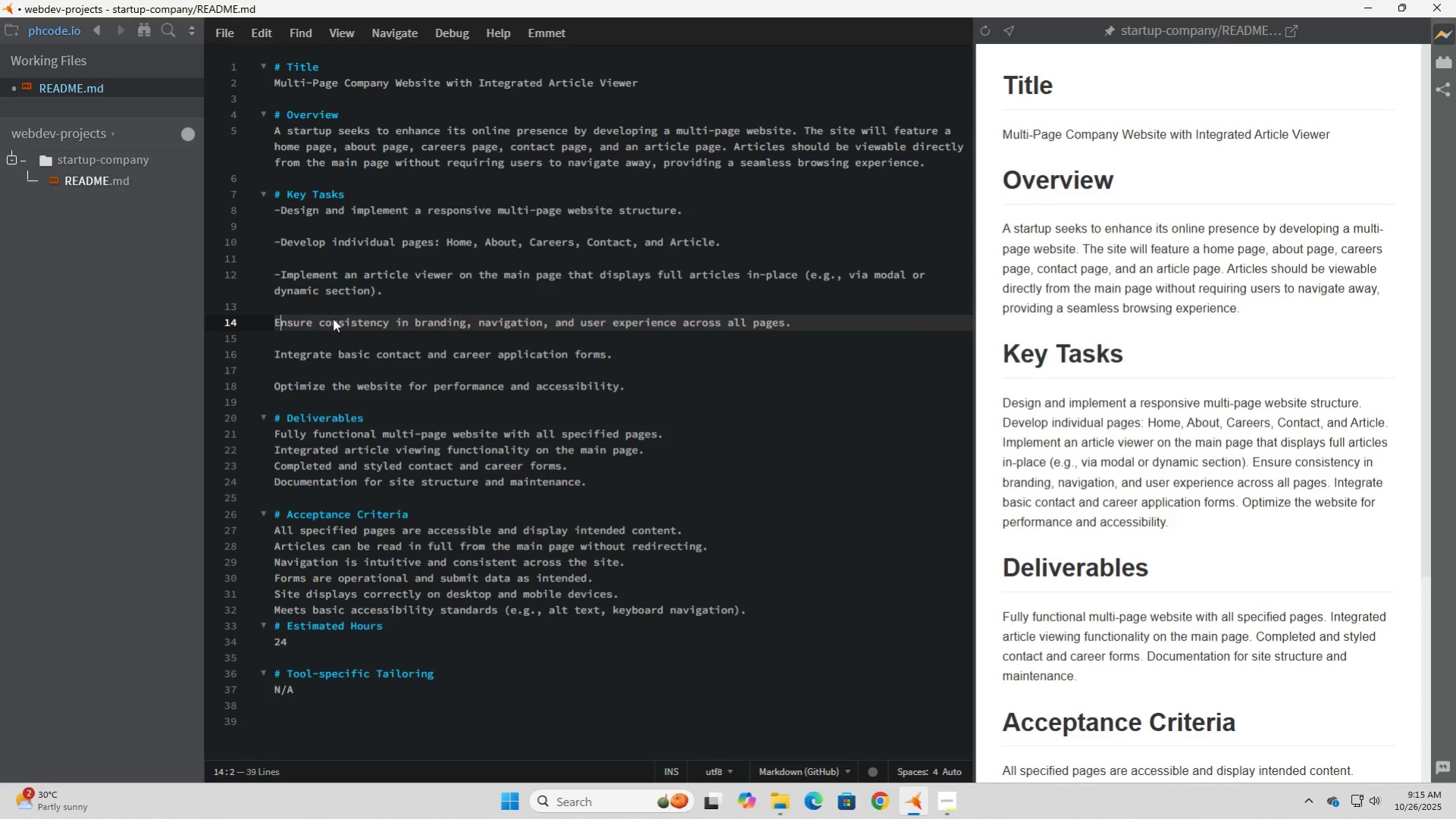 
key(ArrowDown)
 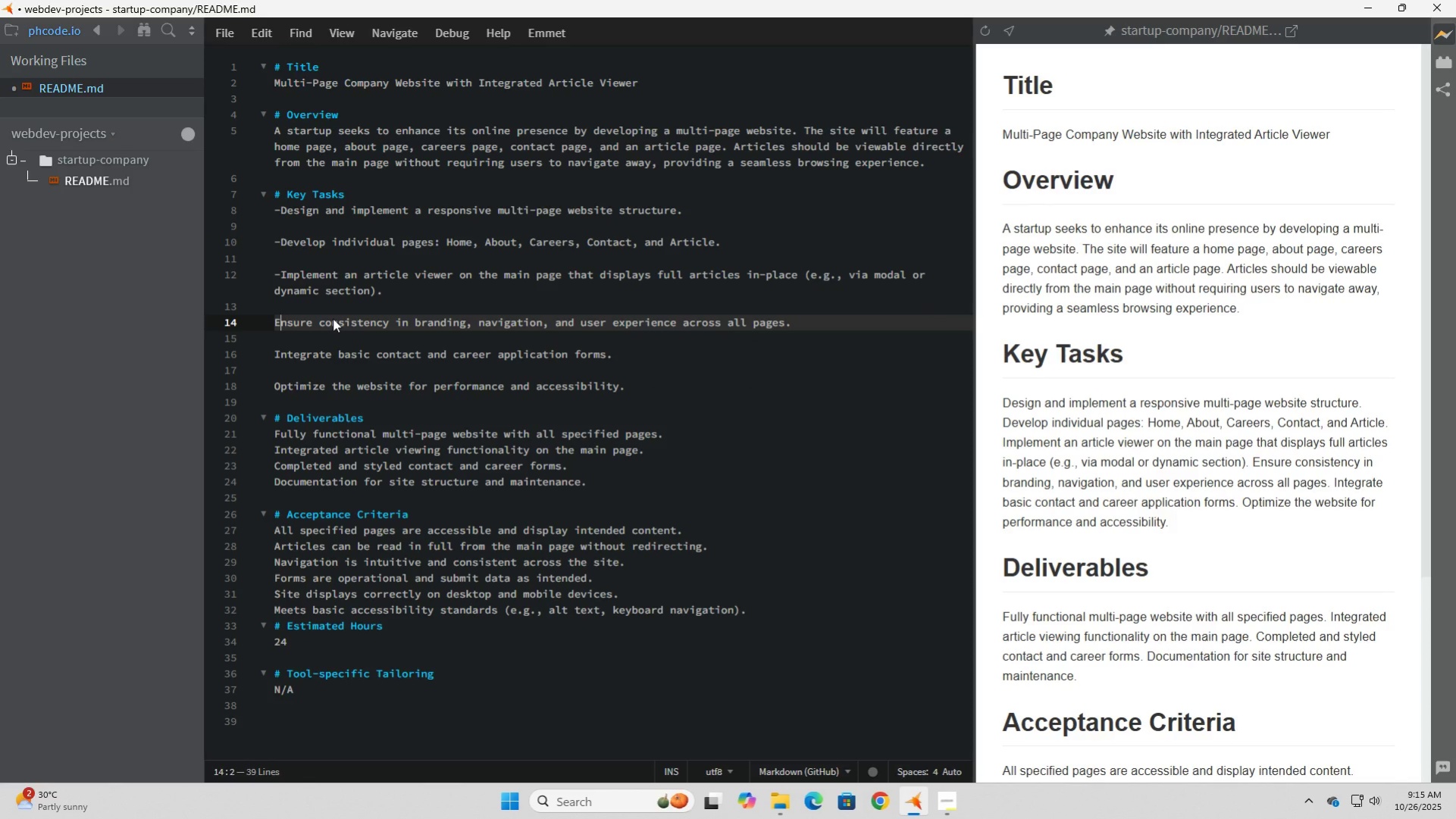 
key(ArrowLeft)
 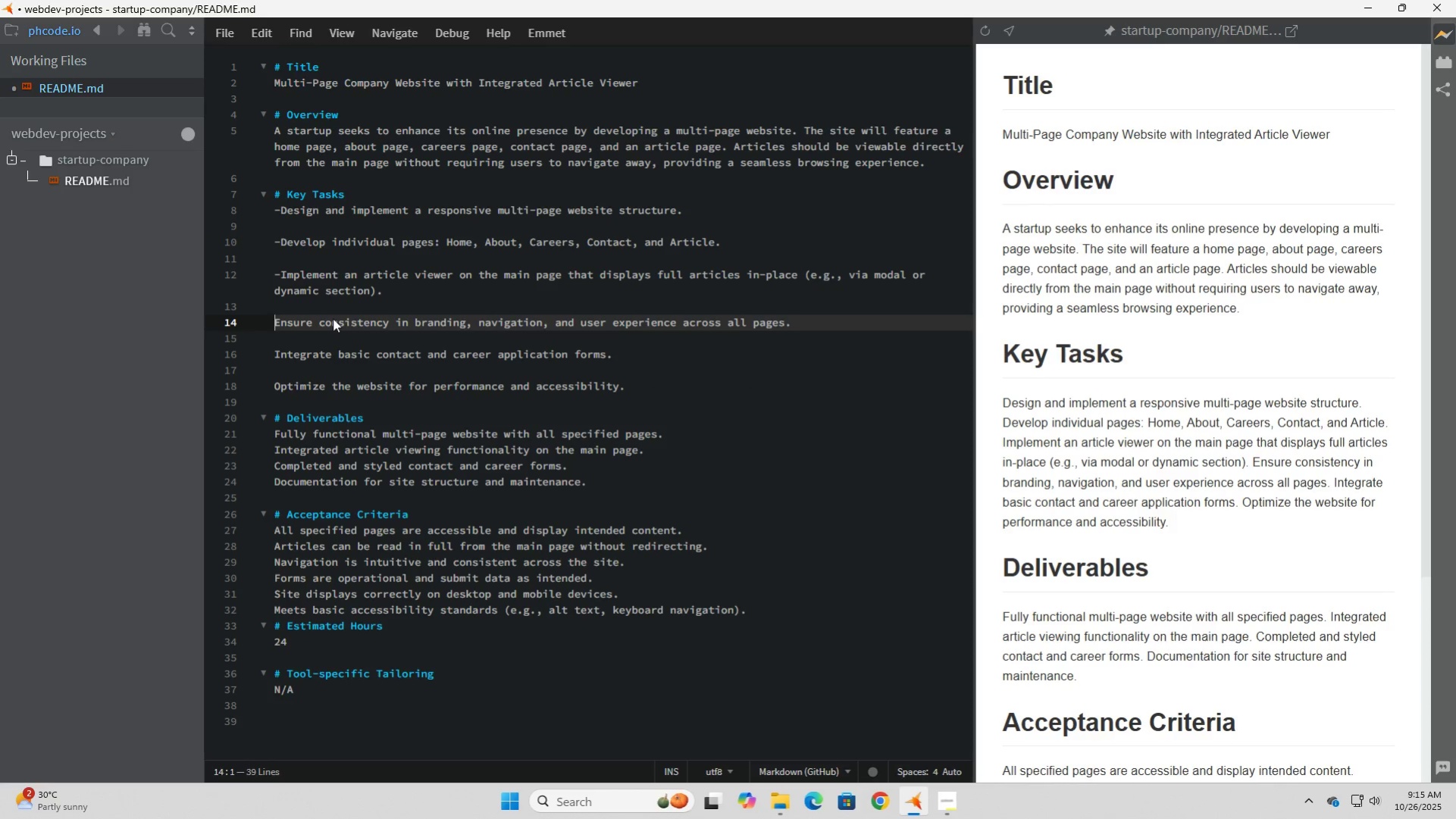 
key(Minus)
 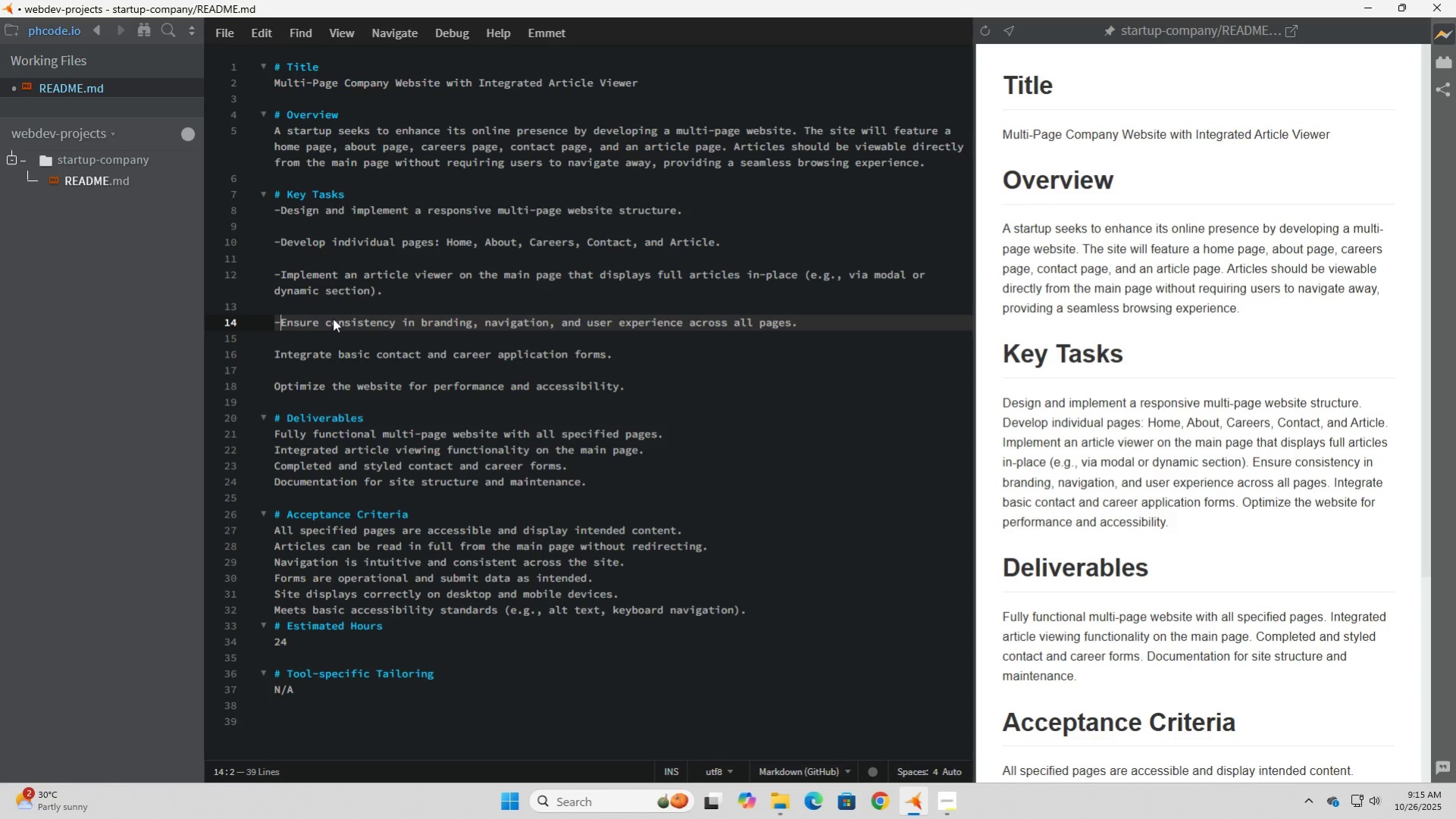 
key(ArrowDown)
 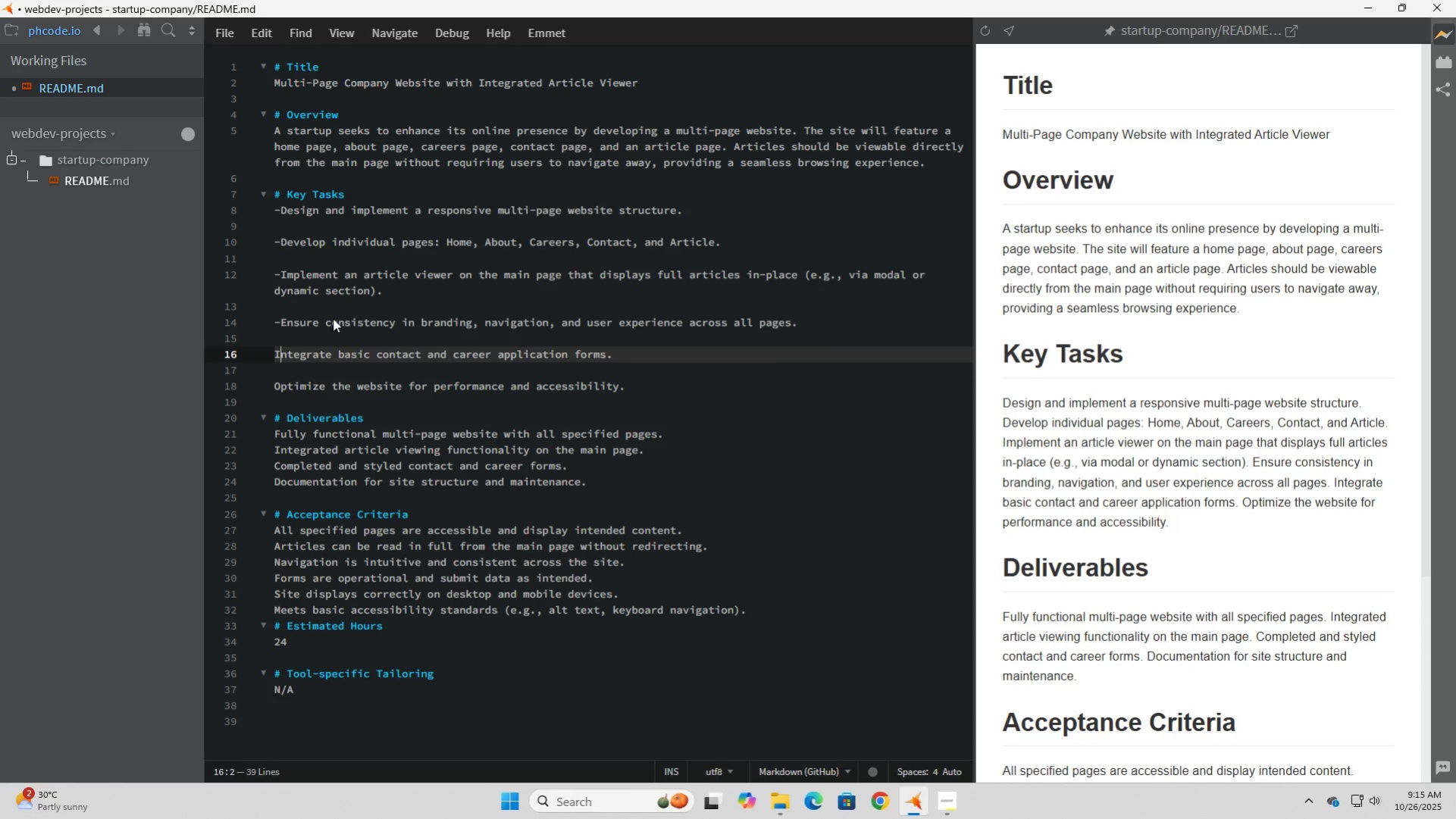 
key(ArrowDown)
 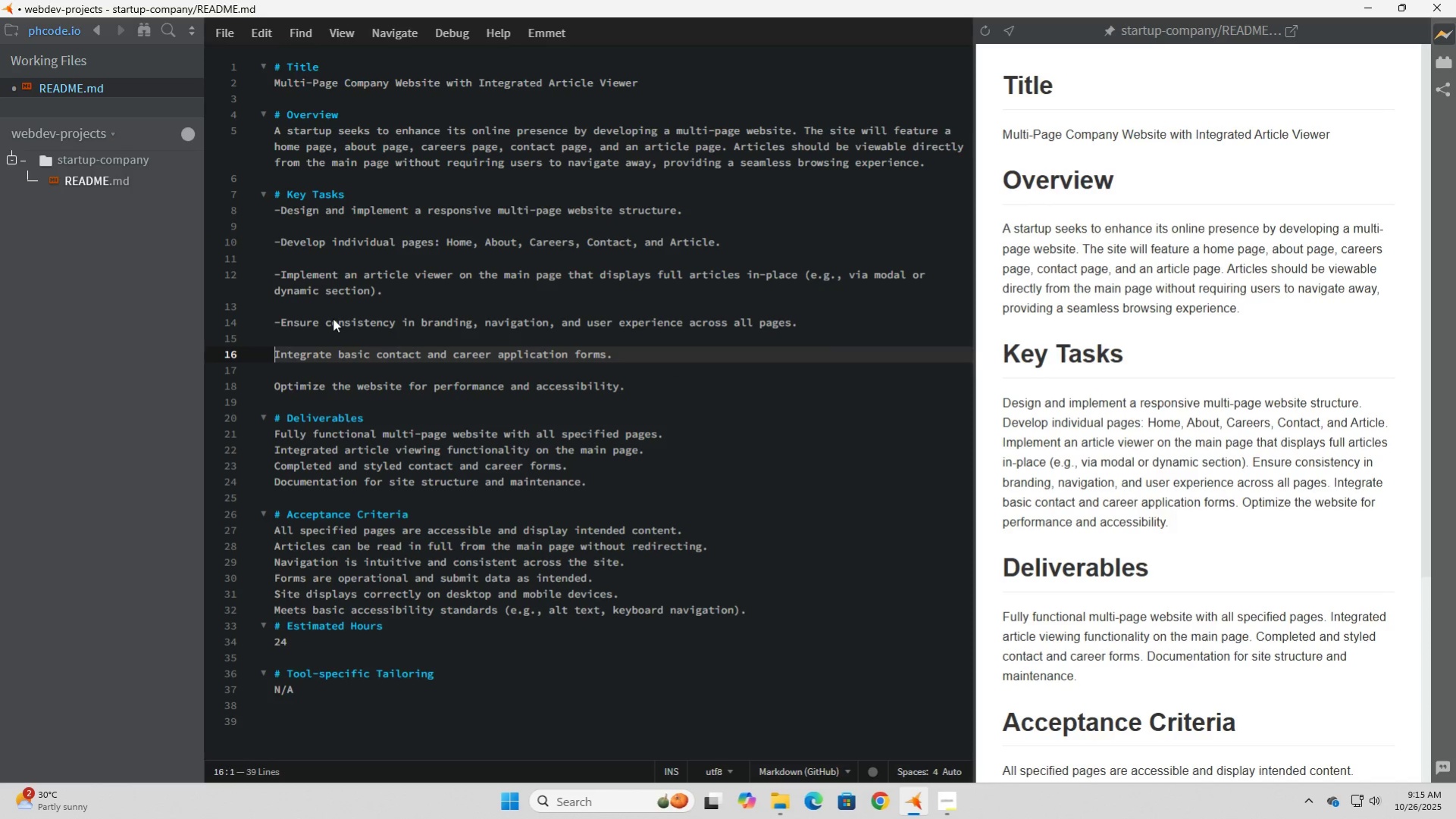 
key(ArrowLeft)
 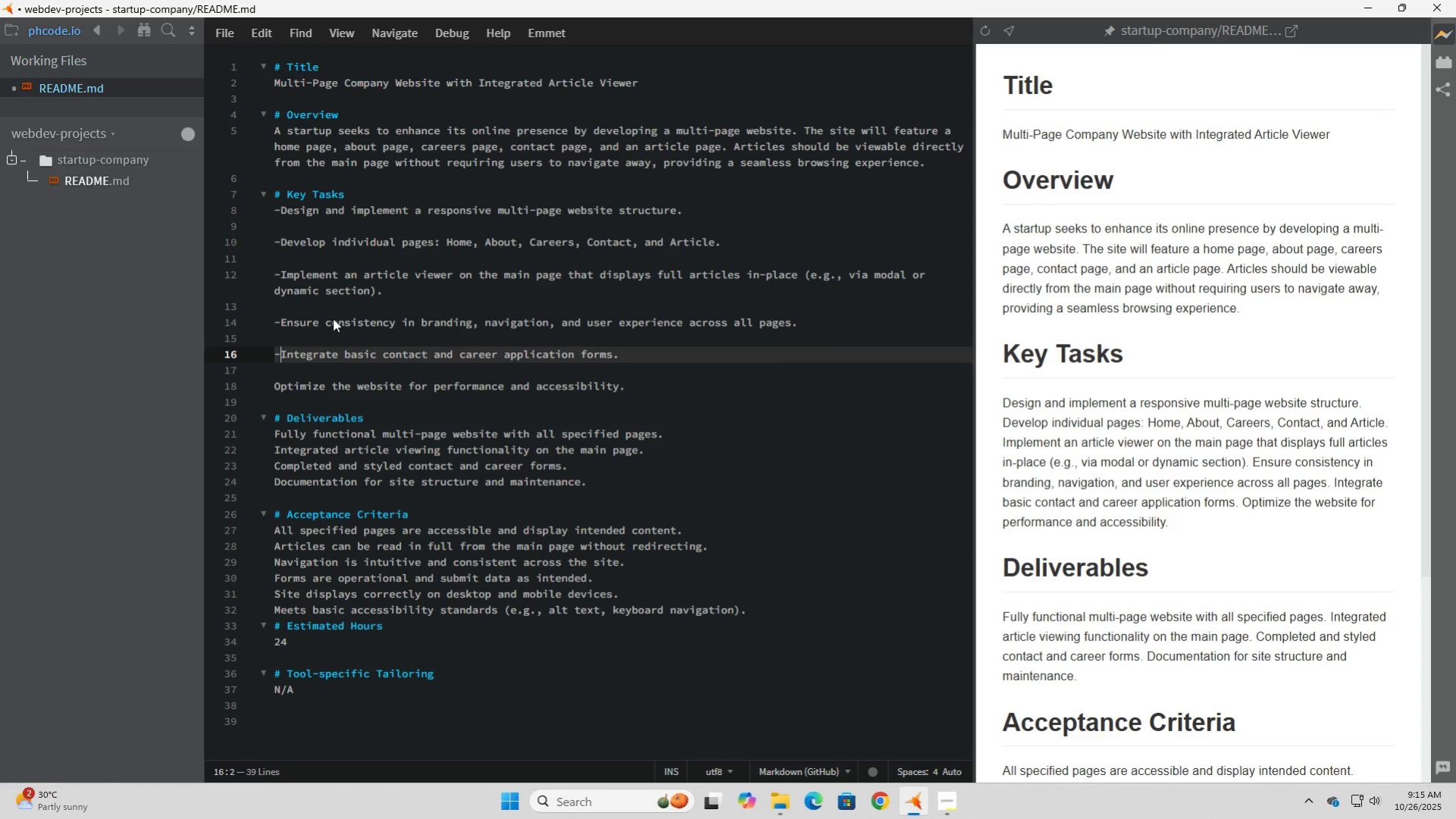 
key(Minus)
 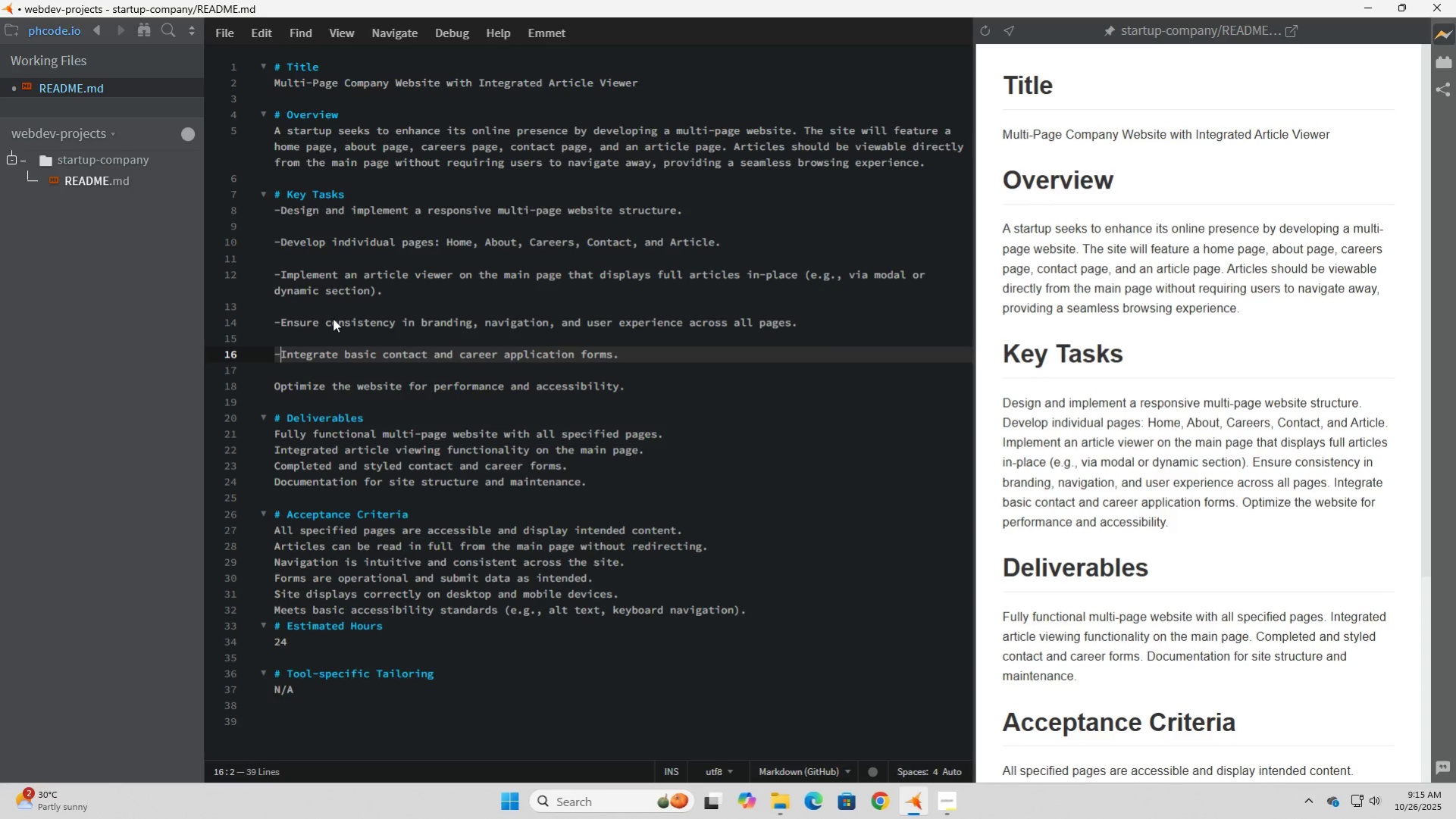 
key(ArrowDown)
 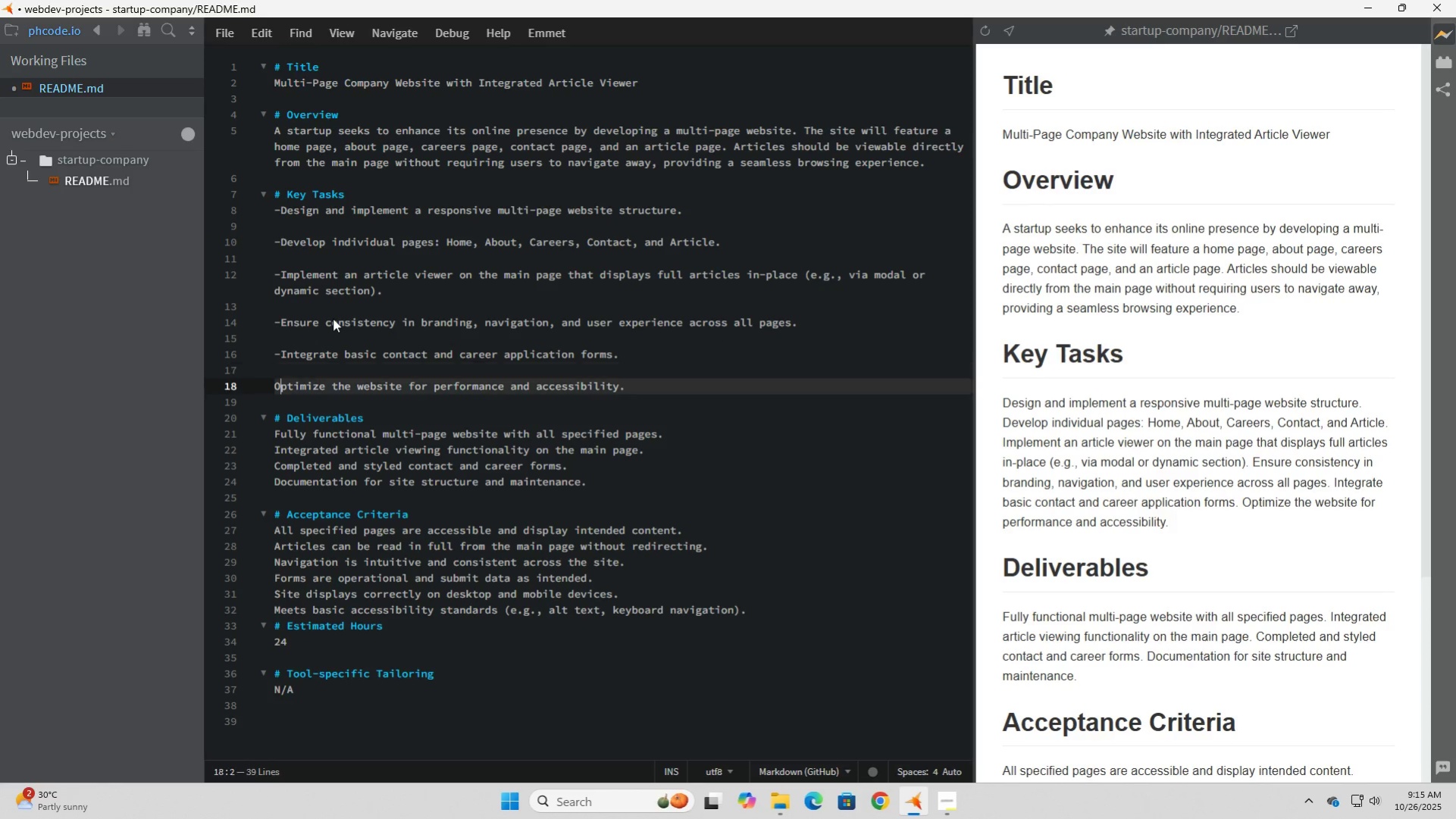 
key(ArrowDown)
 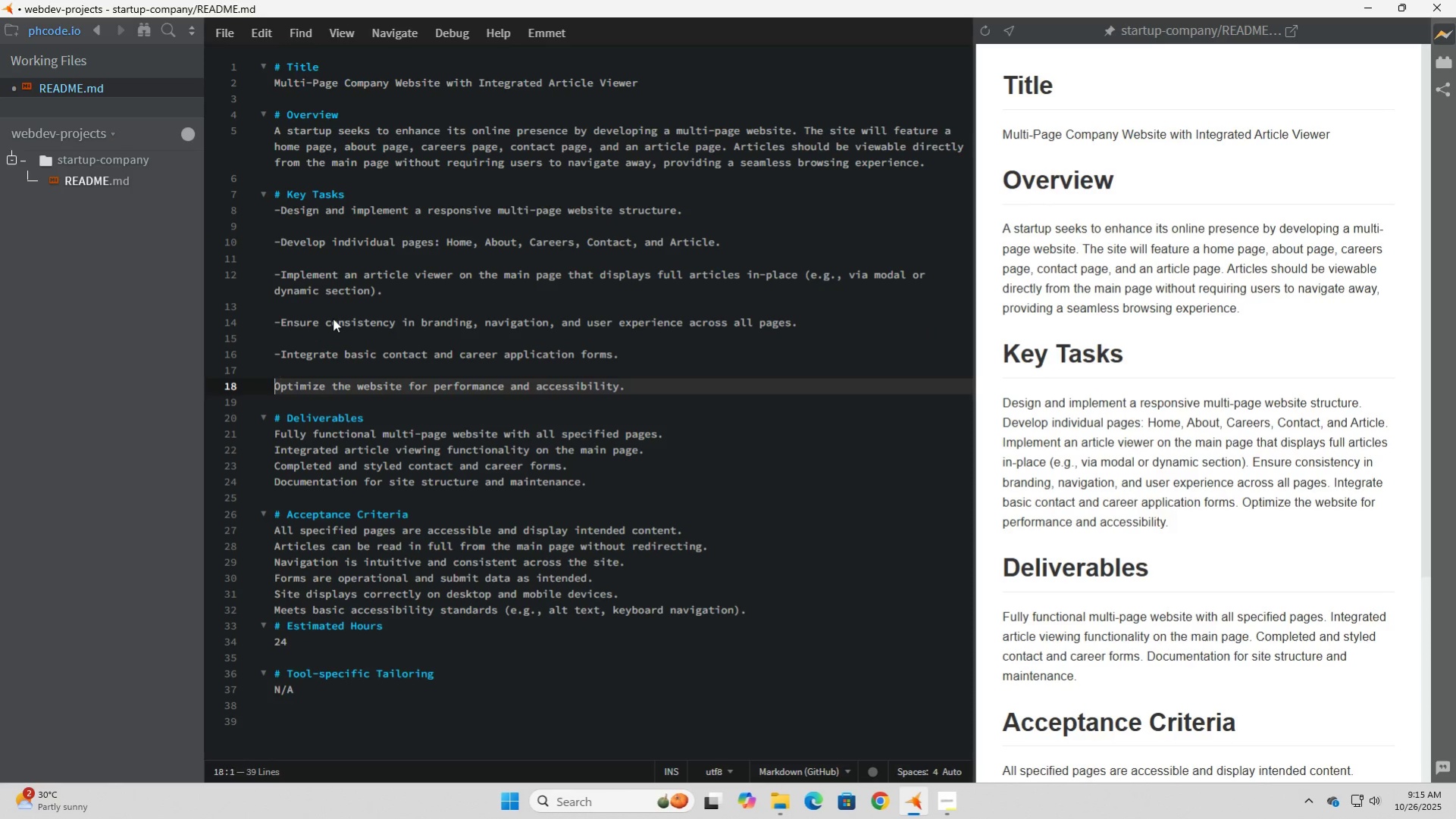 
key(ArrowLeft)
 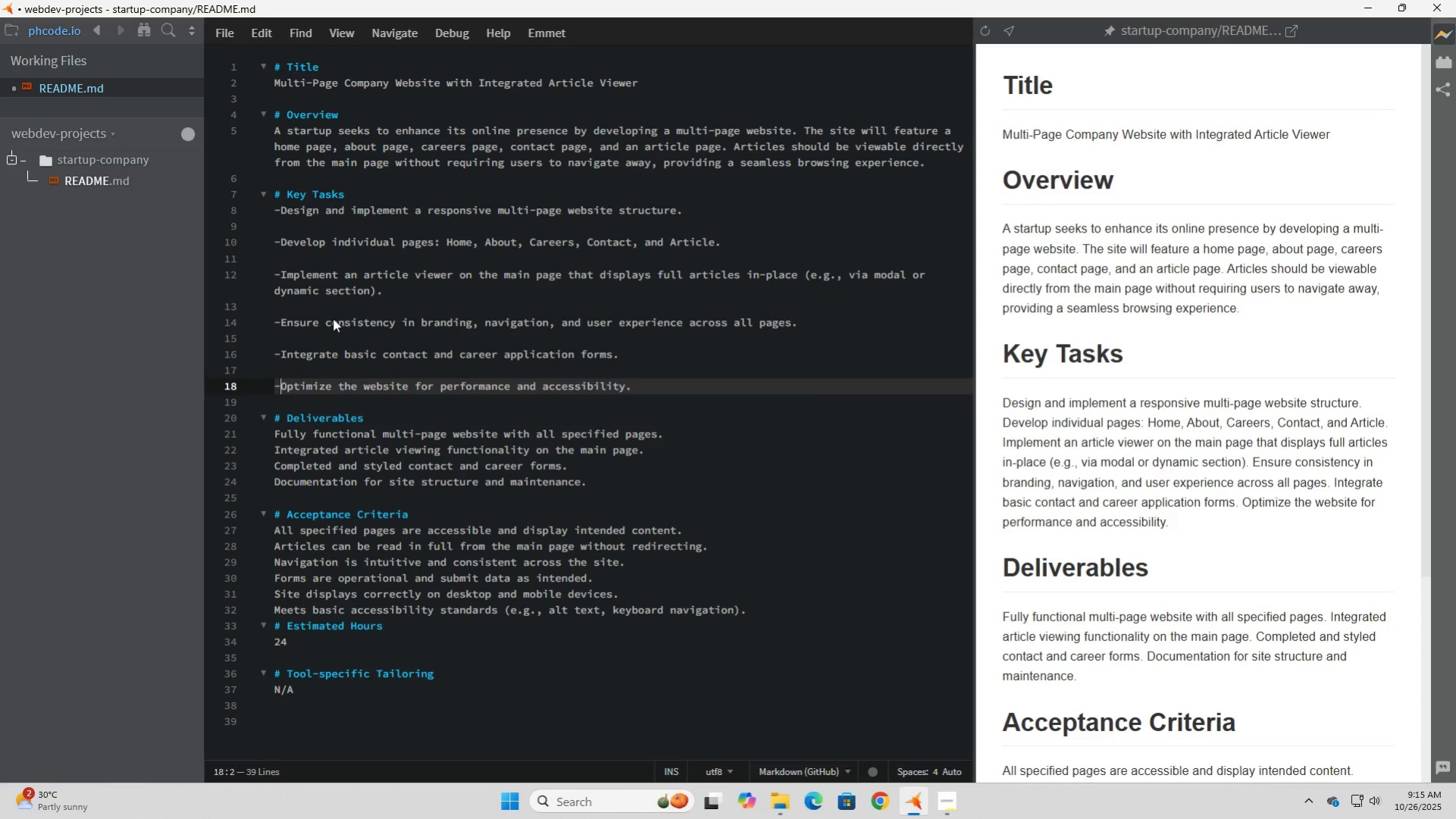 
key(Minus)
 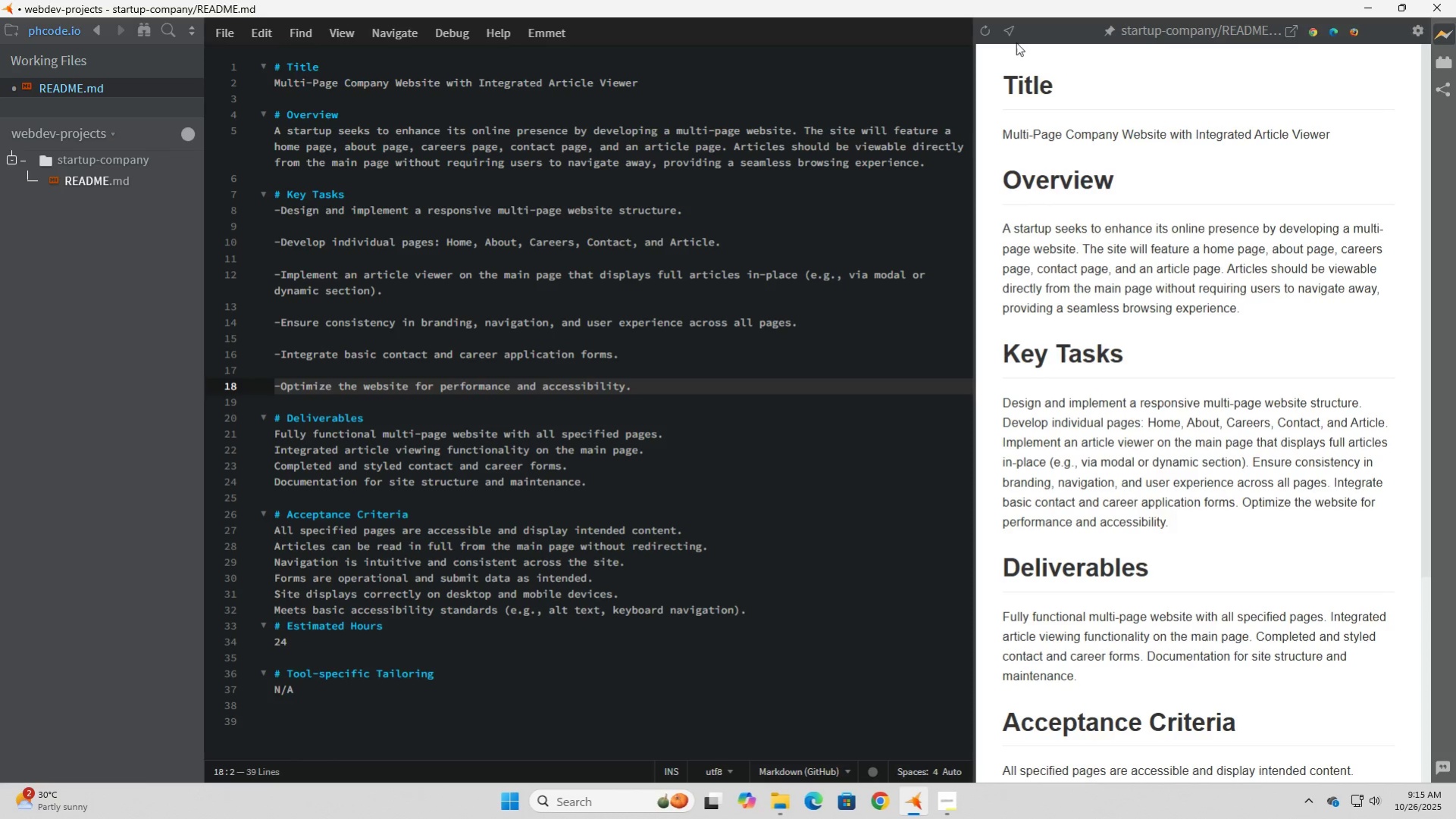 
left_click([991, 35])
 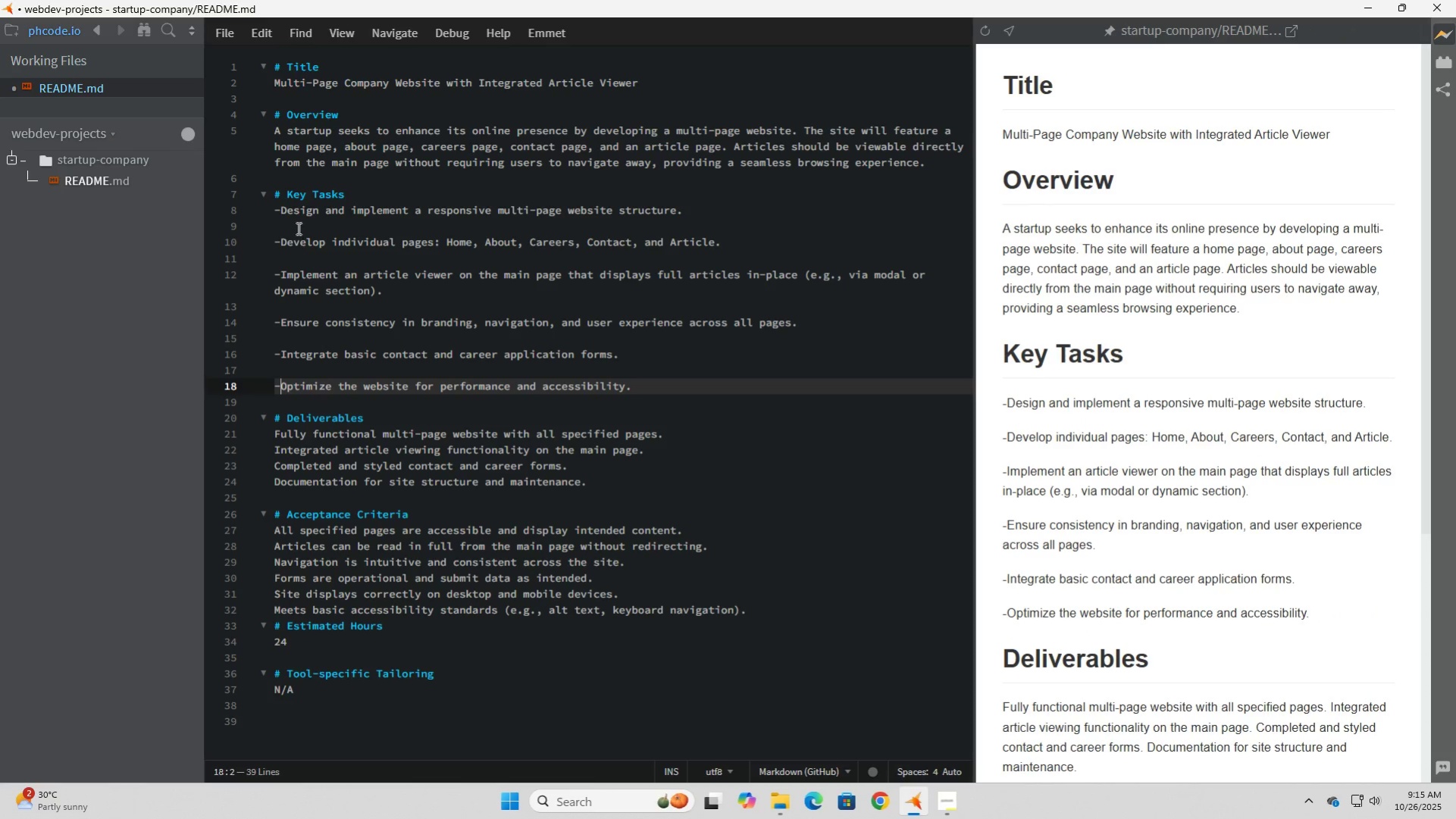 
left_click([282, 210])
 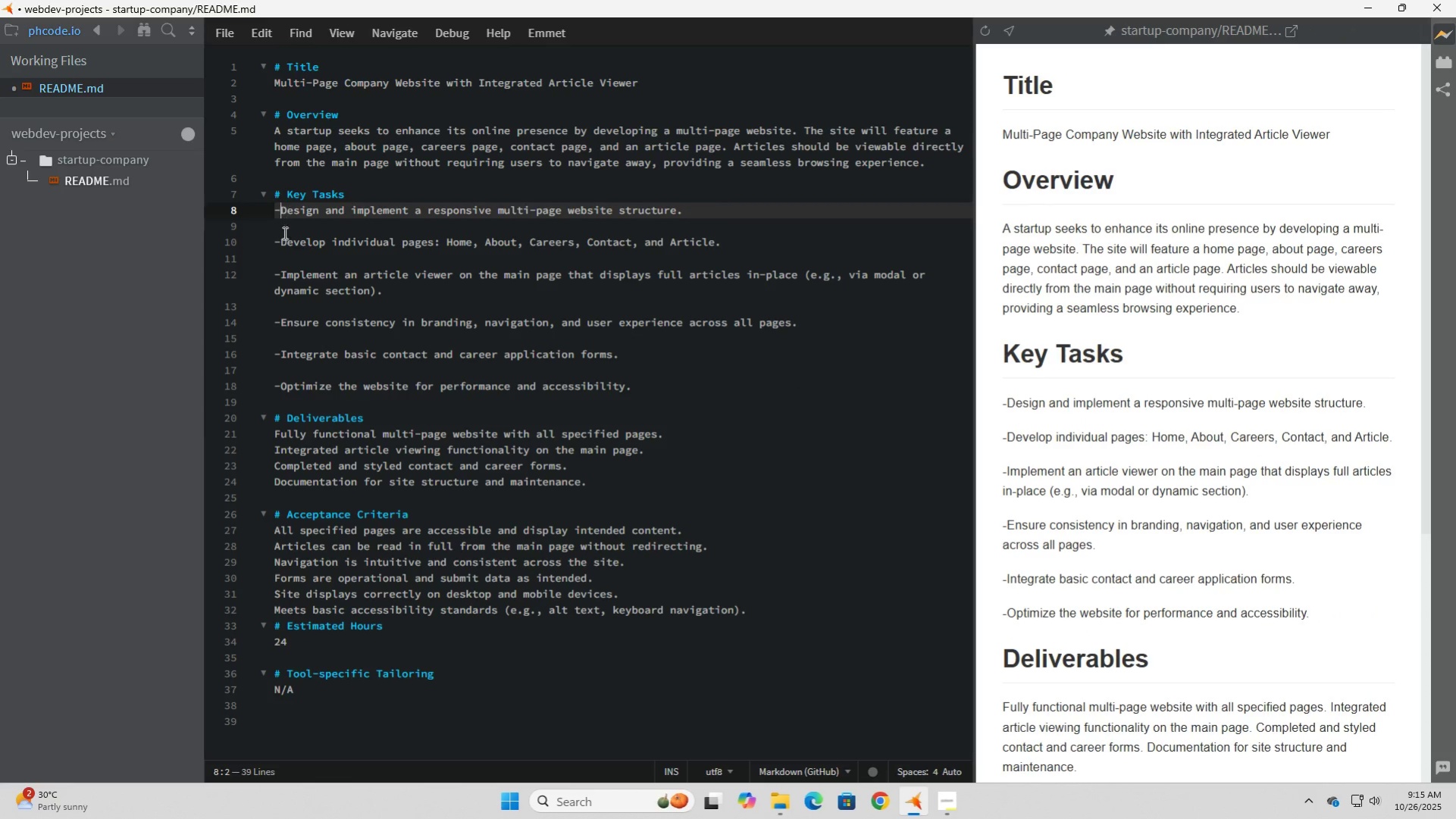 
key(Space)
 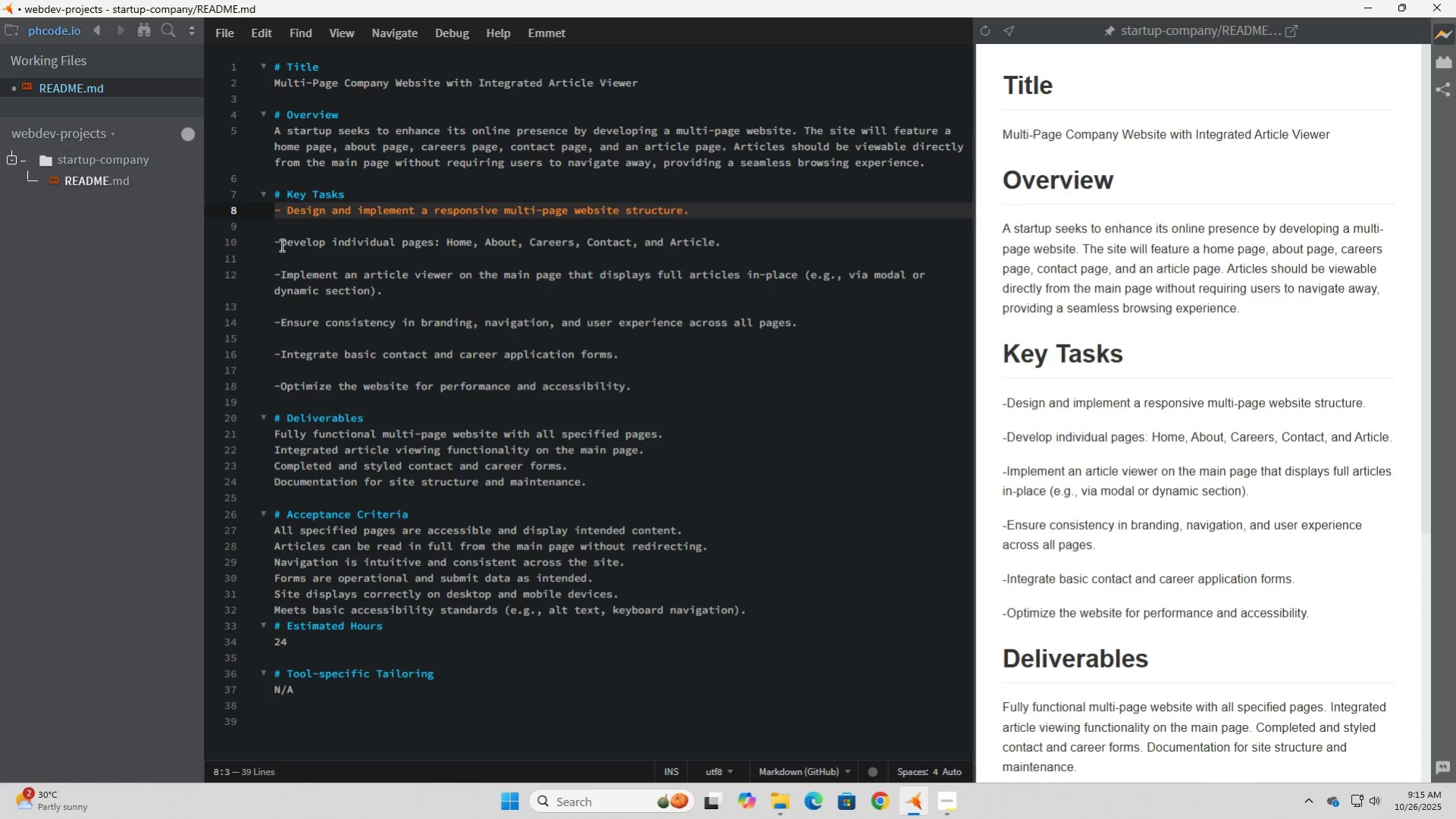 
left_click([280, 245])
 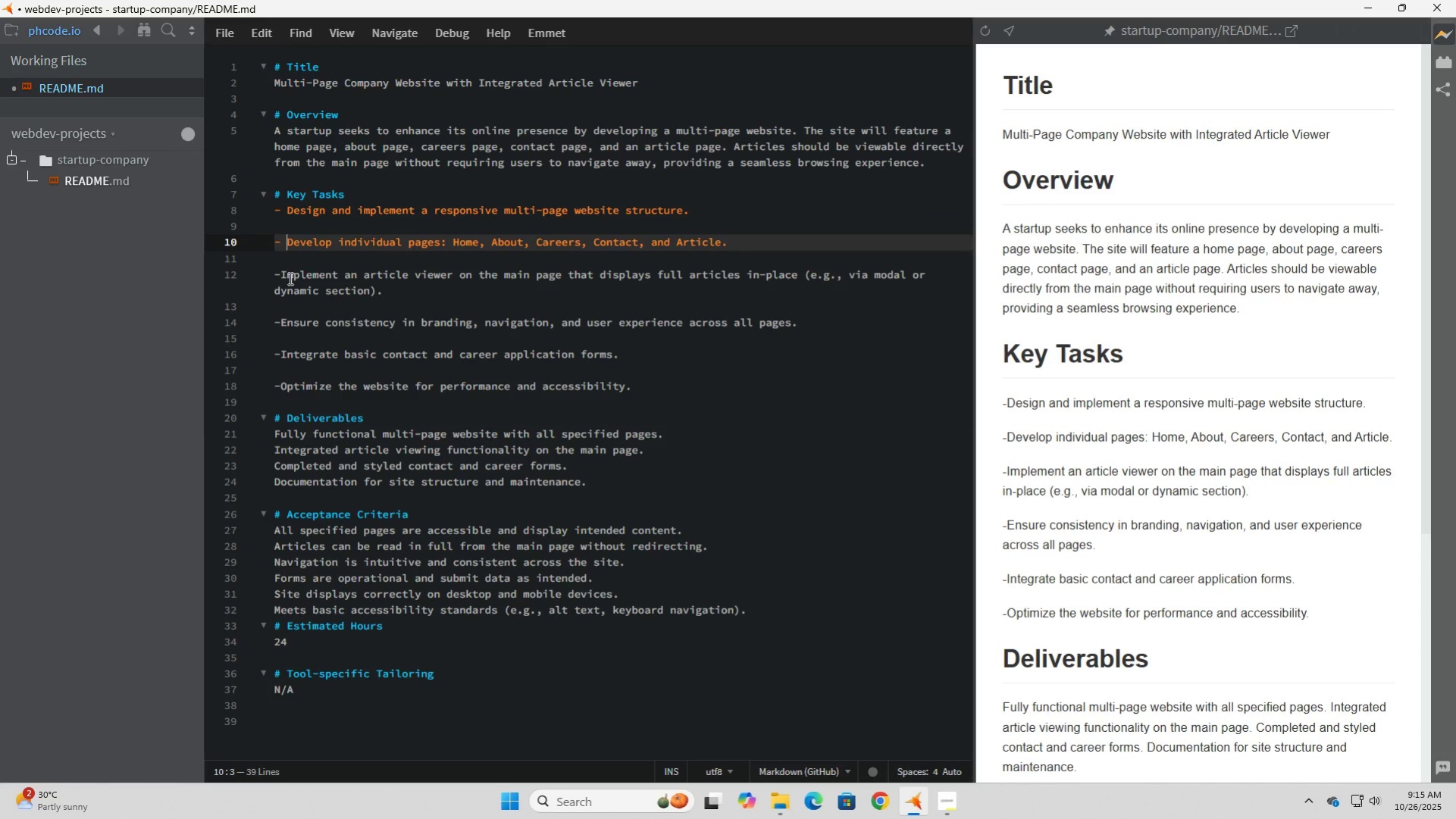 
key(Space)
 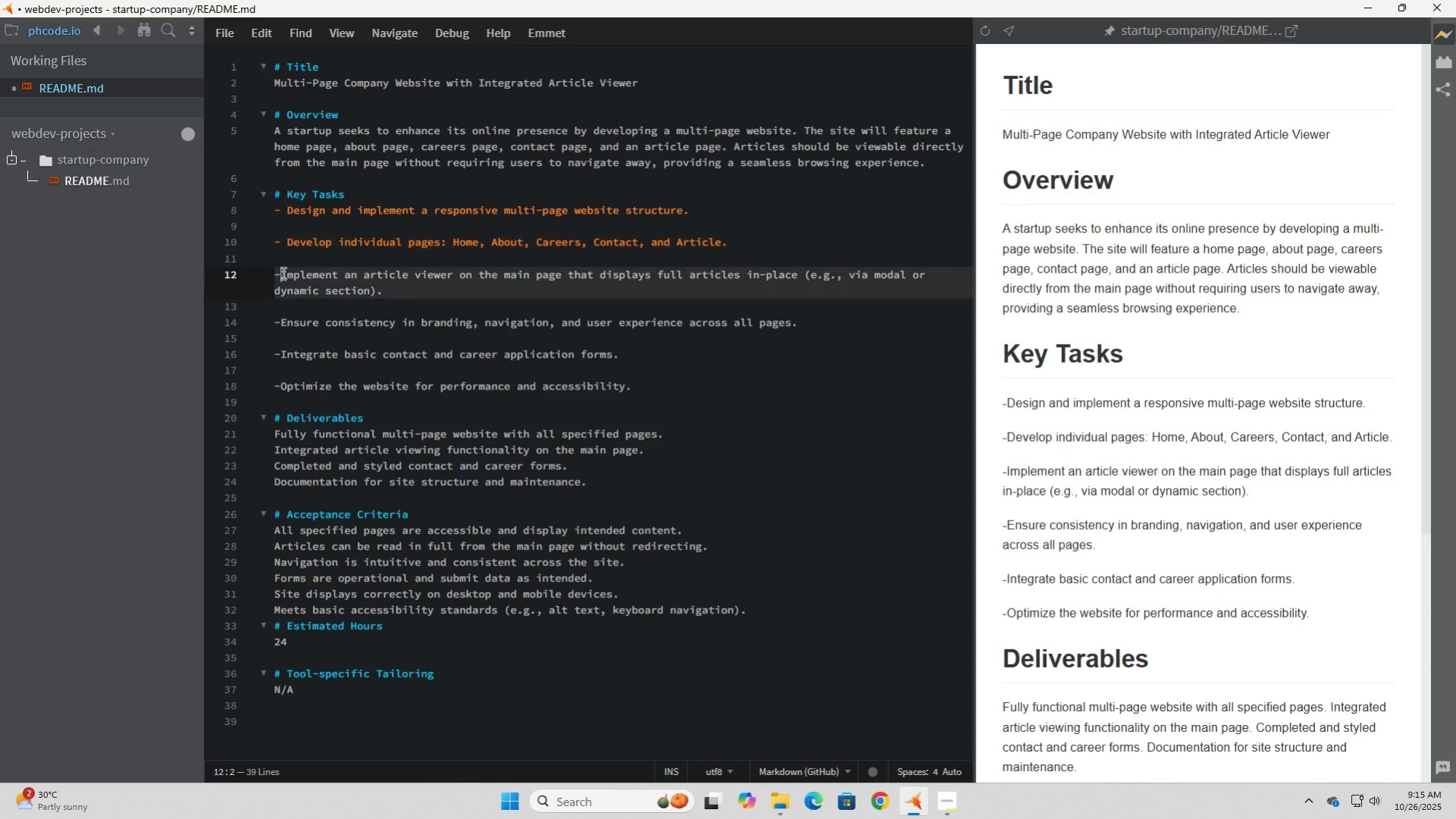 
left_click([282, 273])
 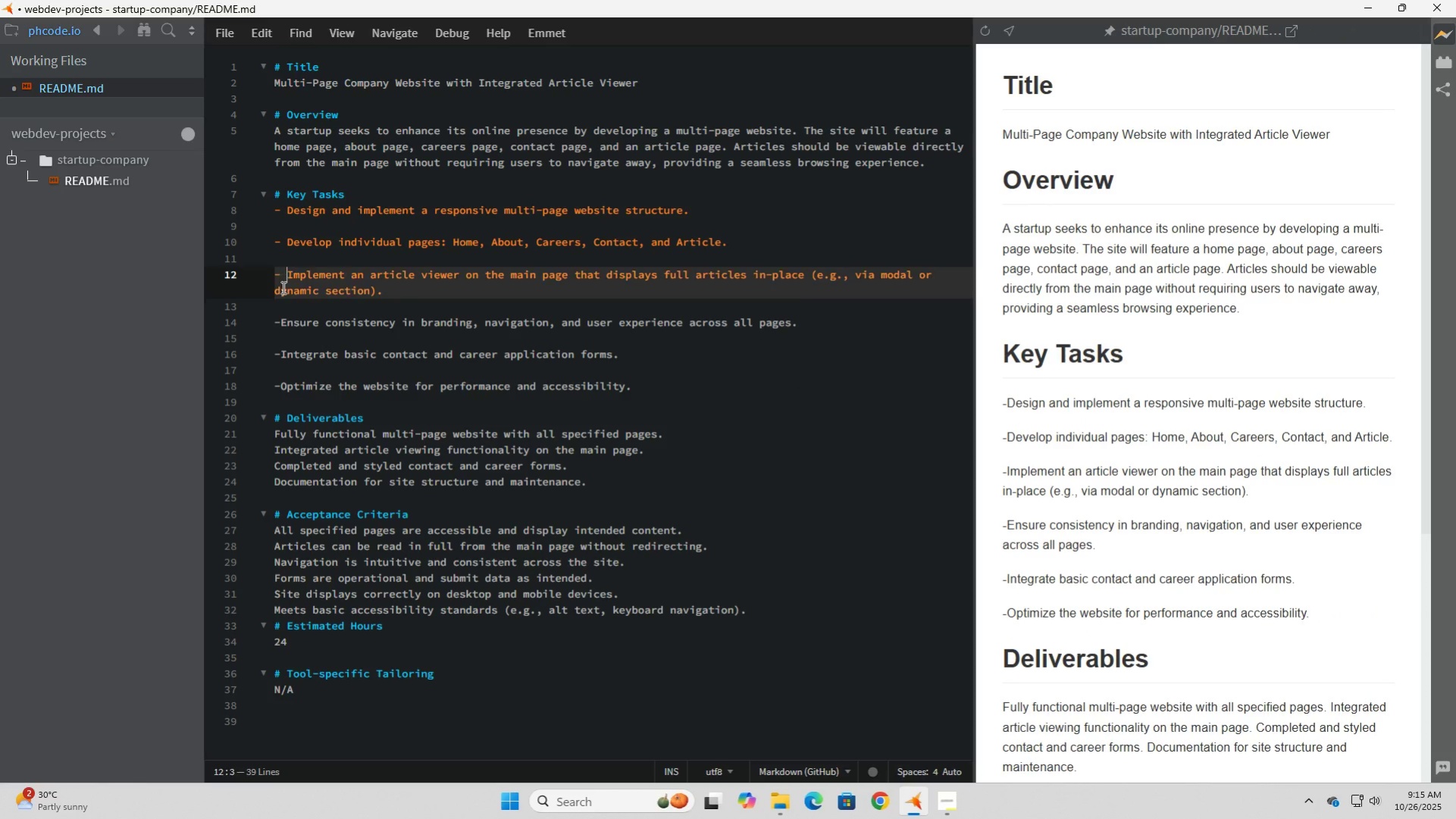 
key(Space)
 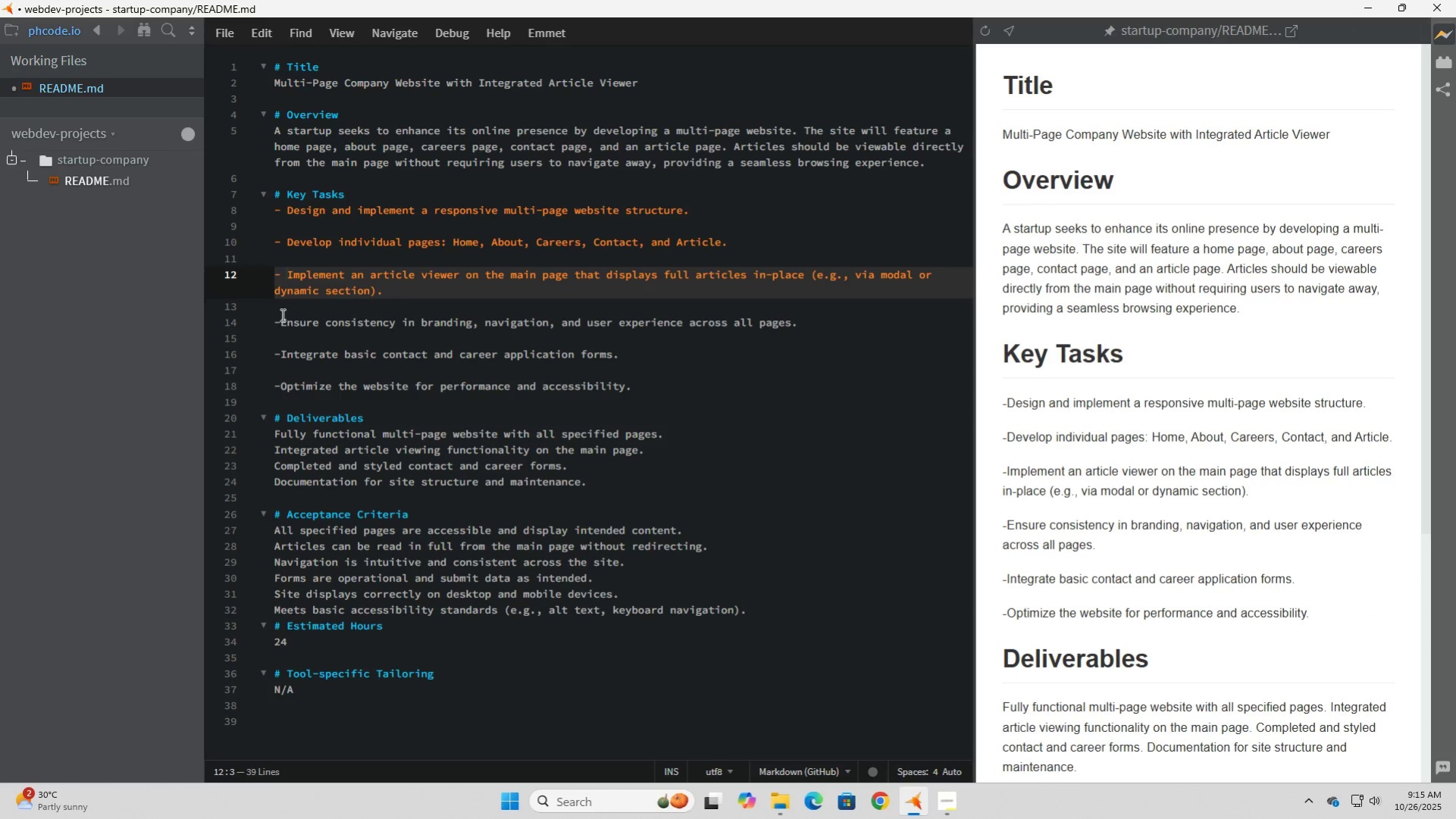 
left_click([282, 318])
 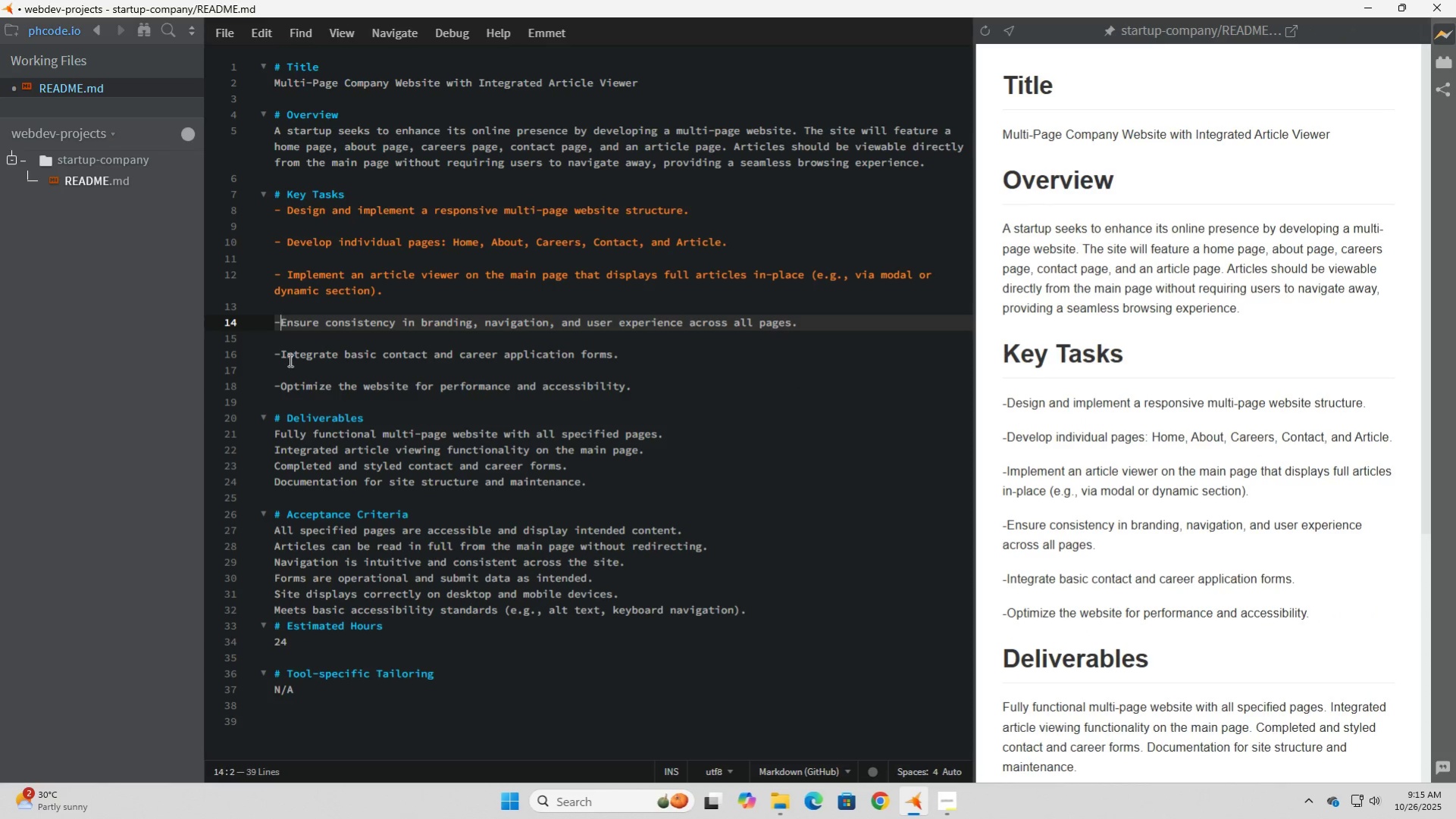 
key(Space)
 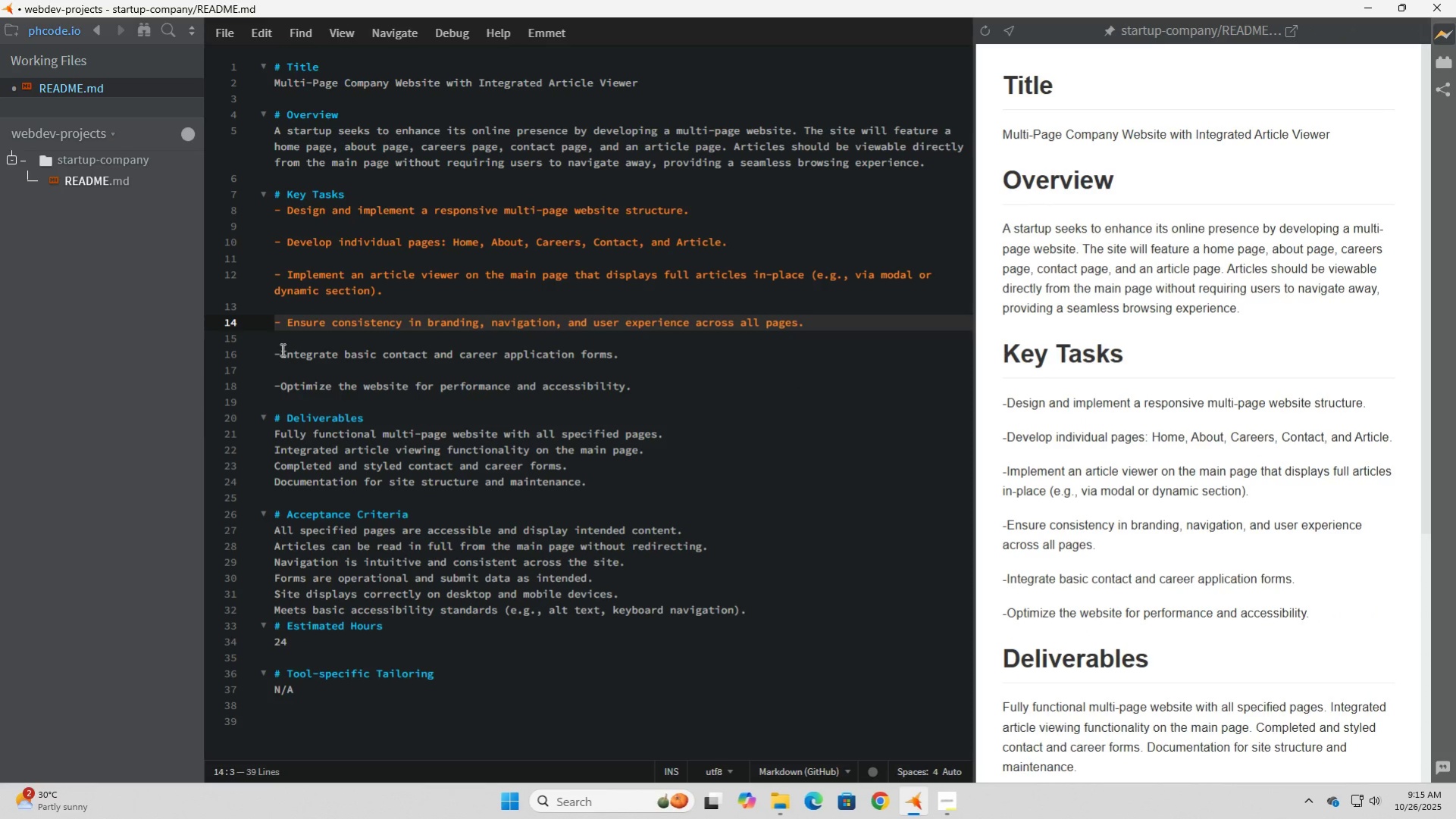 
left_click([281, 349])
 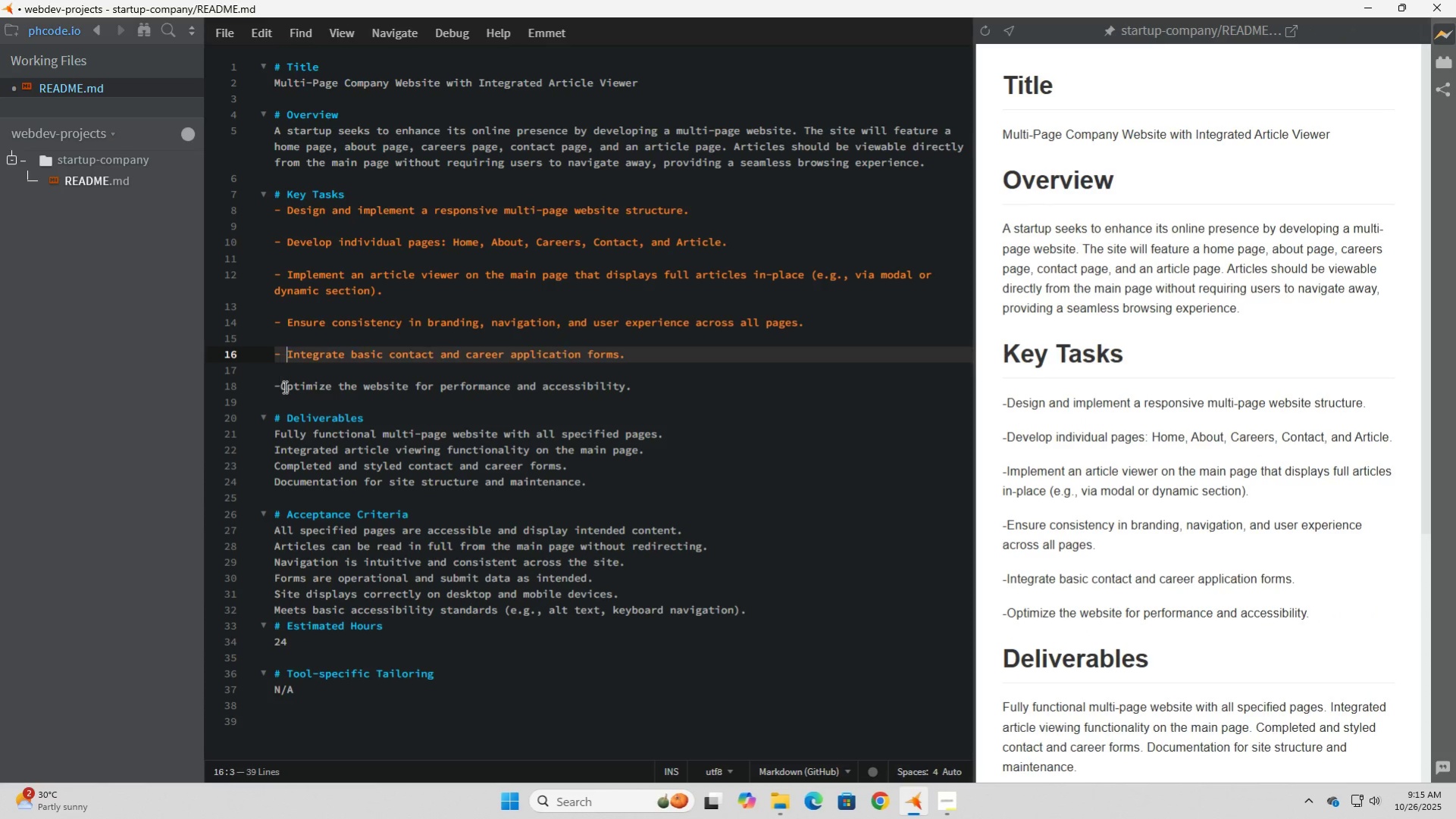 
key(Space)
 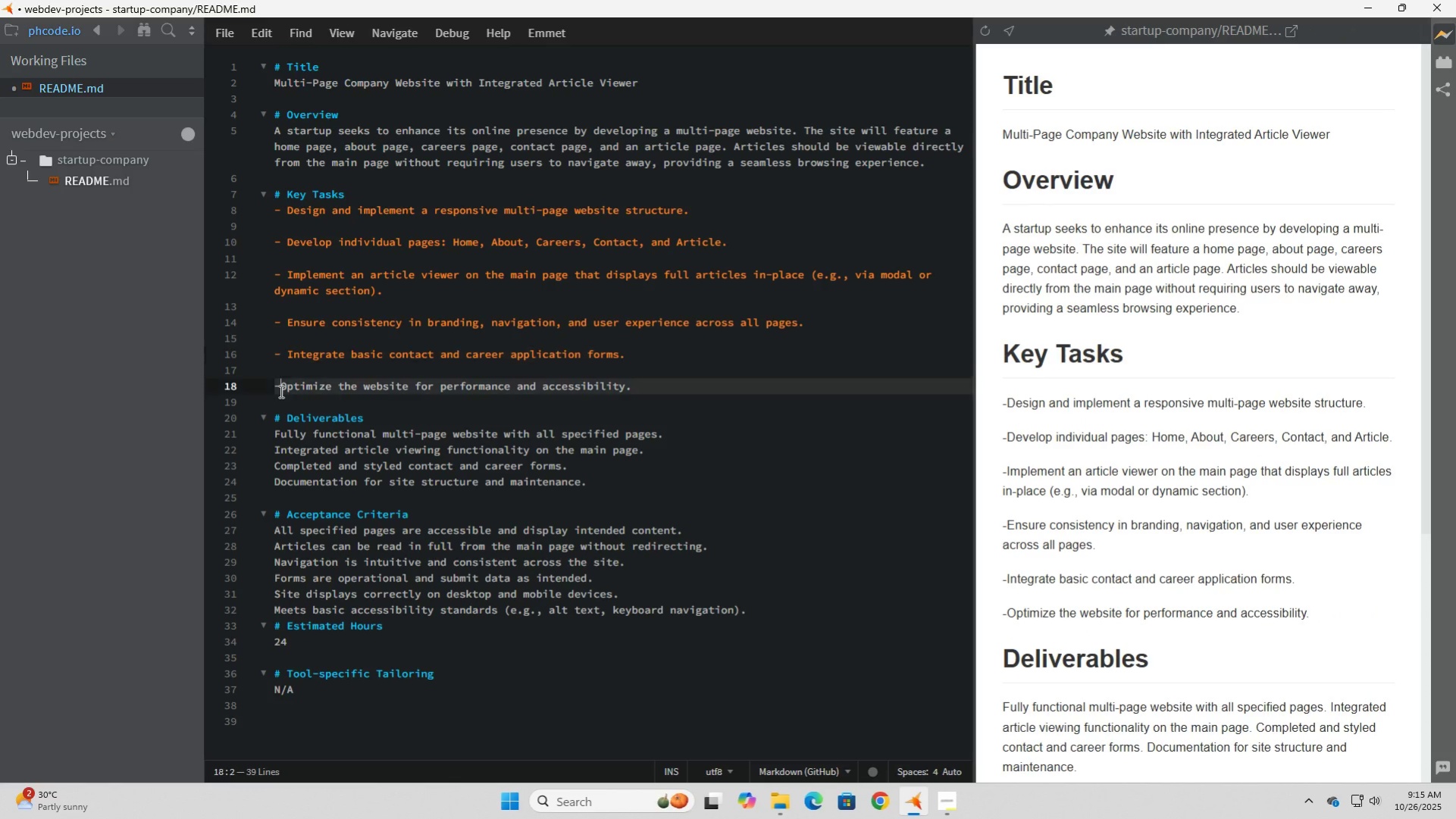 
left_click([280, 391])
 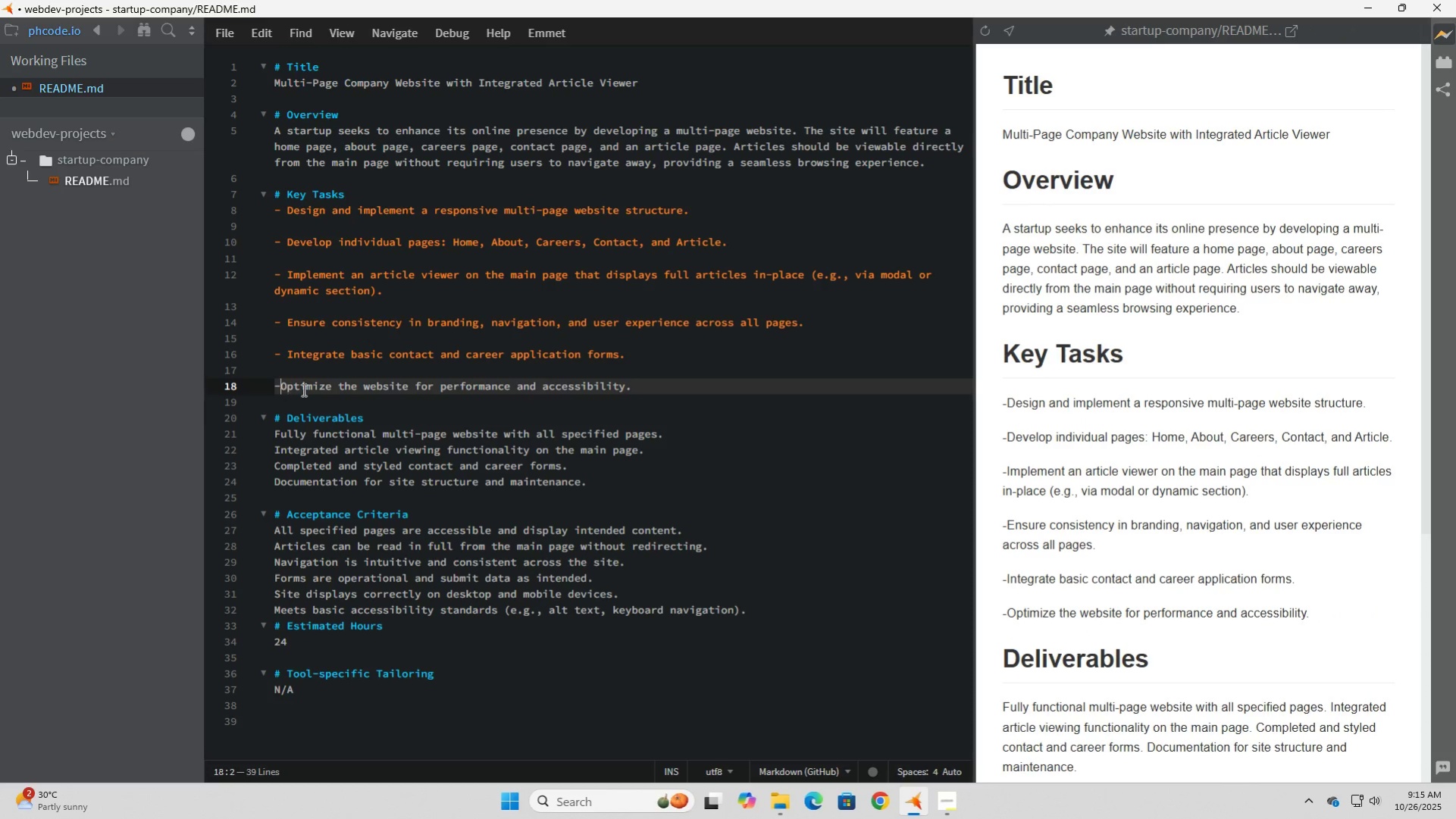 
key(Space)
 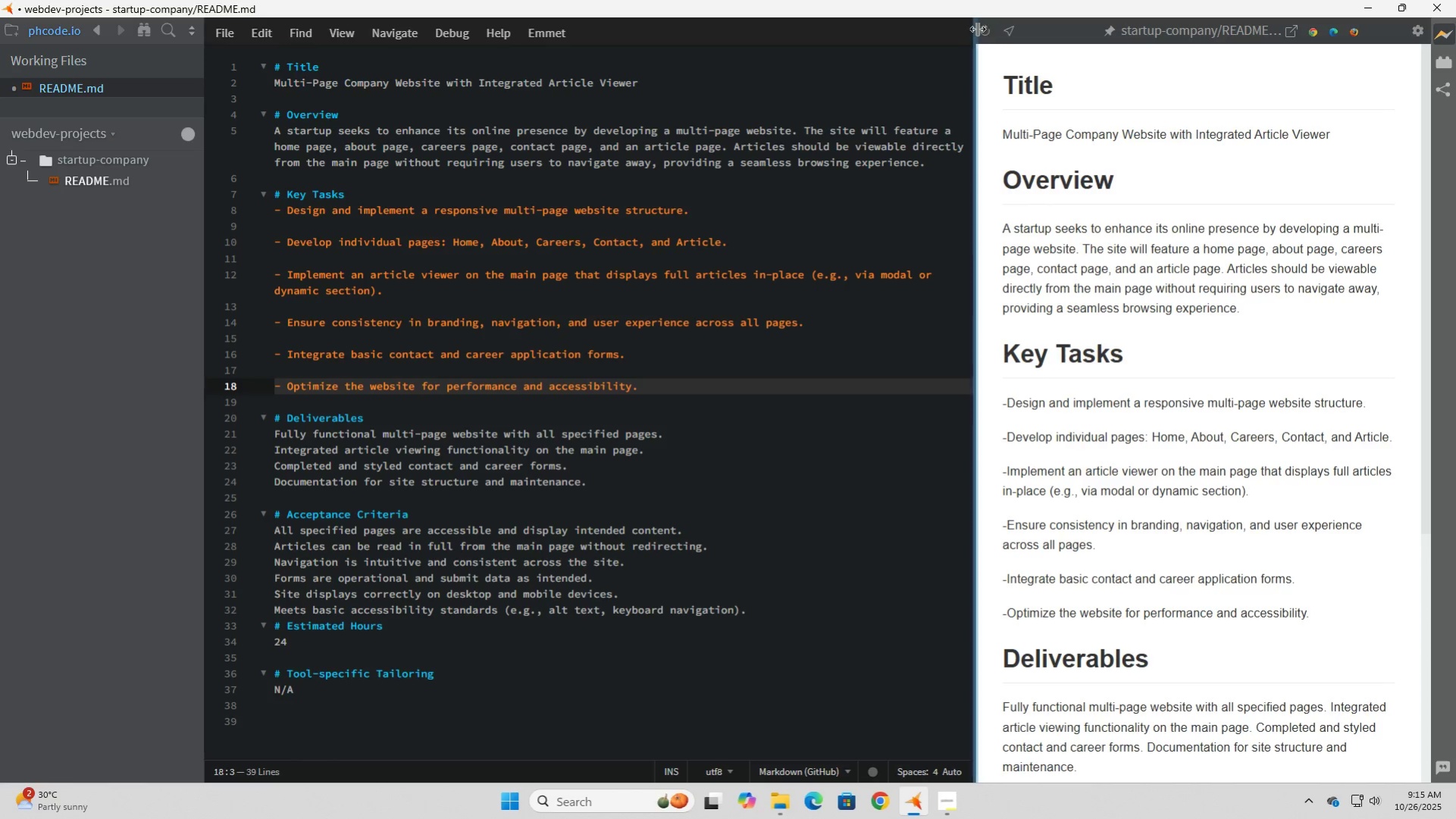 
left_click([988, 34])
 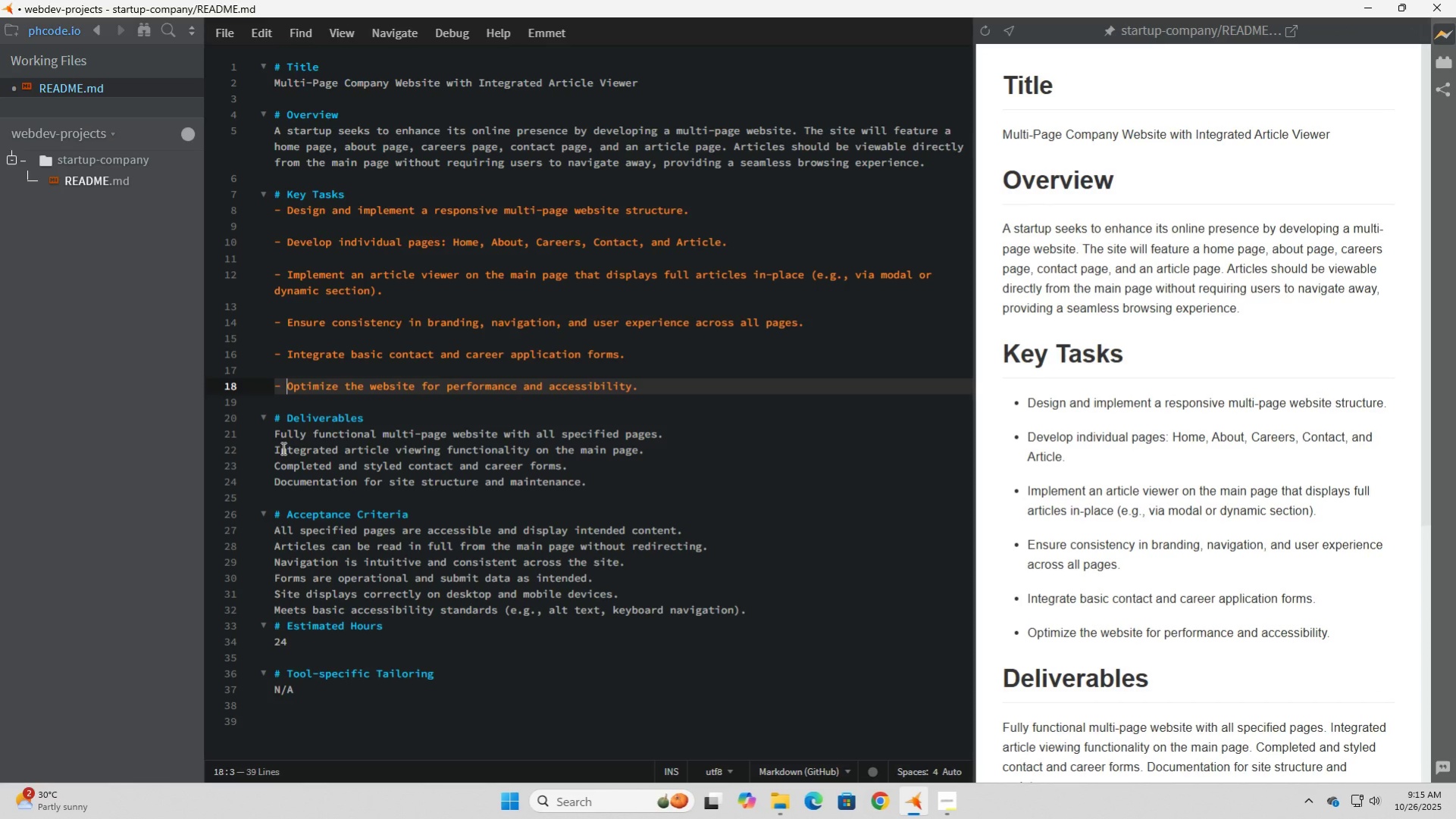 
wait(5.38)
 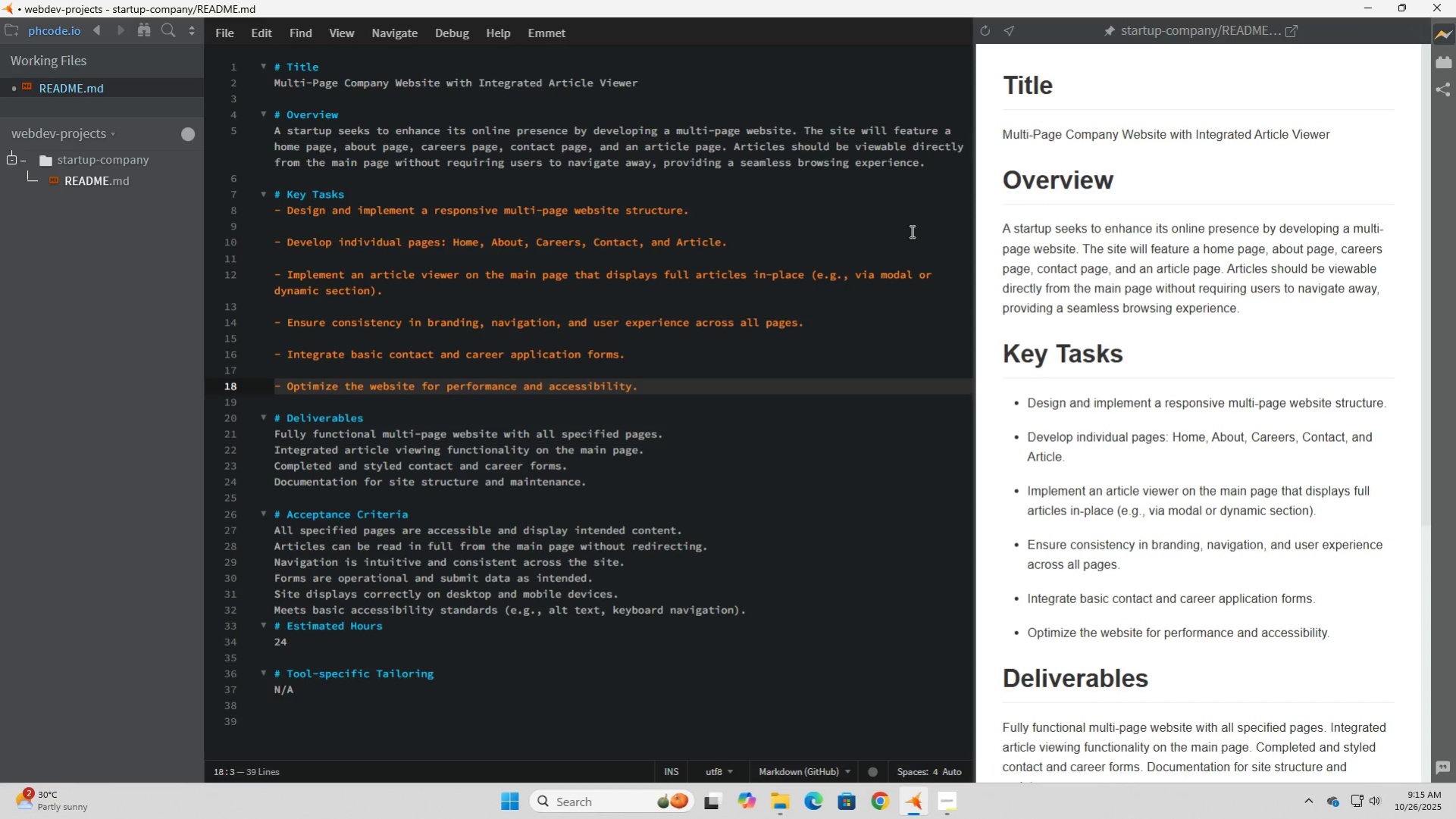 
scroll: coordinate [282, 448], scroll_direction: down, amount: 2.0
 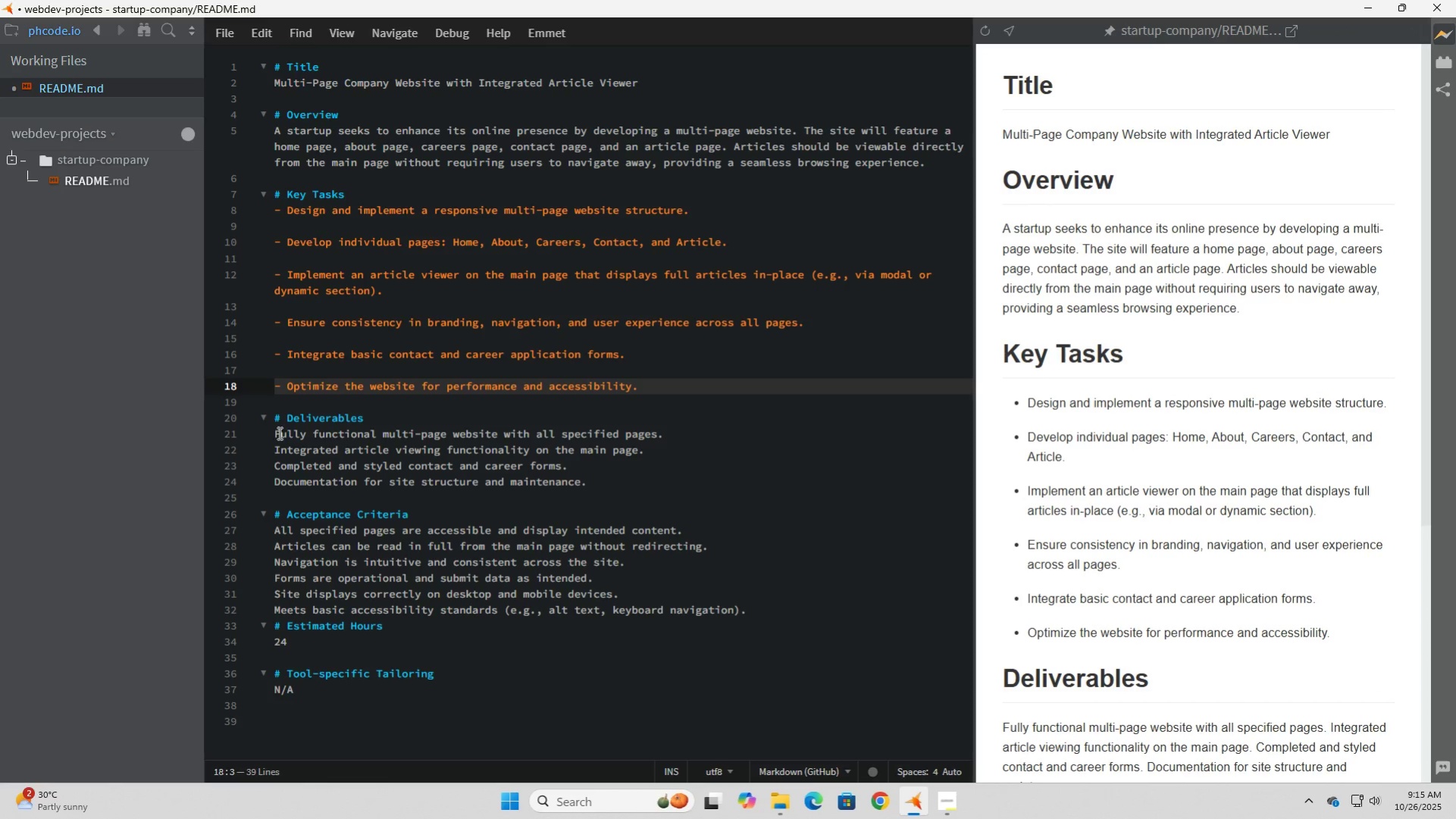 
left_click([274, 432])
 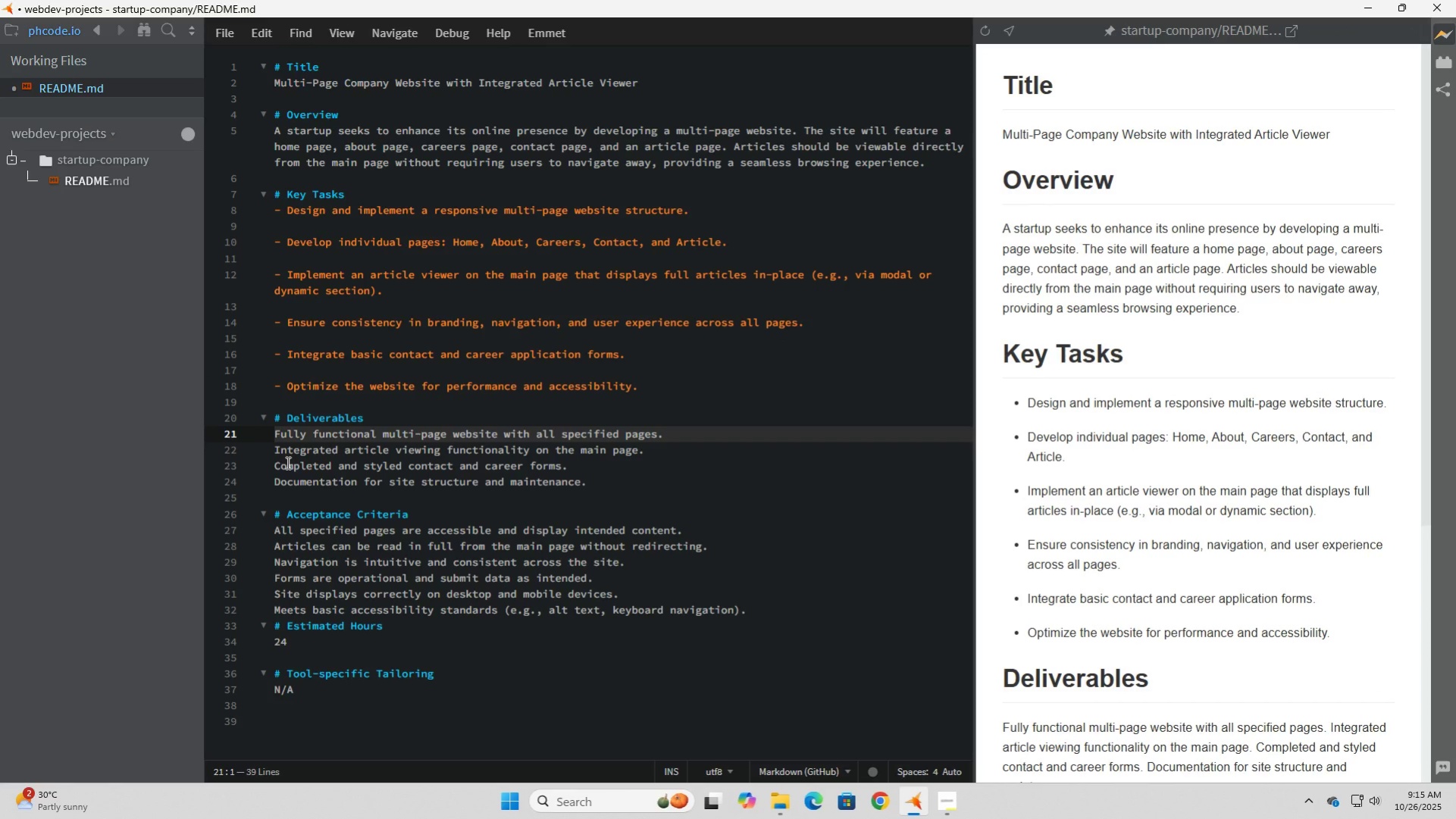 
key(Minus)
 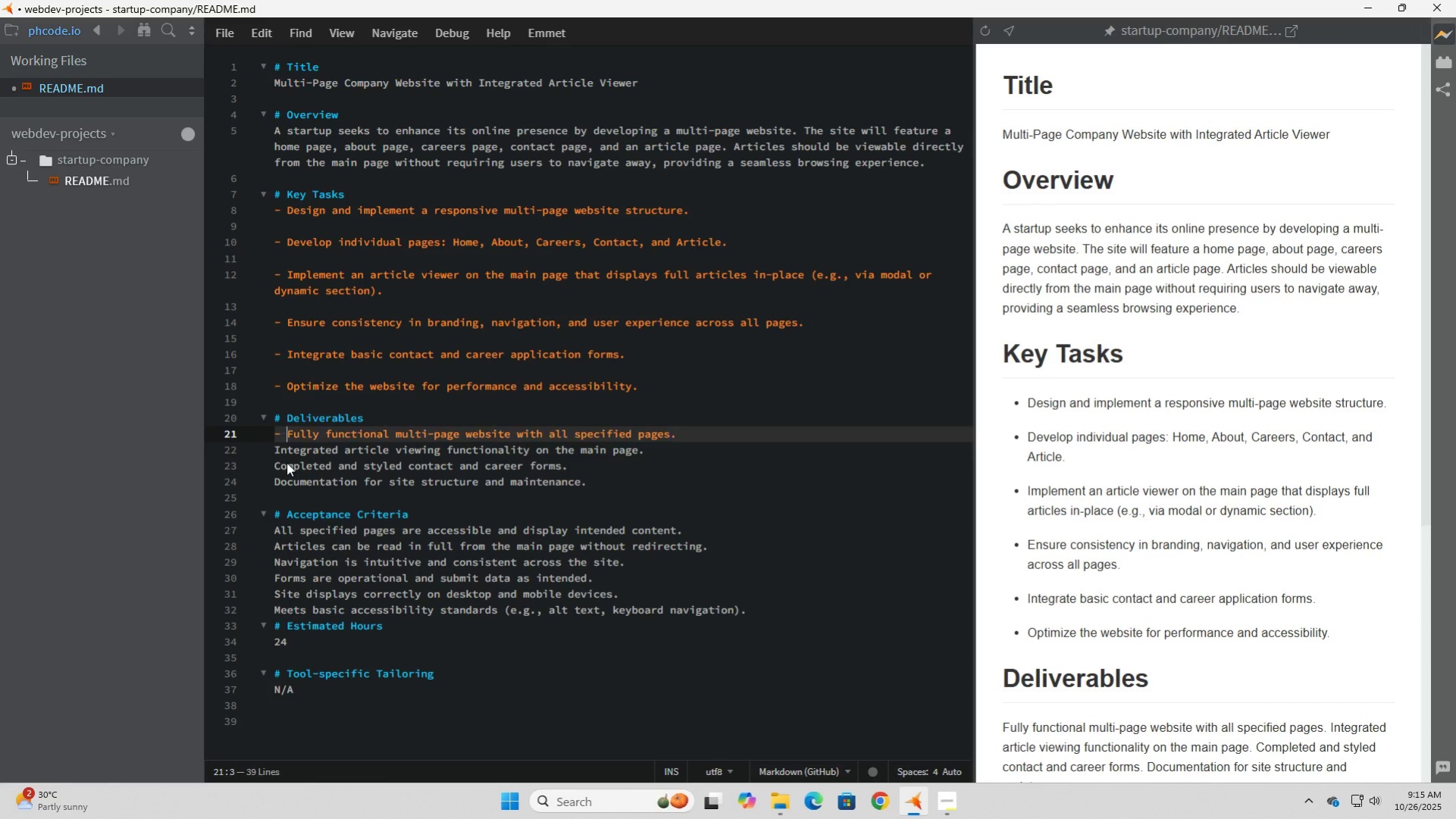 
key(Space)
 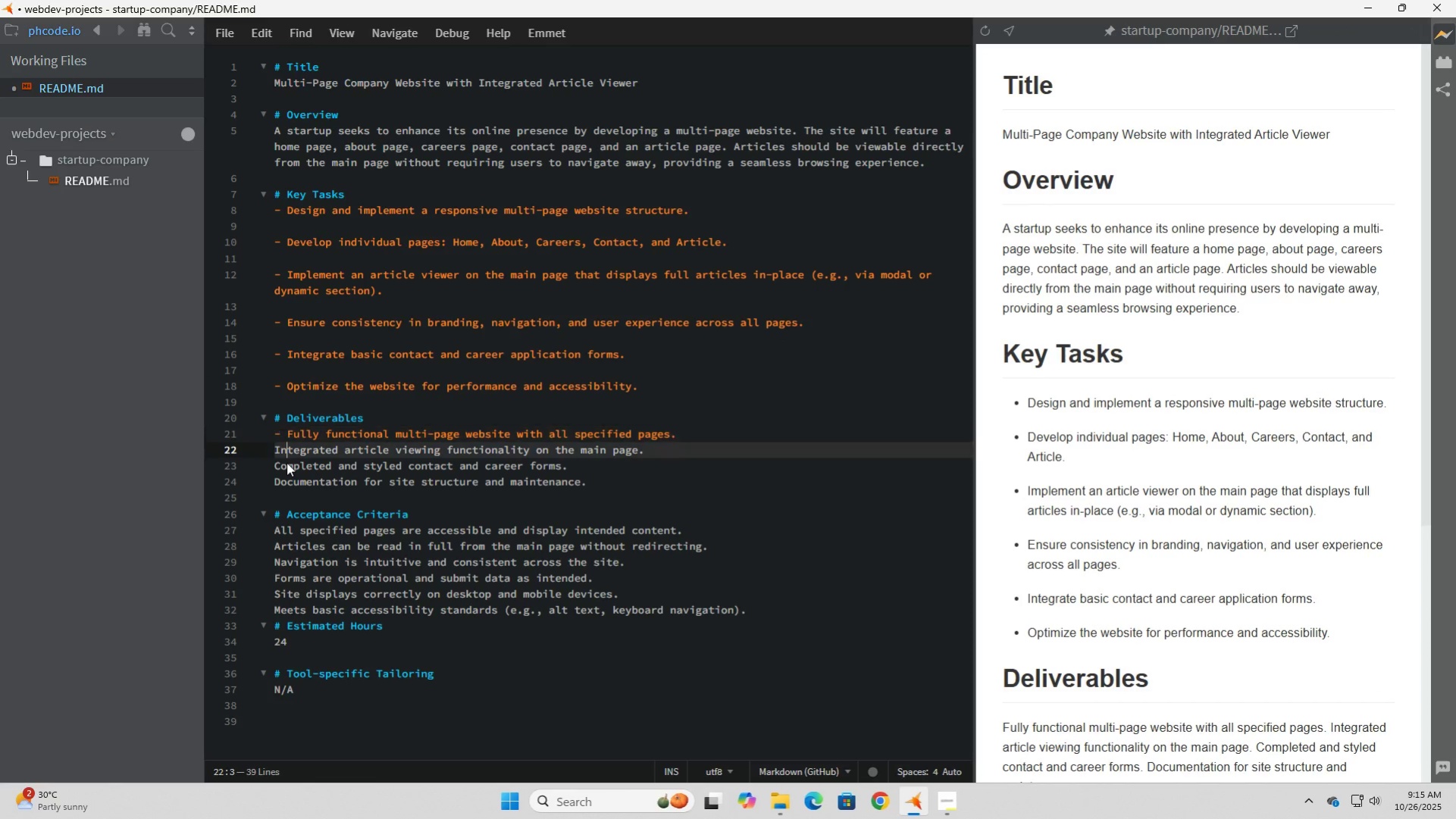 
key(ArrowDown)
 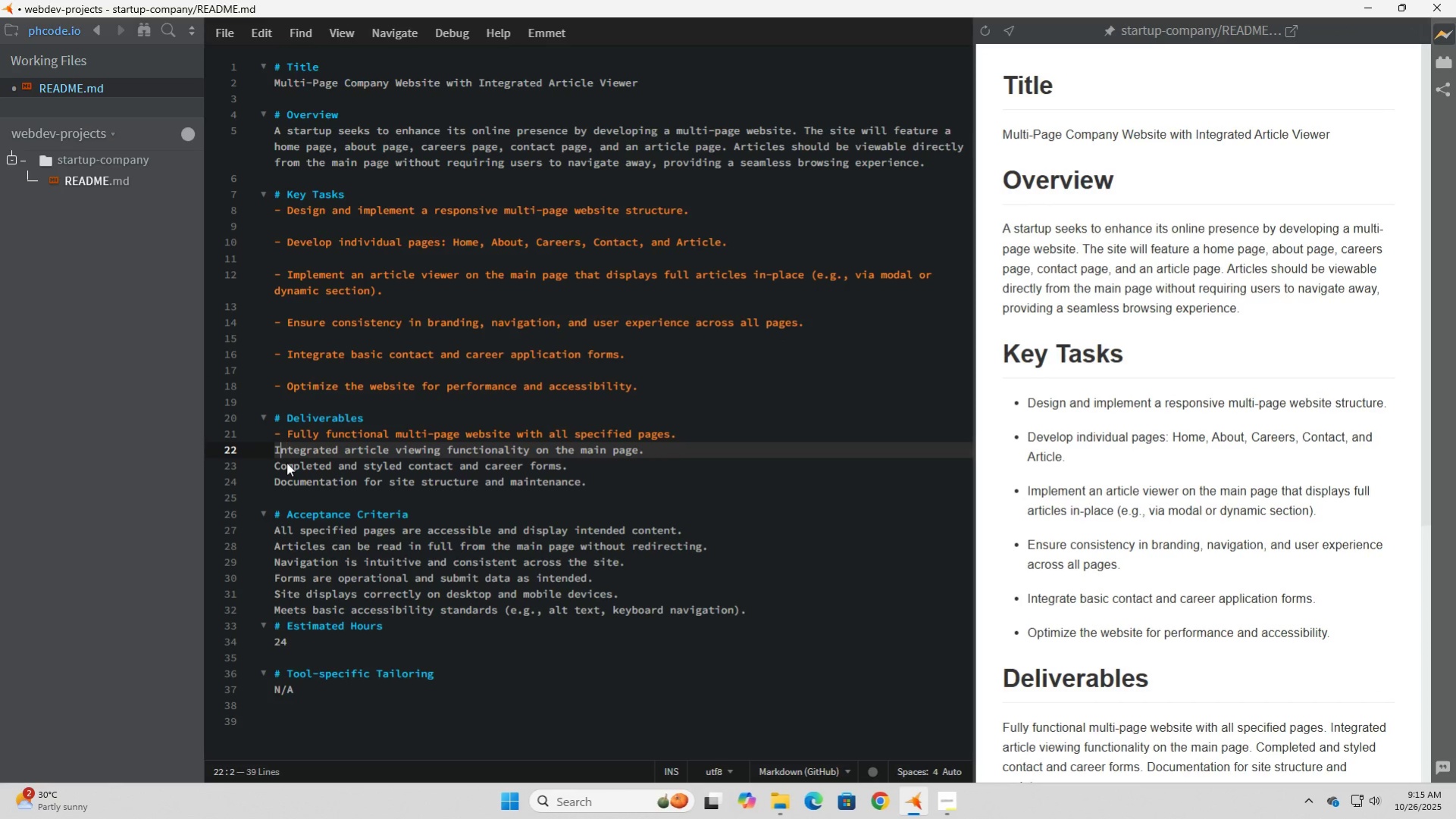 
key(ArrowLeft)
 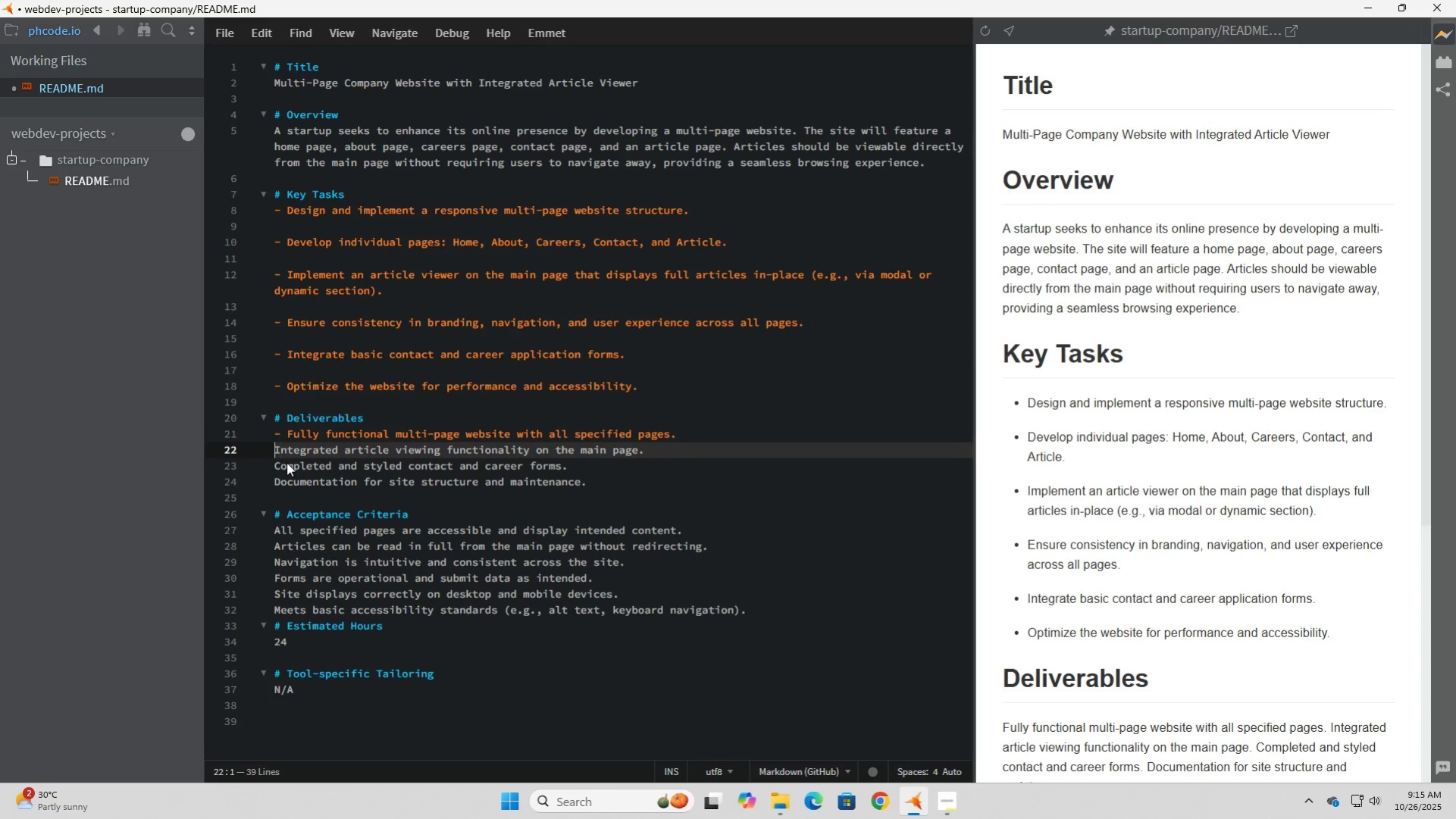 
key(ArrowLeft)
 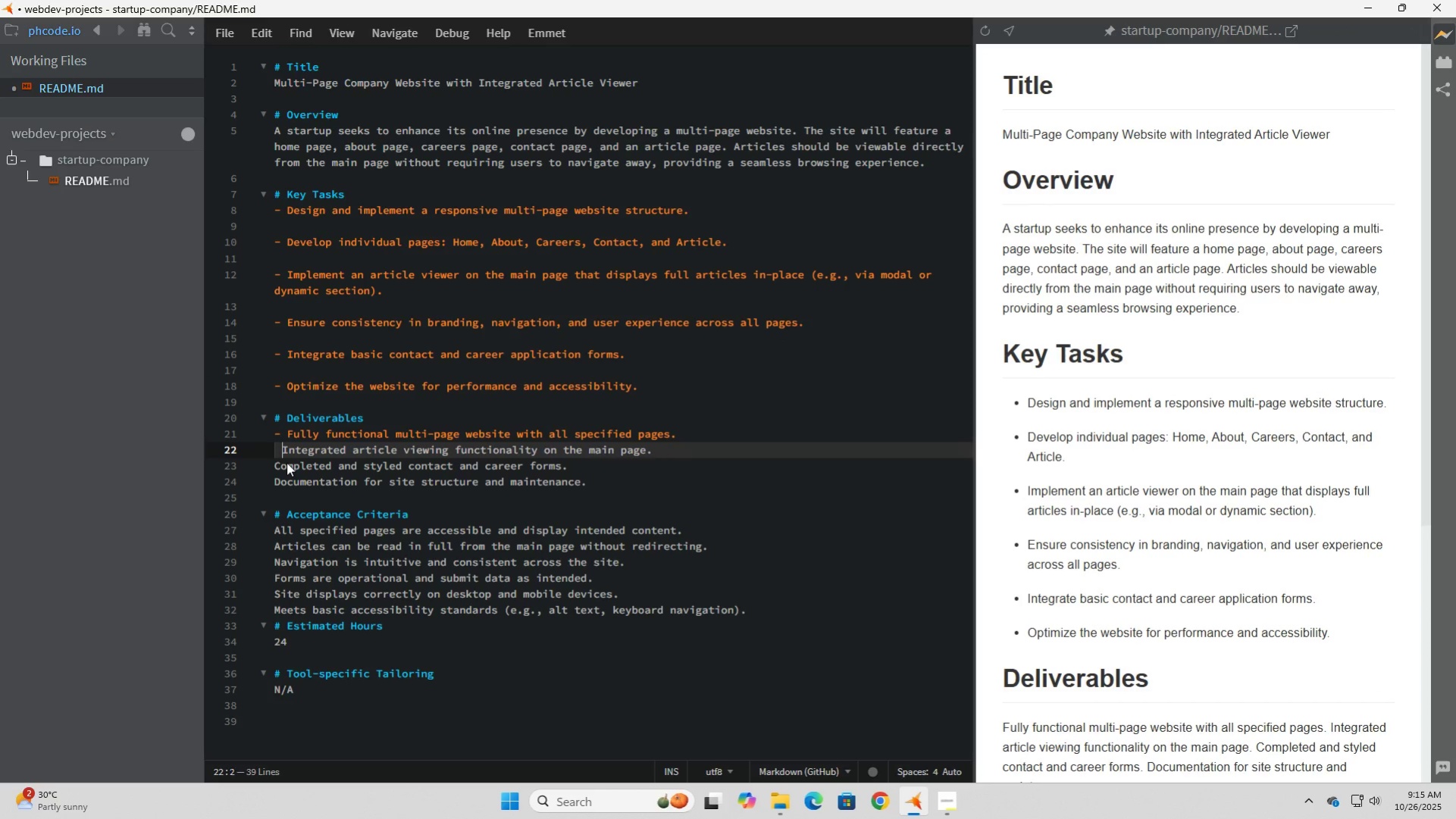 
key(Space)
 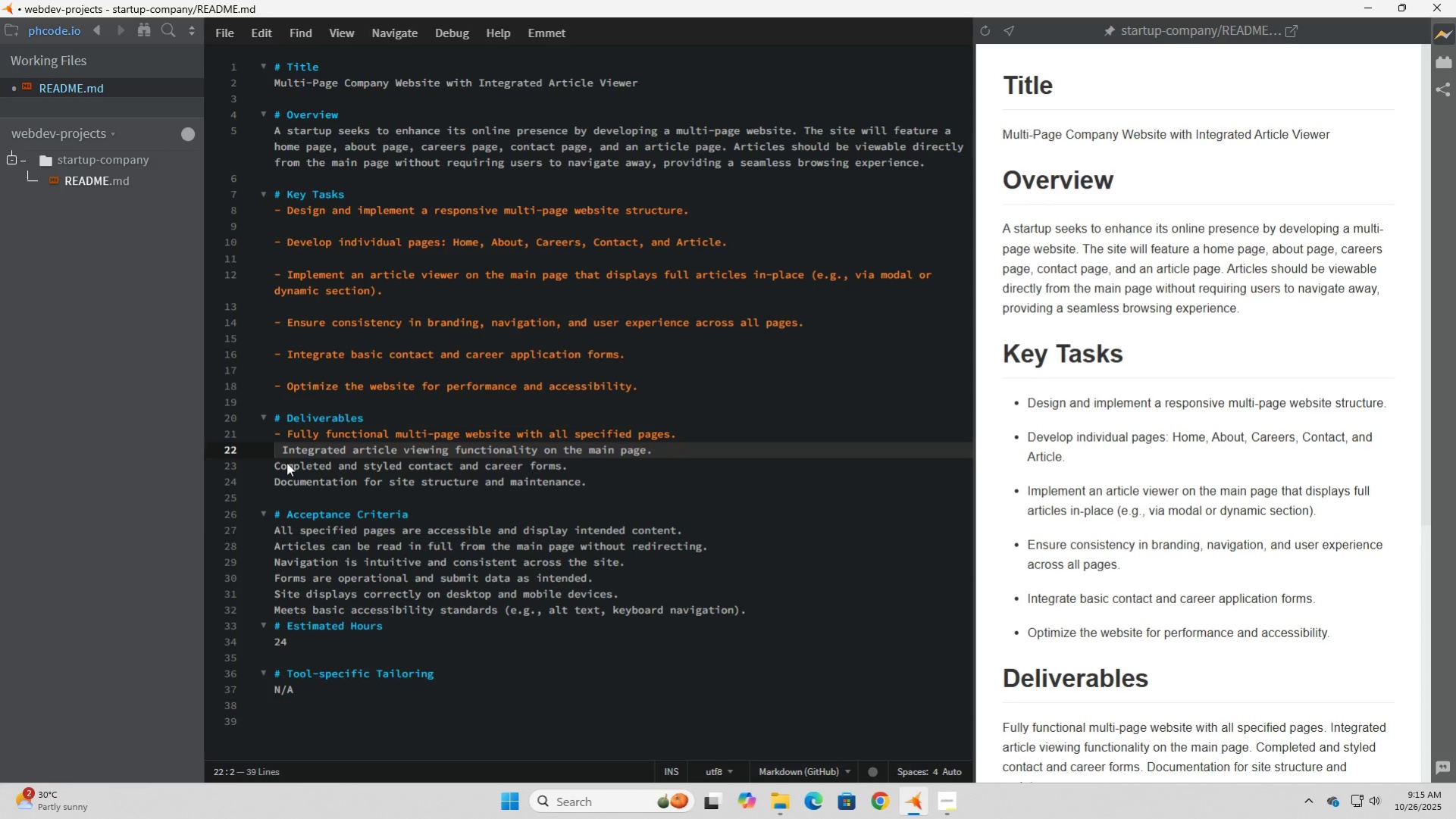 
key(Backspace)
 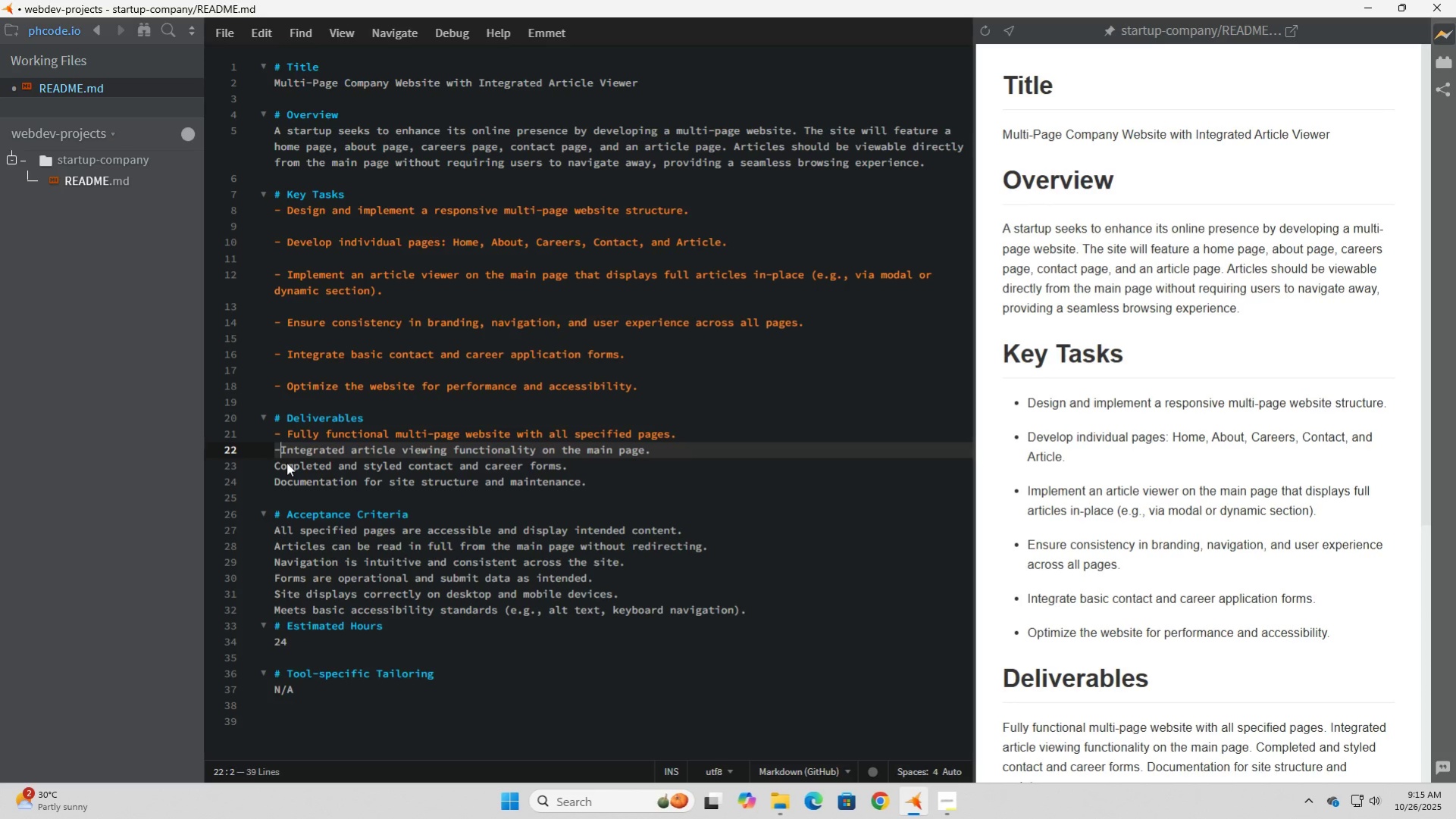 
key(Minus)
 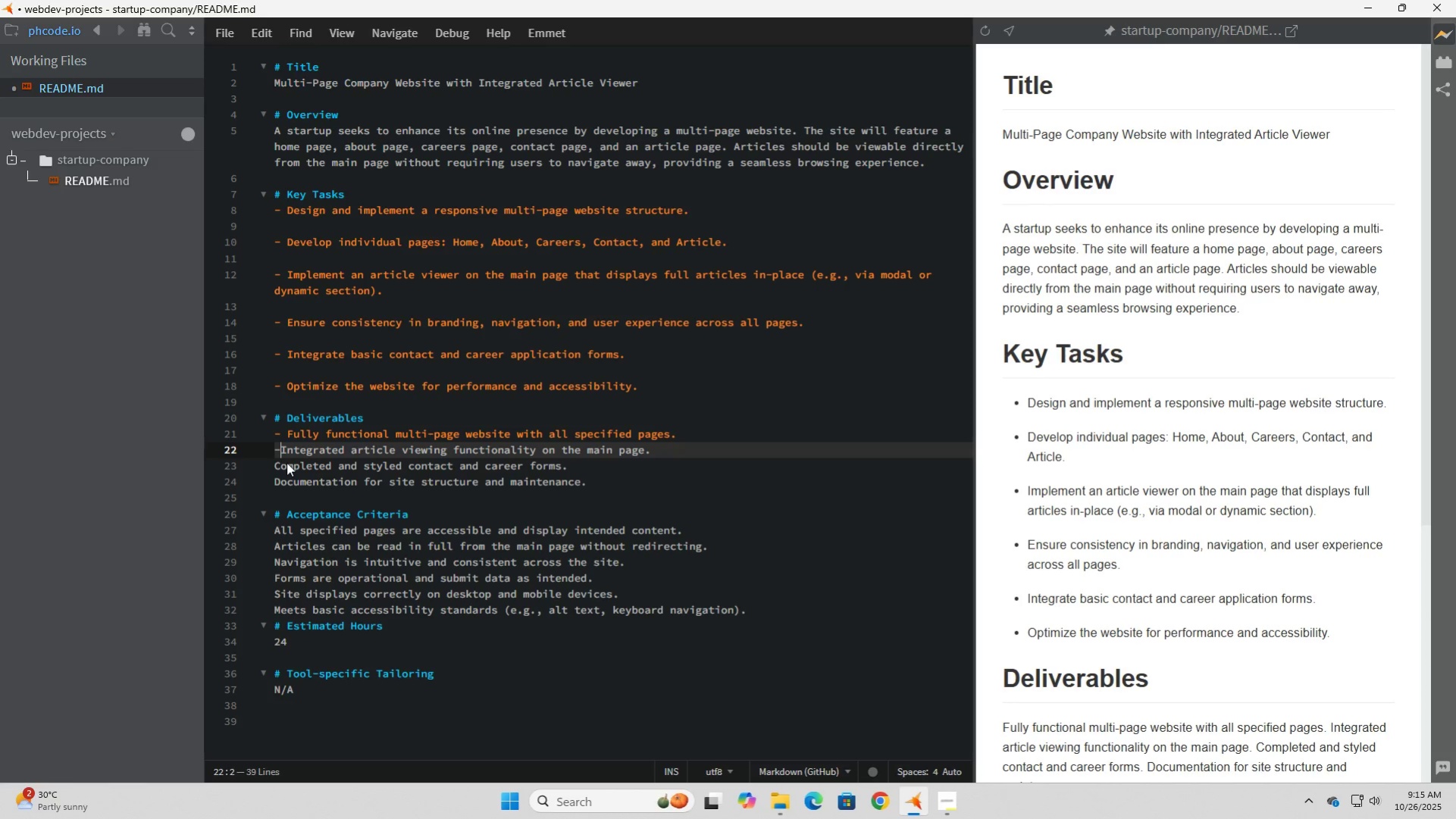 
key(Space)
 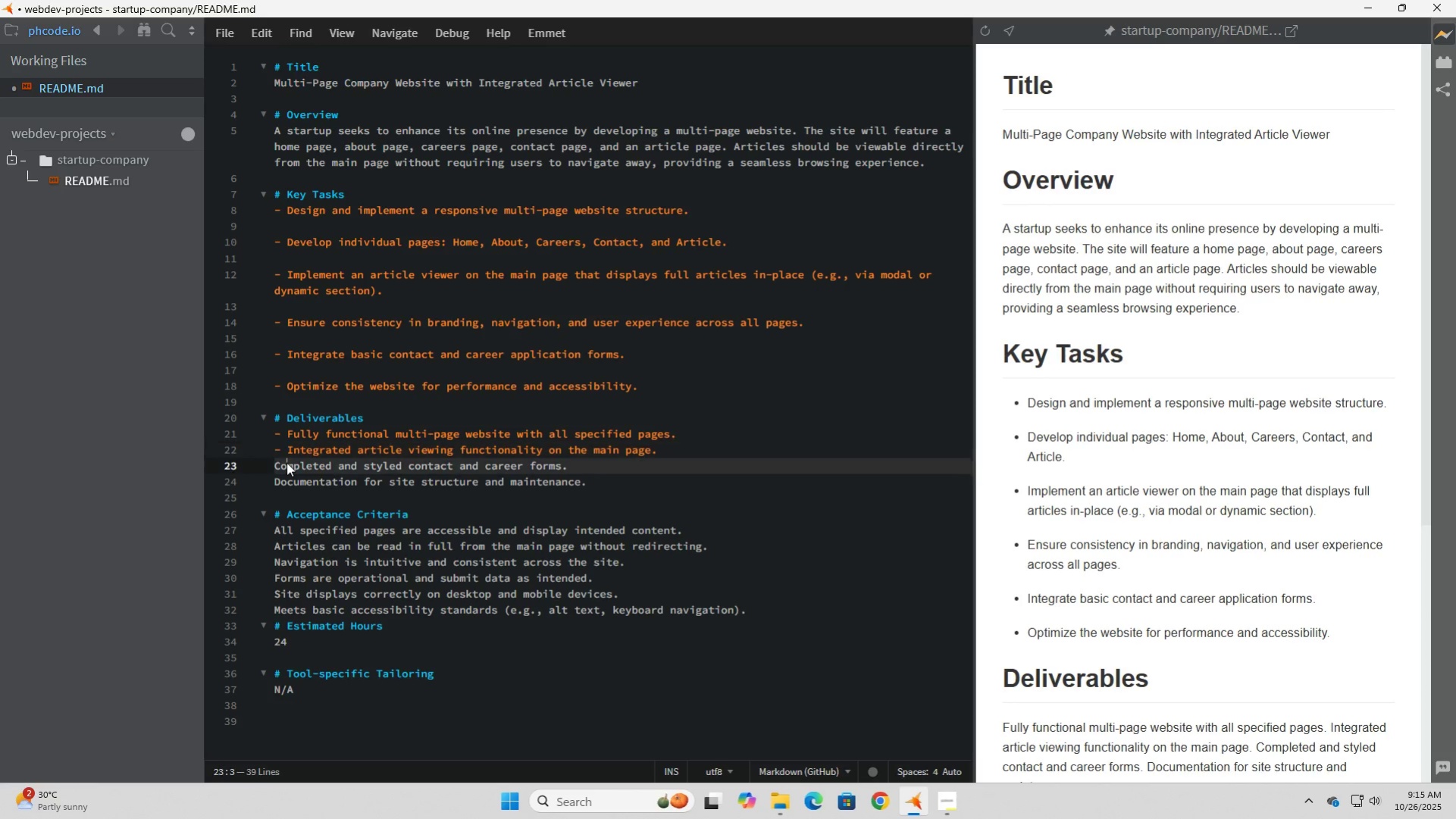 
key(ArrowDown)
 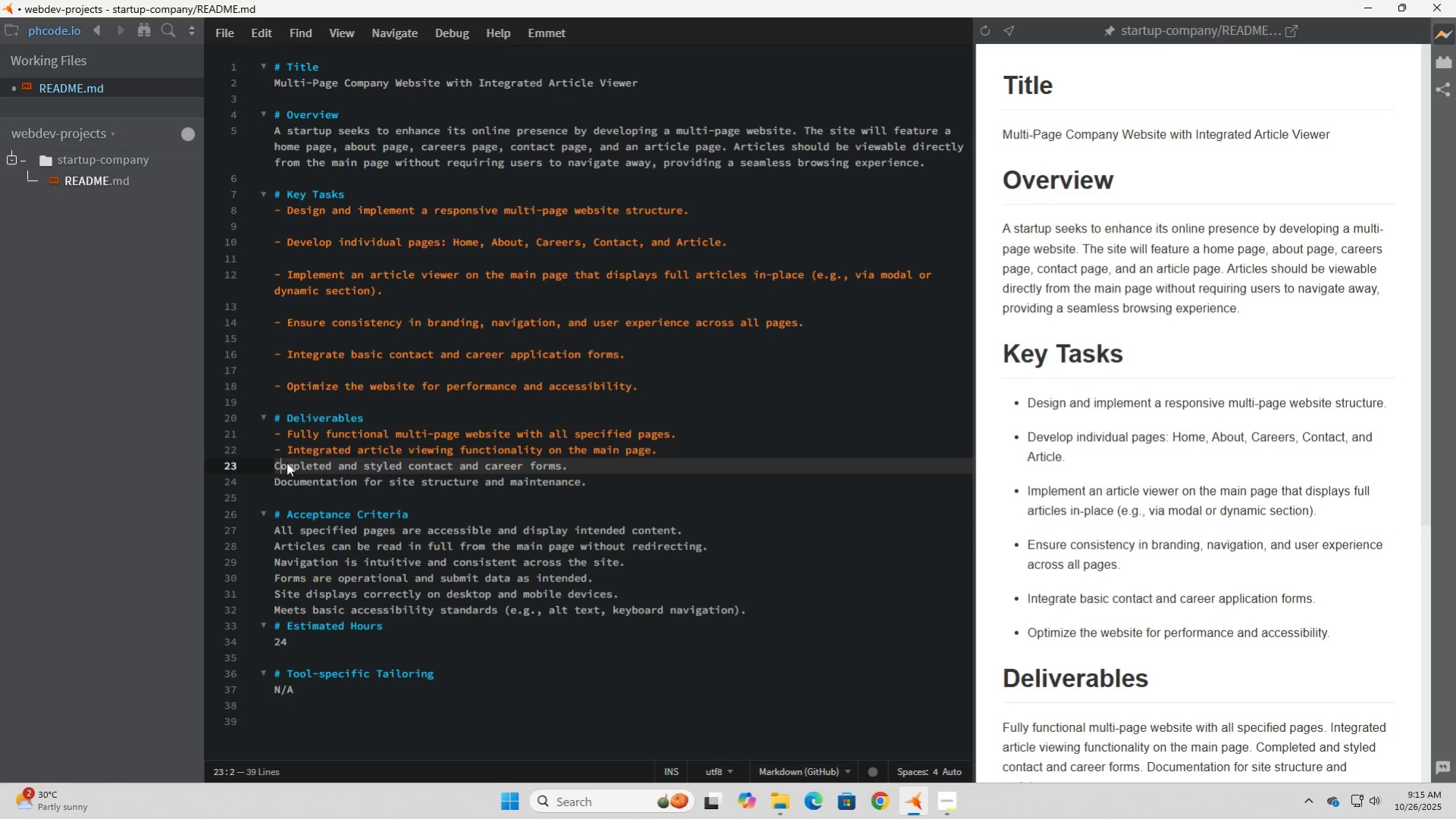 
key(ArrowLeft)
 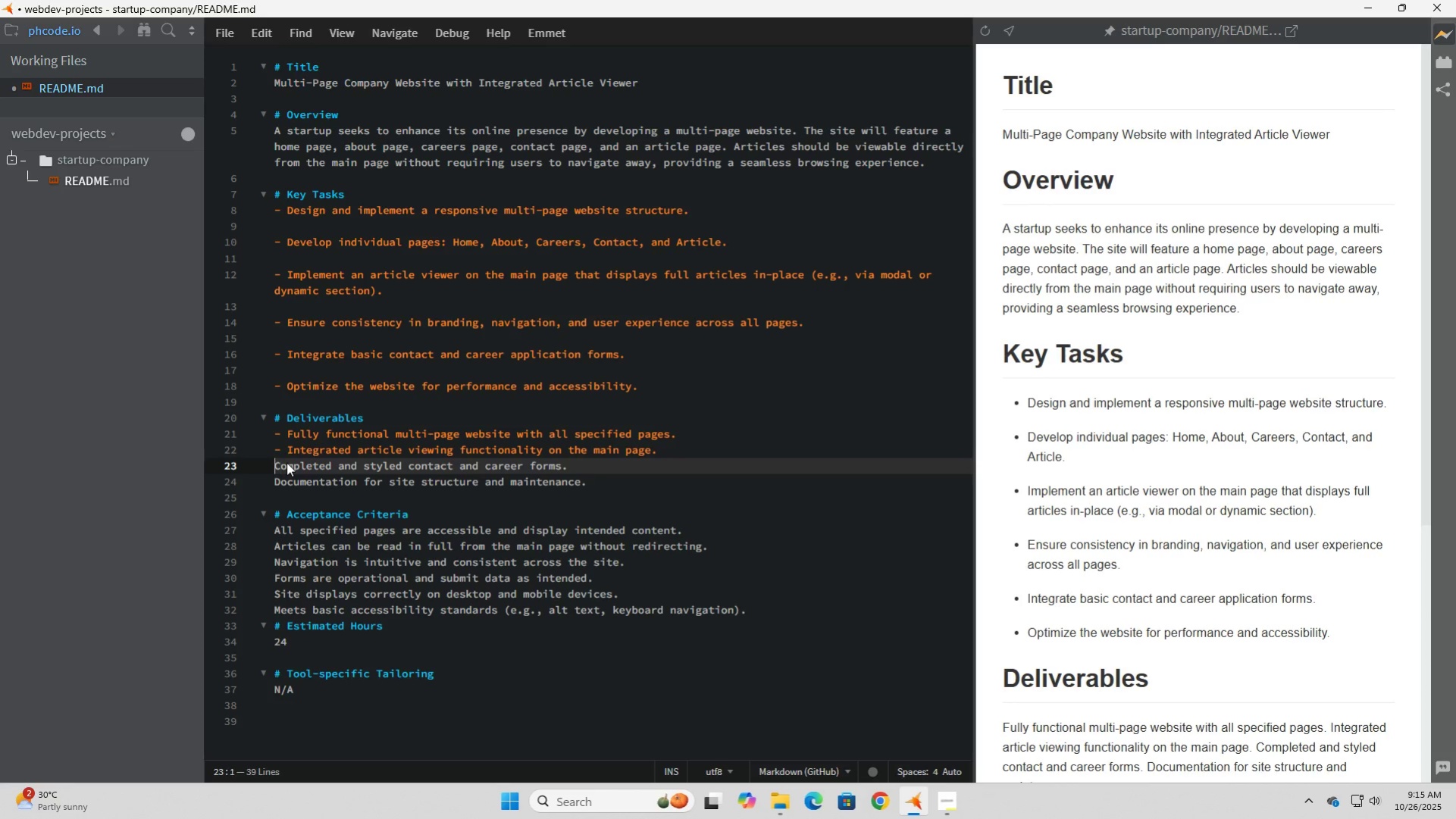 
key(ArrowLeft)
 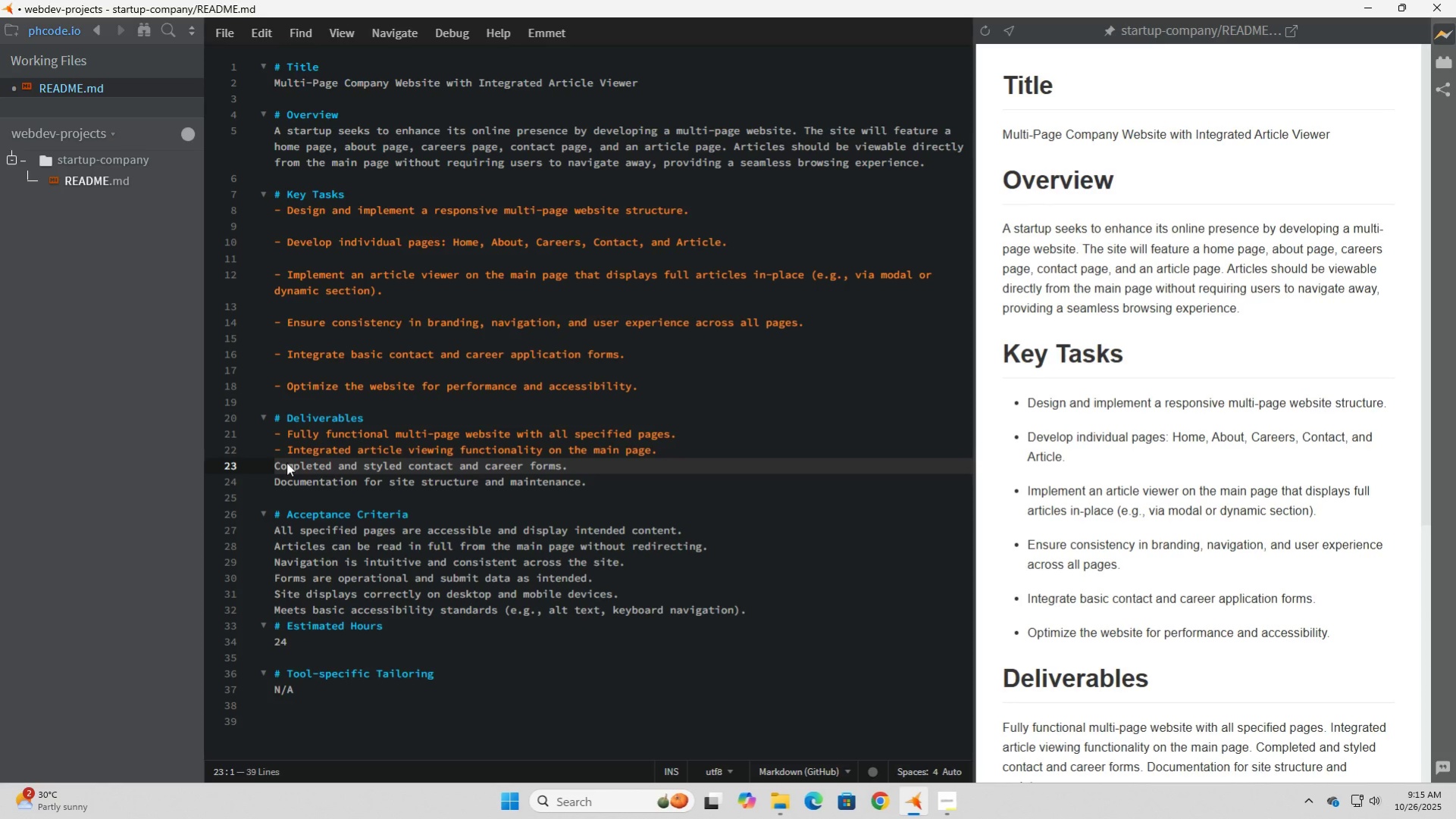 
key(Minus)
 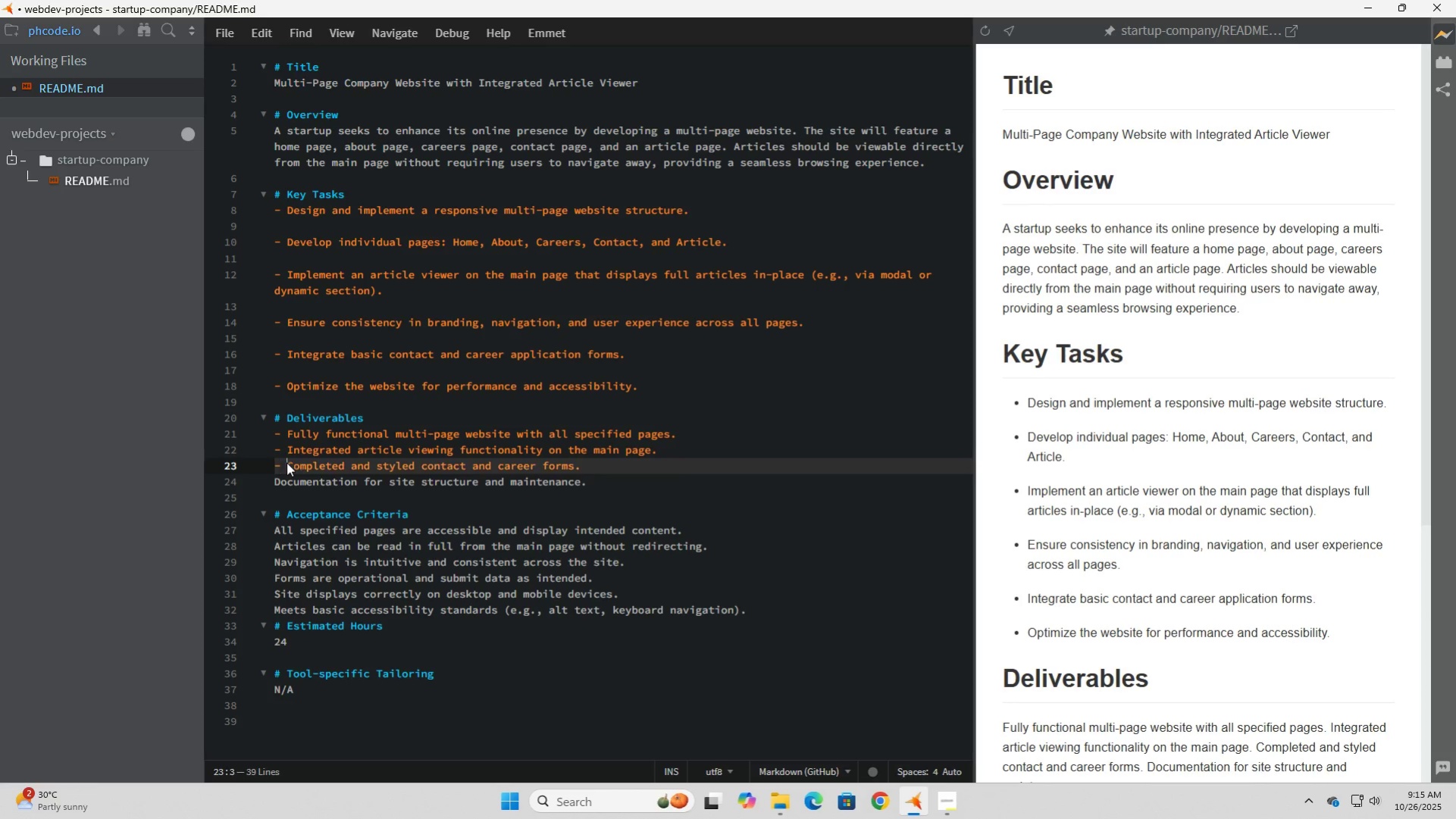 
key(Space)
 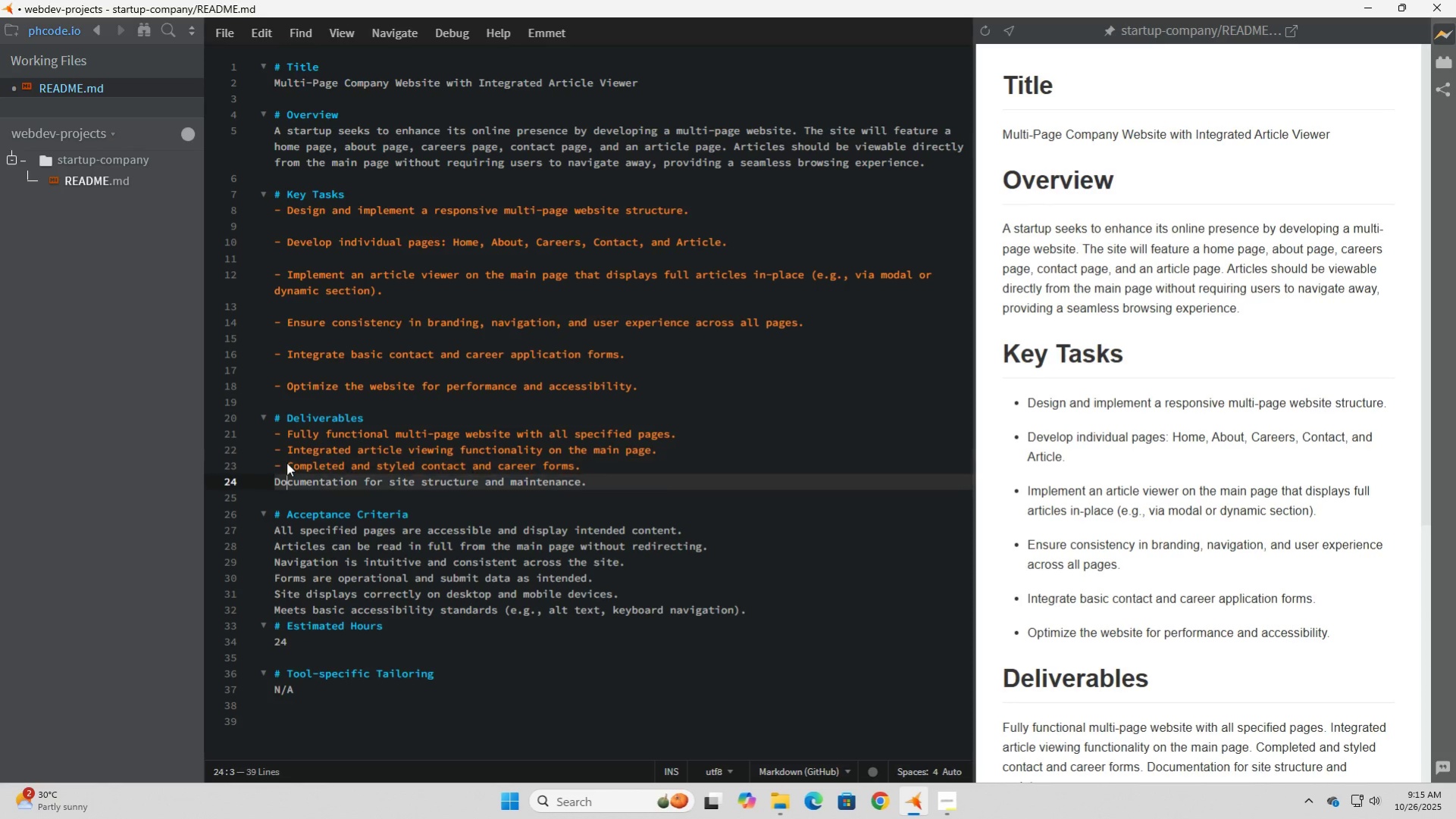 
key(ArrowDown)
 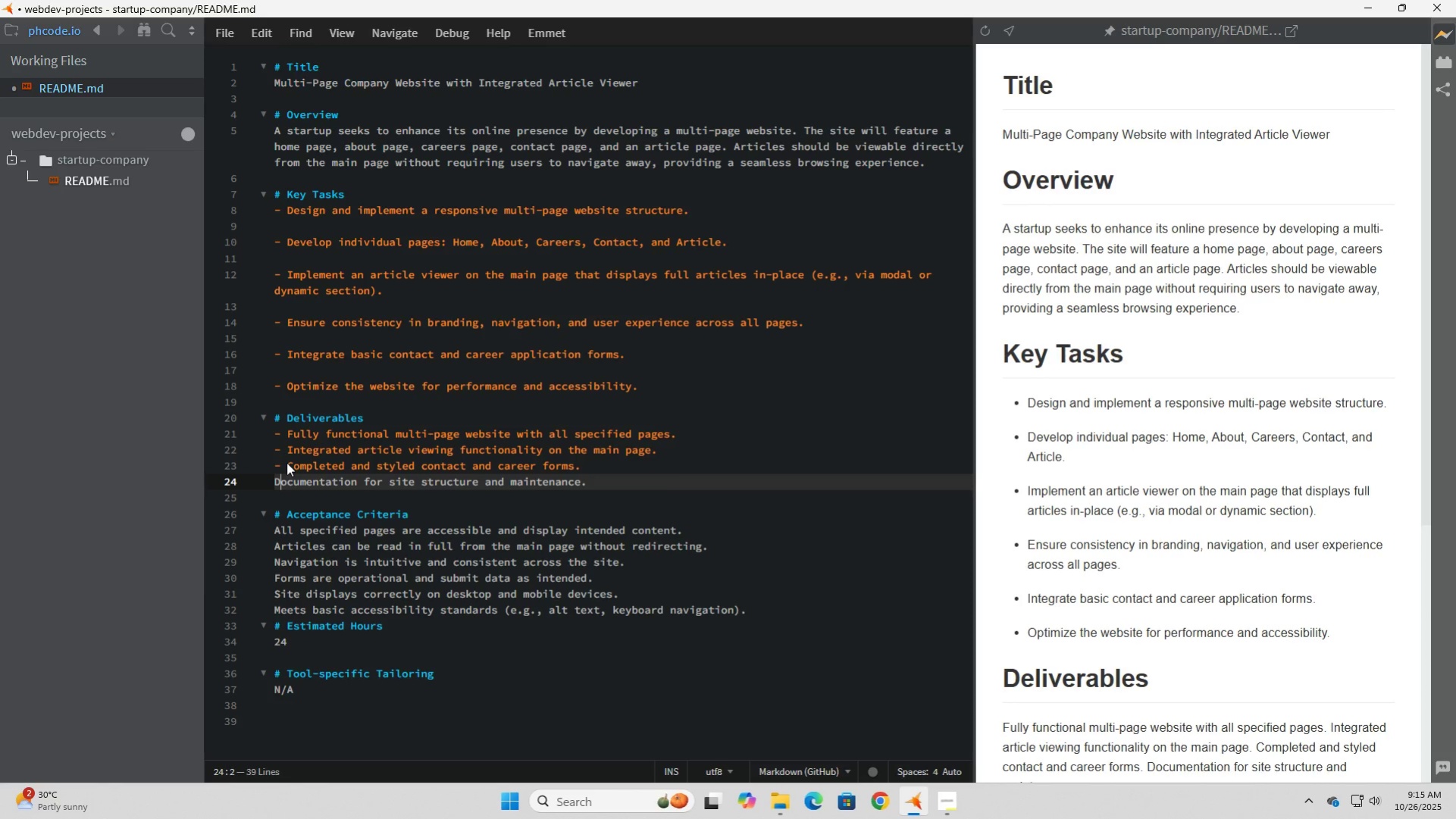 
key(ArrowLeft)
 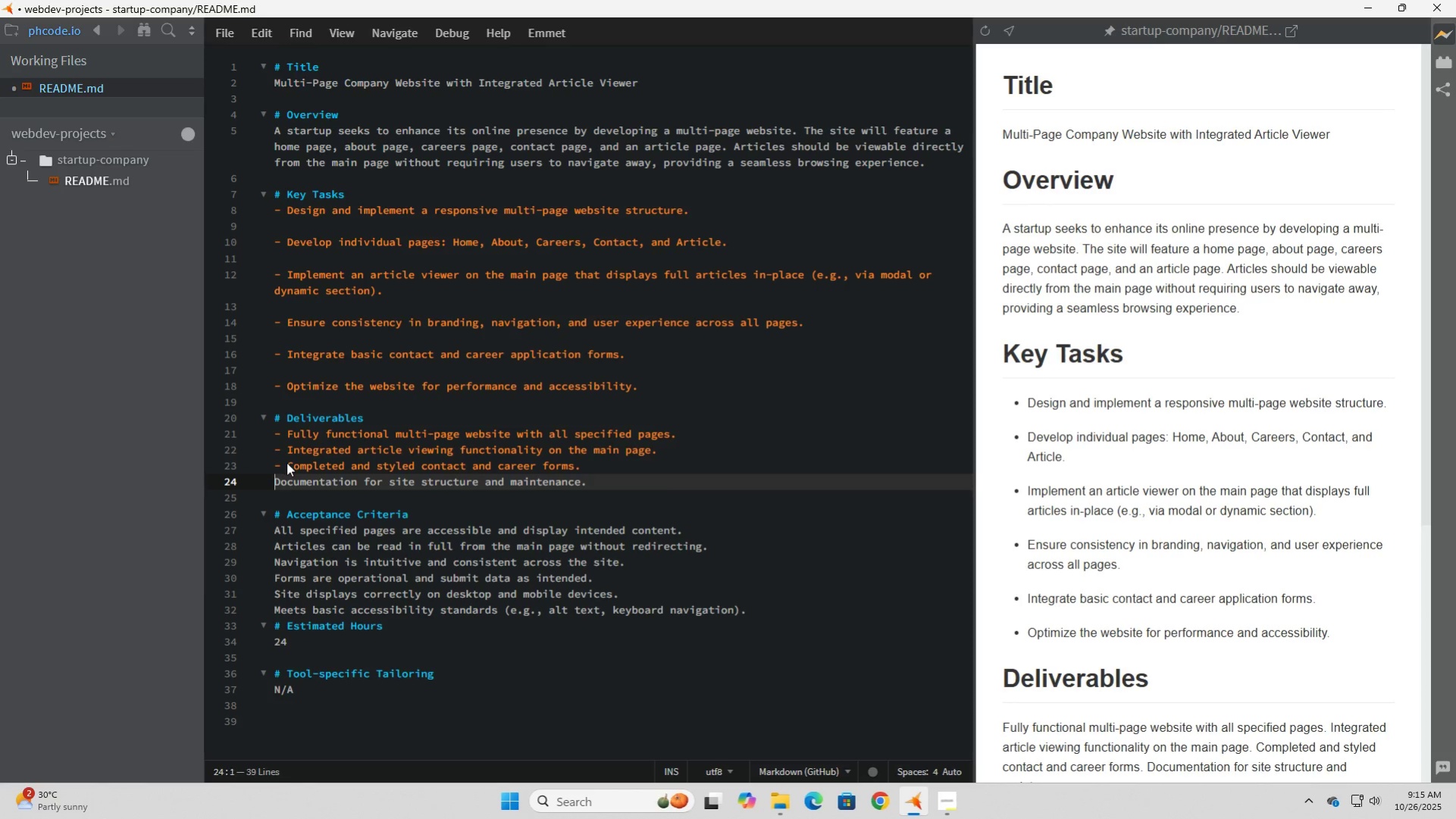 
key(ArrowLeft)
 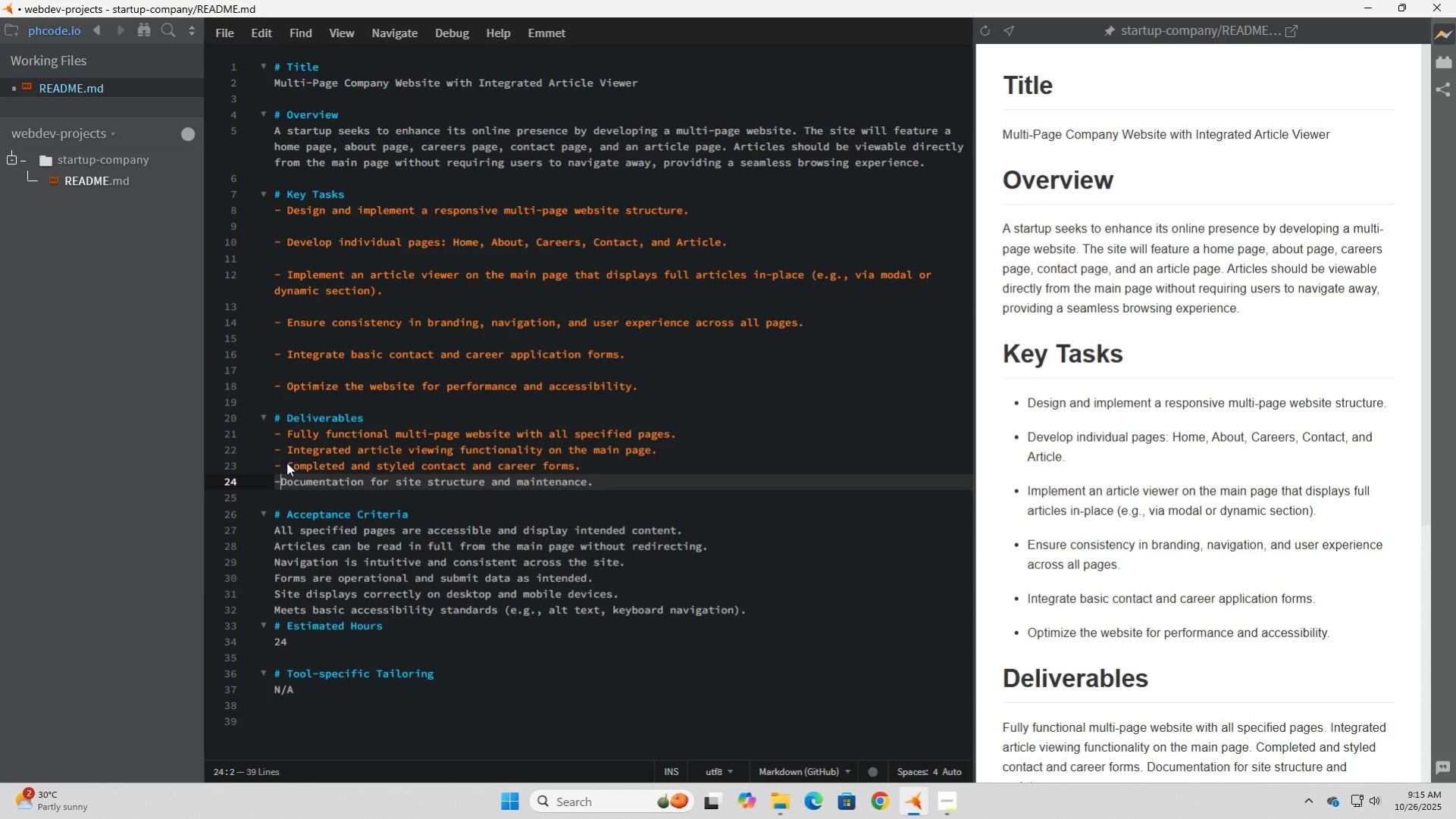 
key(Minus)
 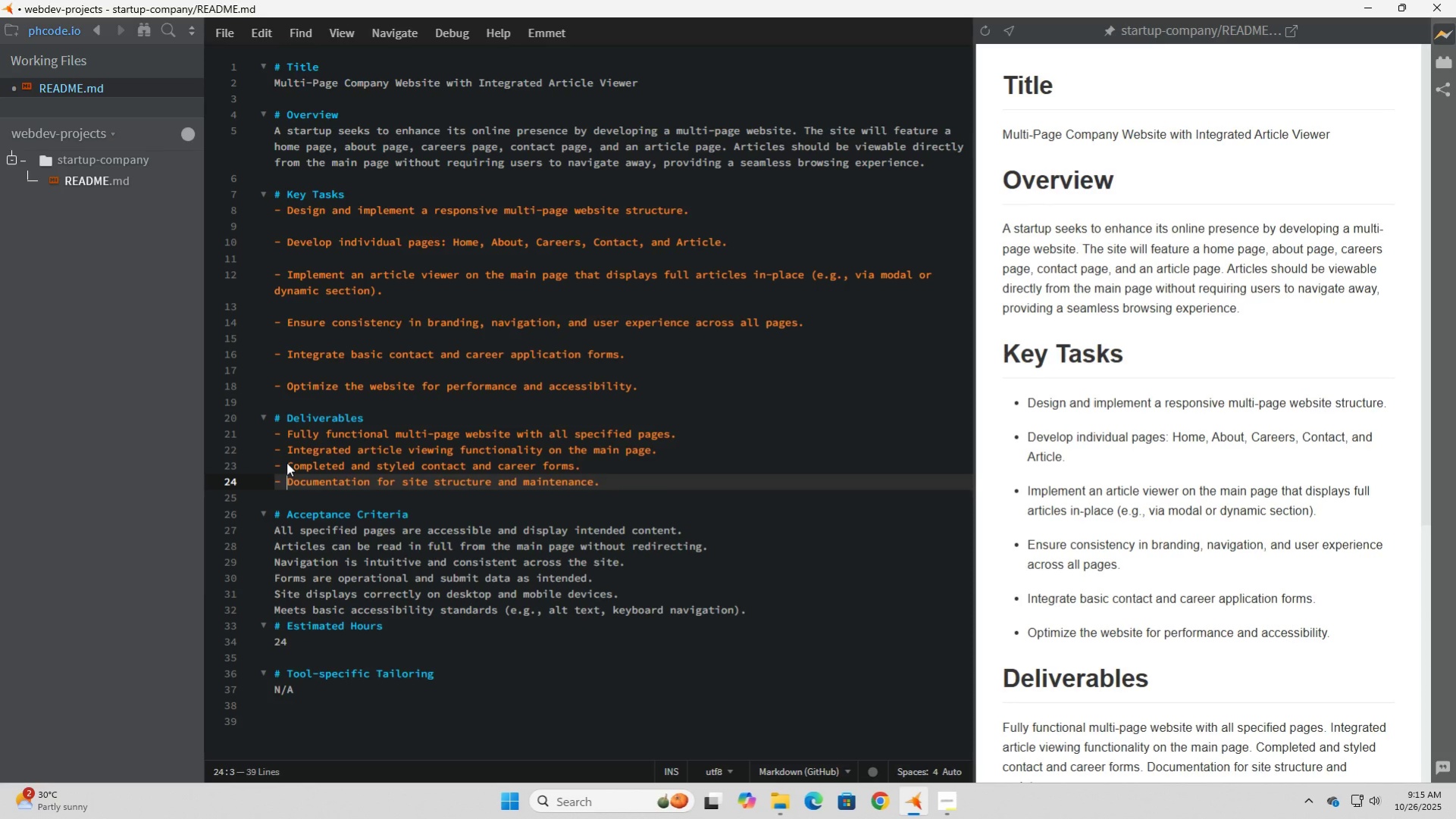 
key(Space)
 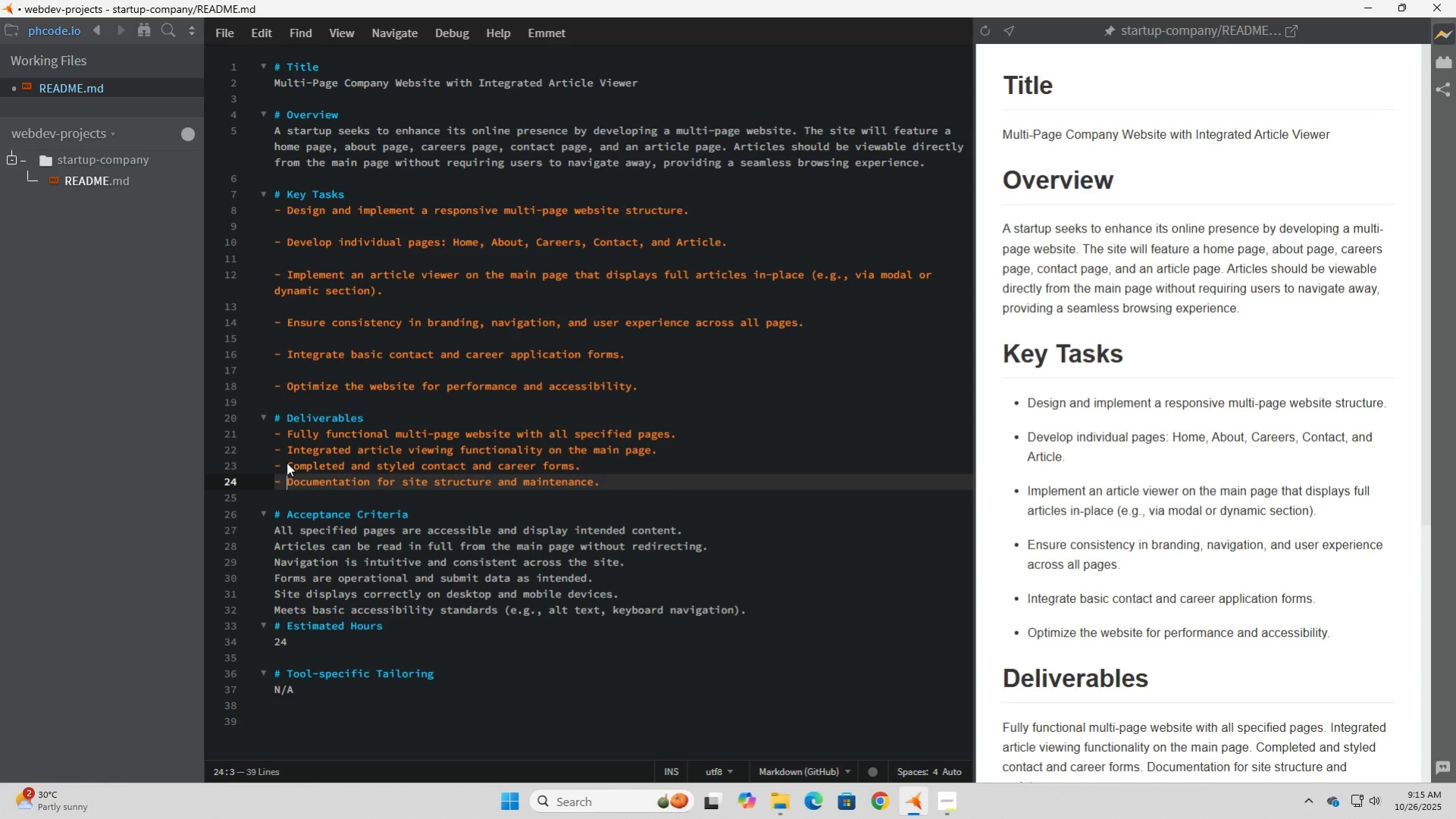 
key(ArrowDown)
 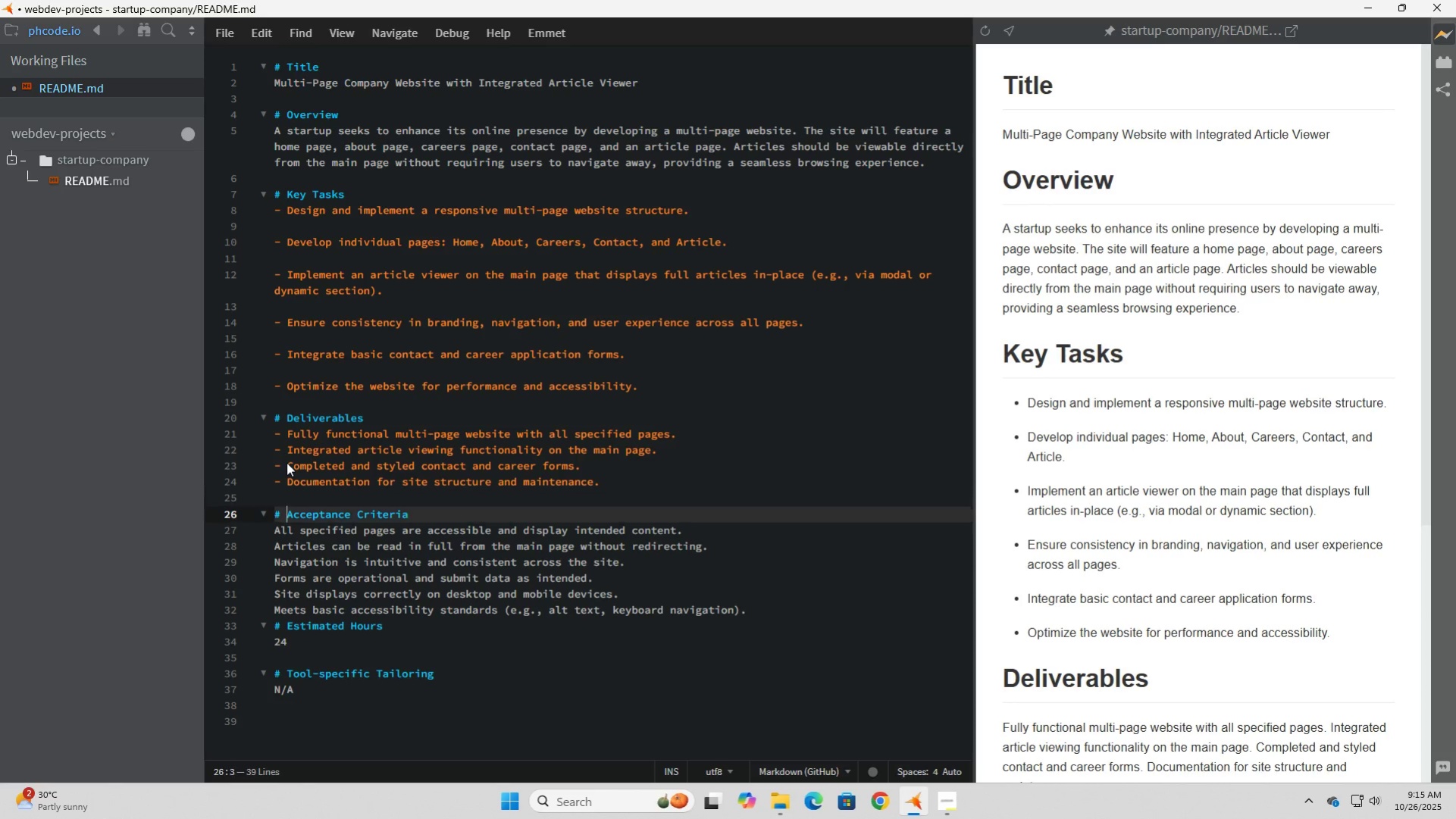 
key(ArrowDown)
 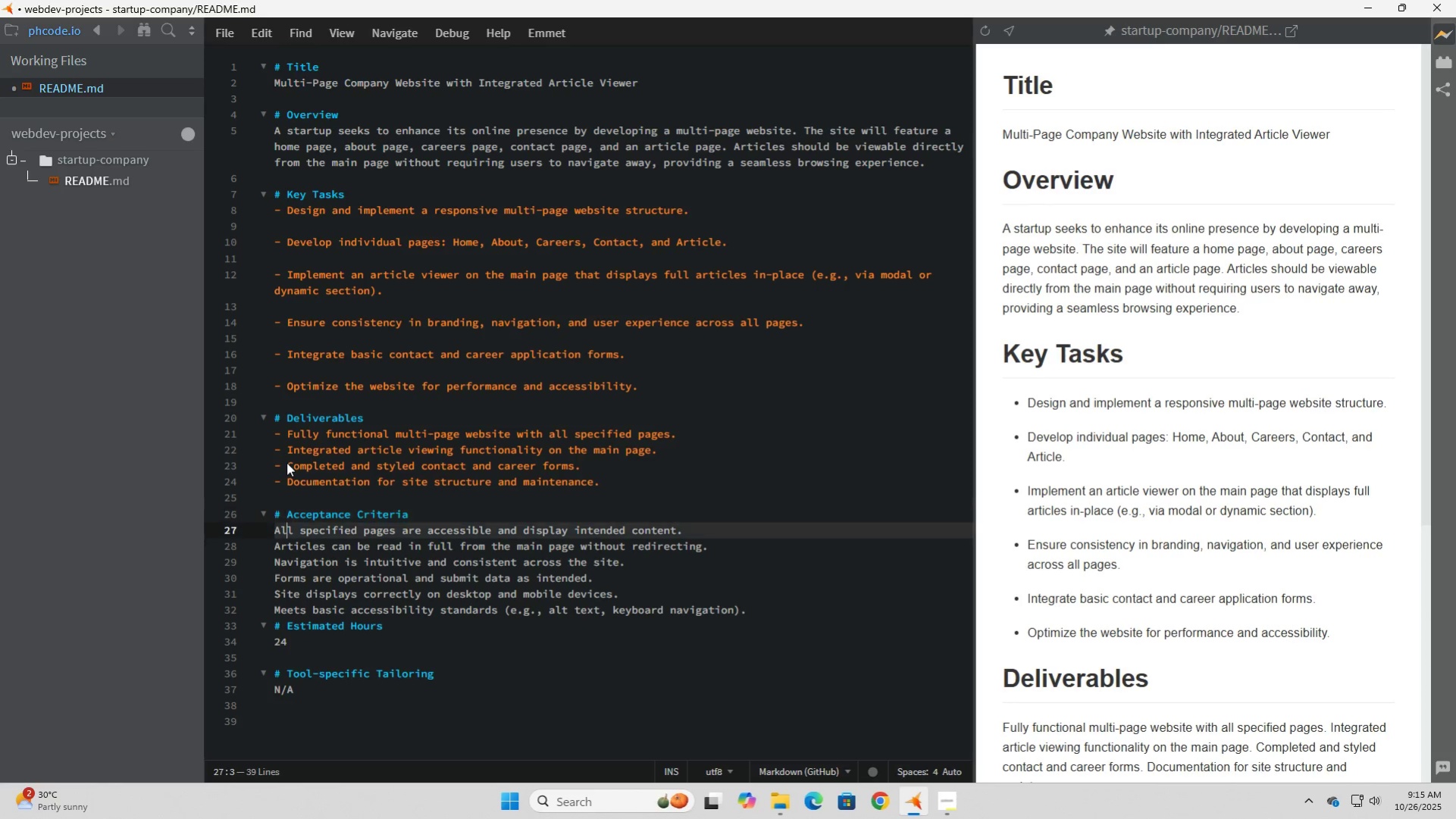 
key(ArrowDown)
 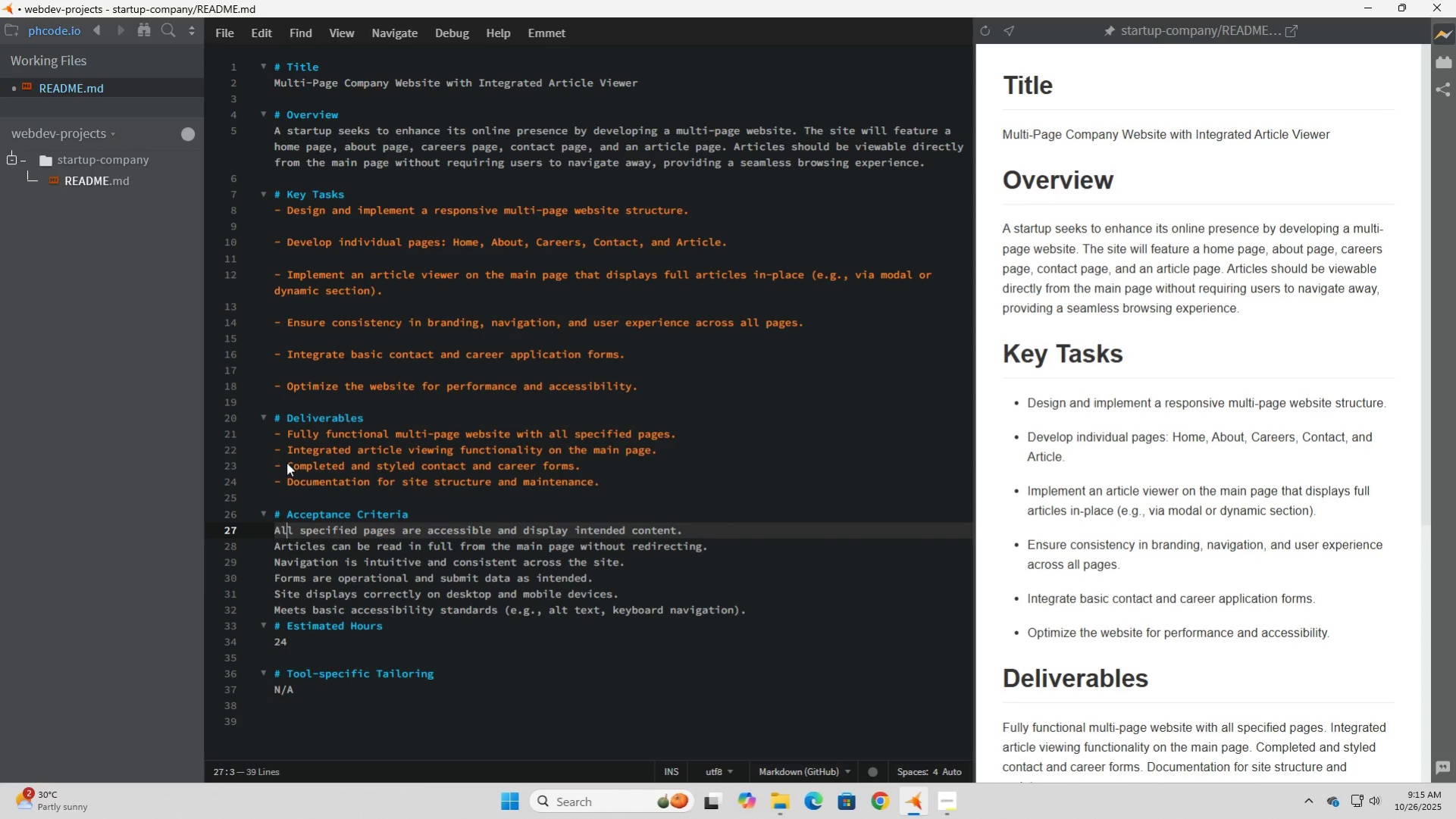 
key(ArrowLeft)
 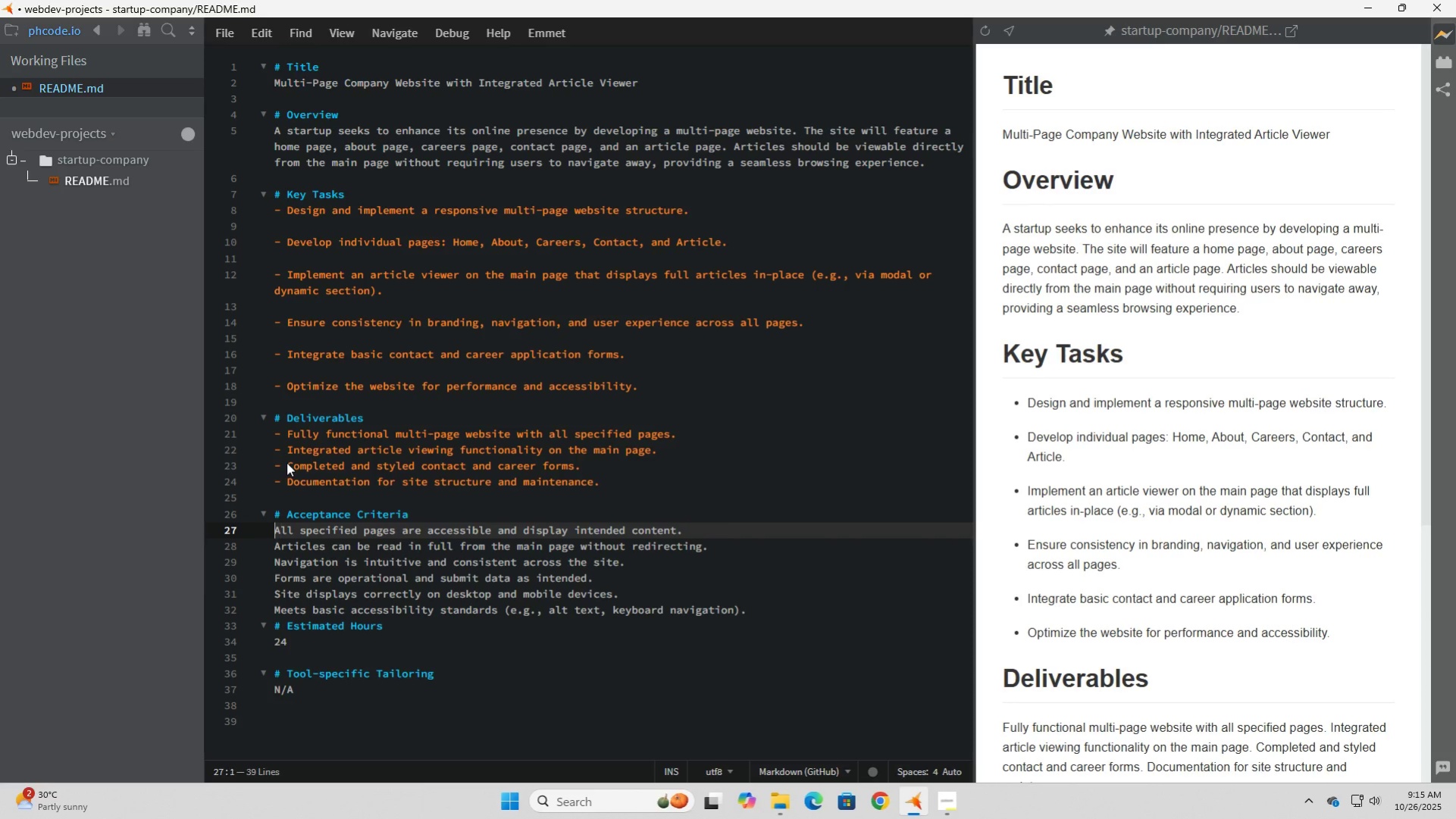 
key(ArrowLeft)
 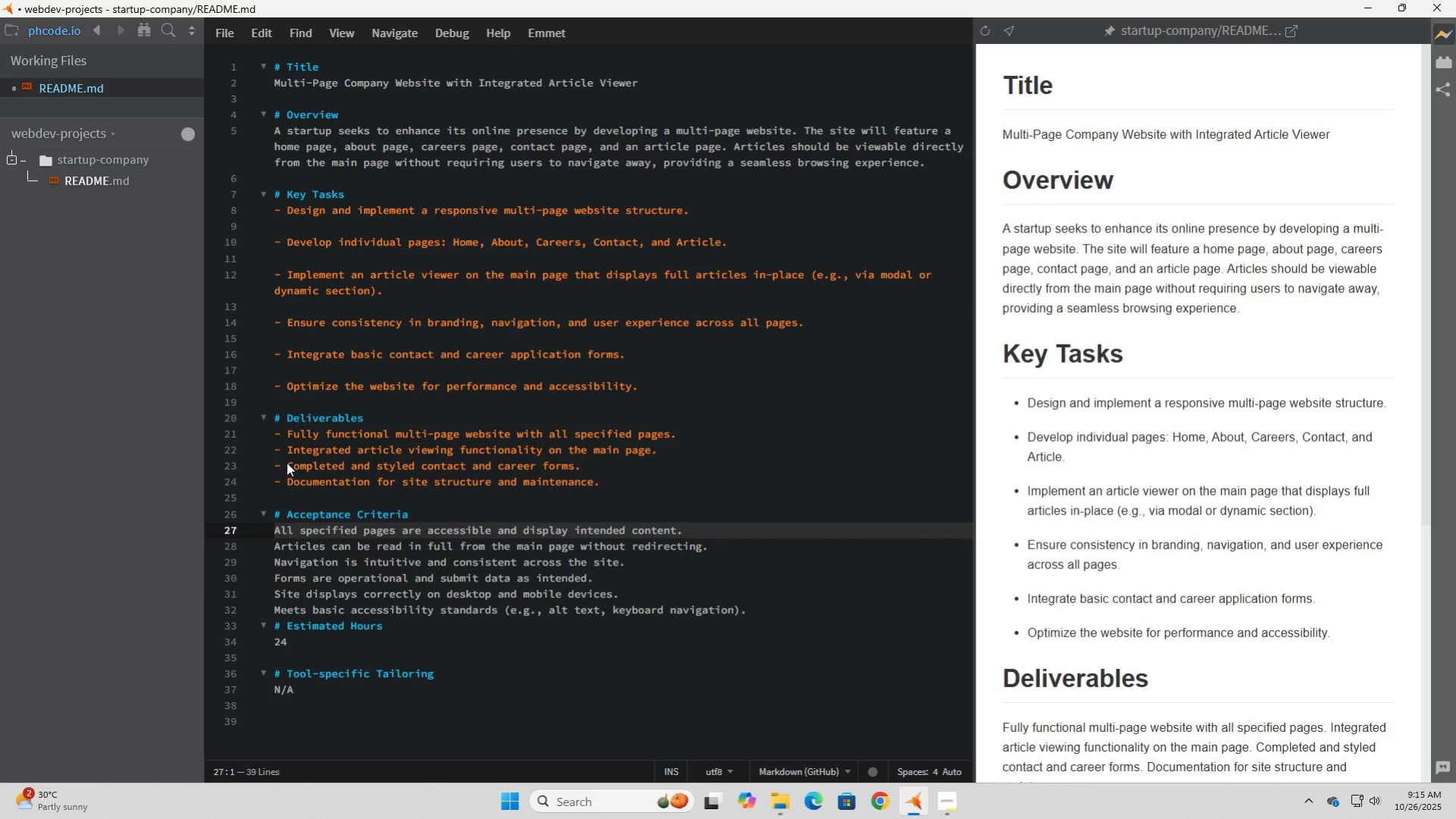 
key(Minus)
 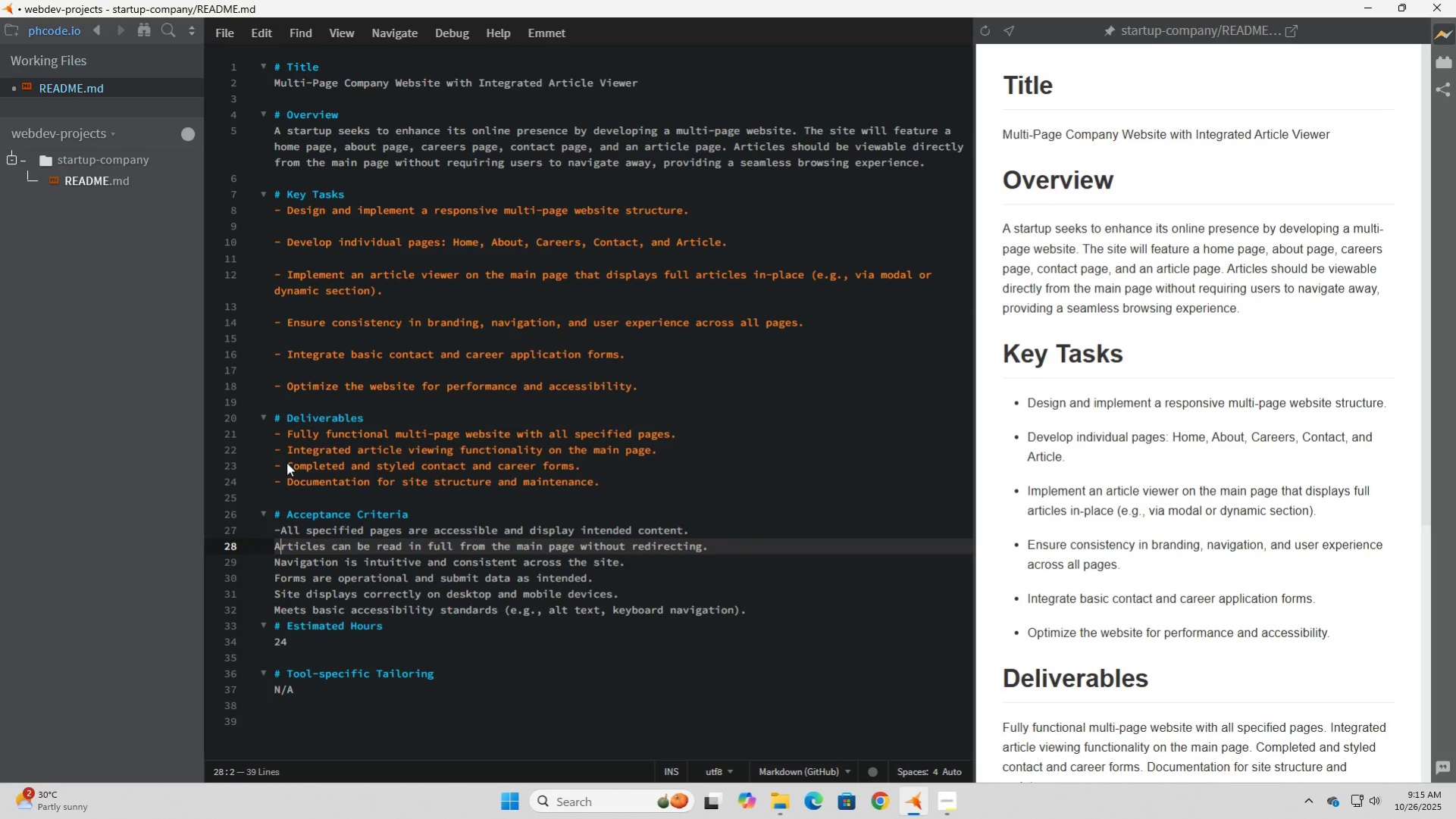 
key(ArrowDown)
 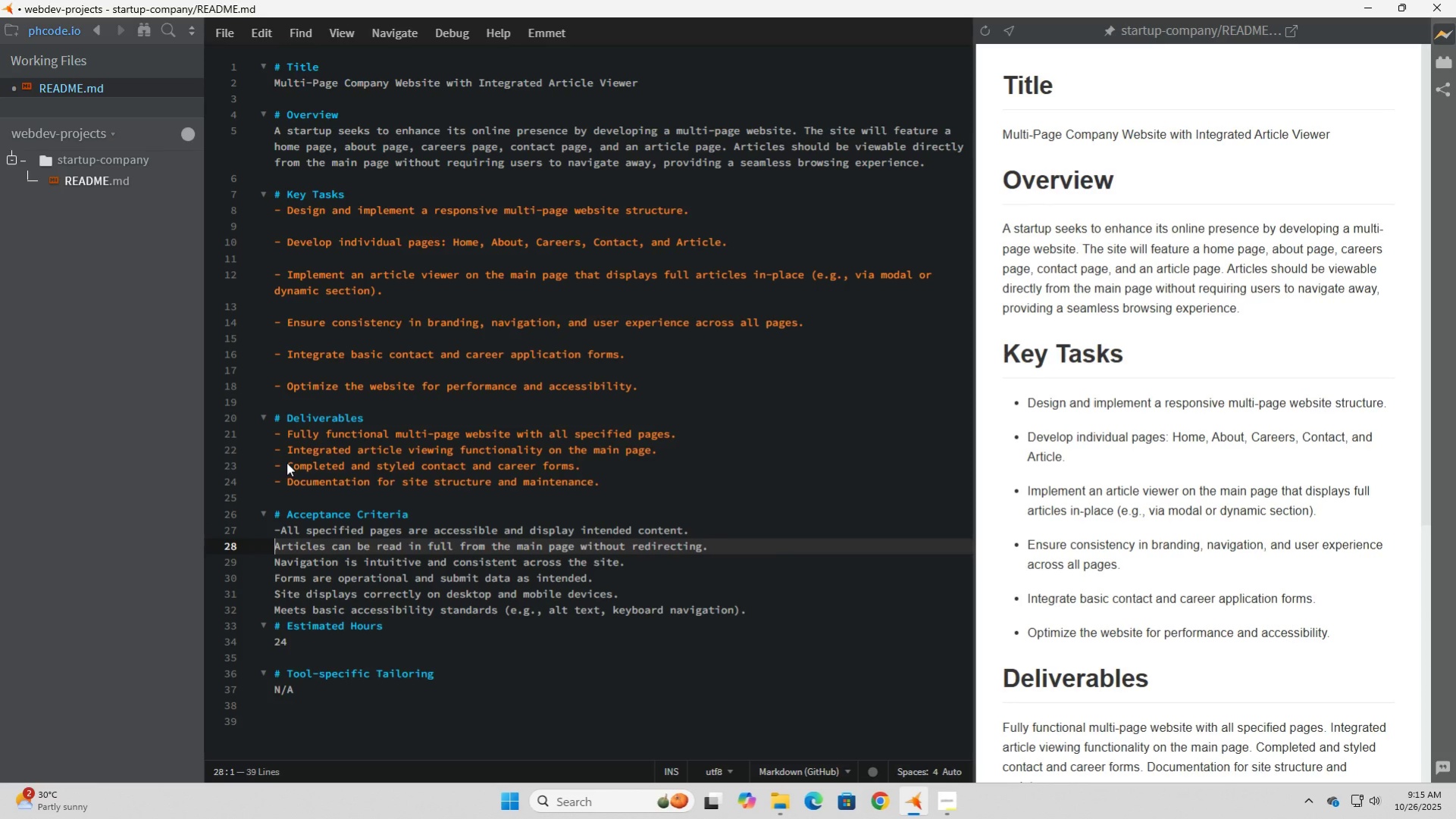 
key(ArrowLeft)
 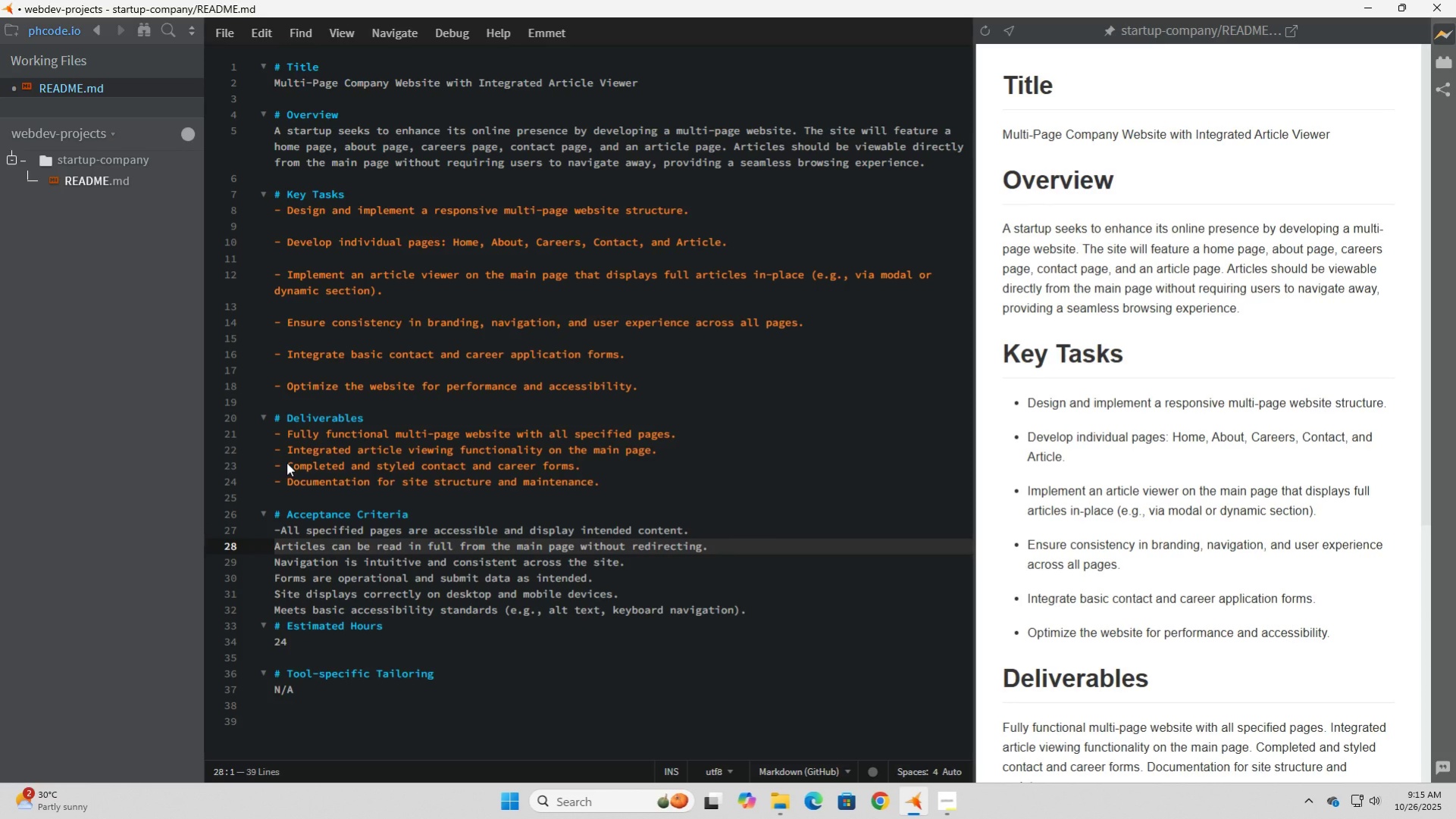 
key(Minus)
 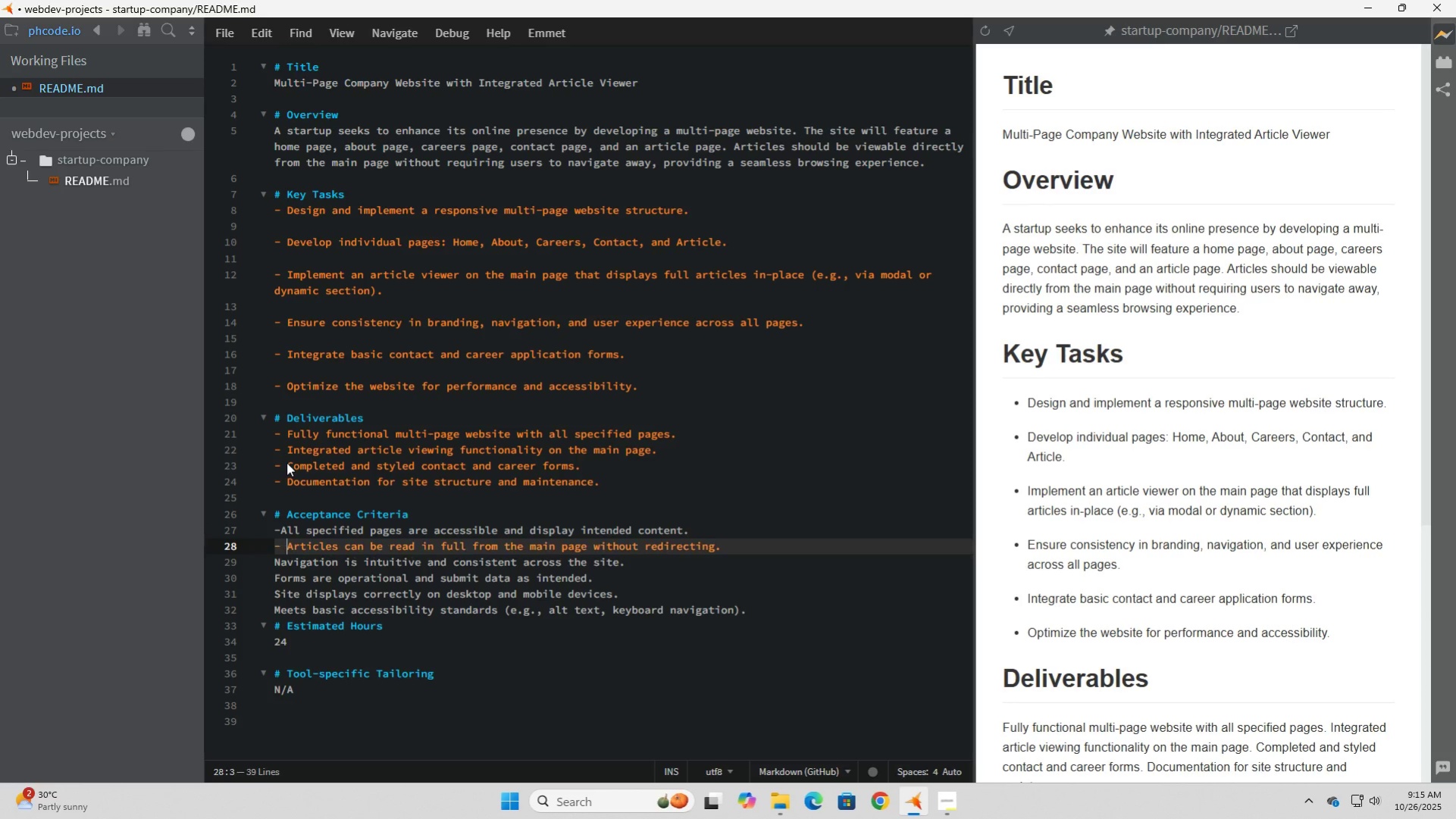 
key(Space)
 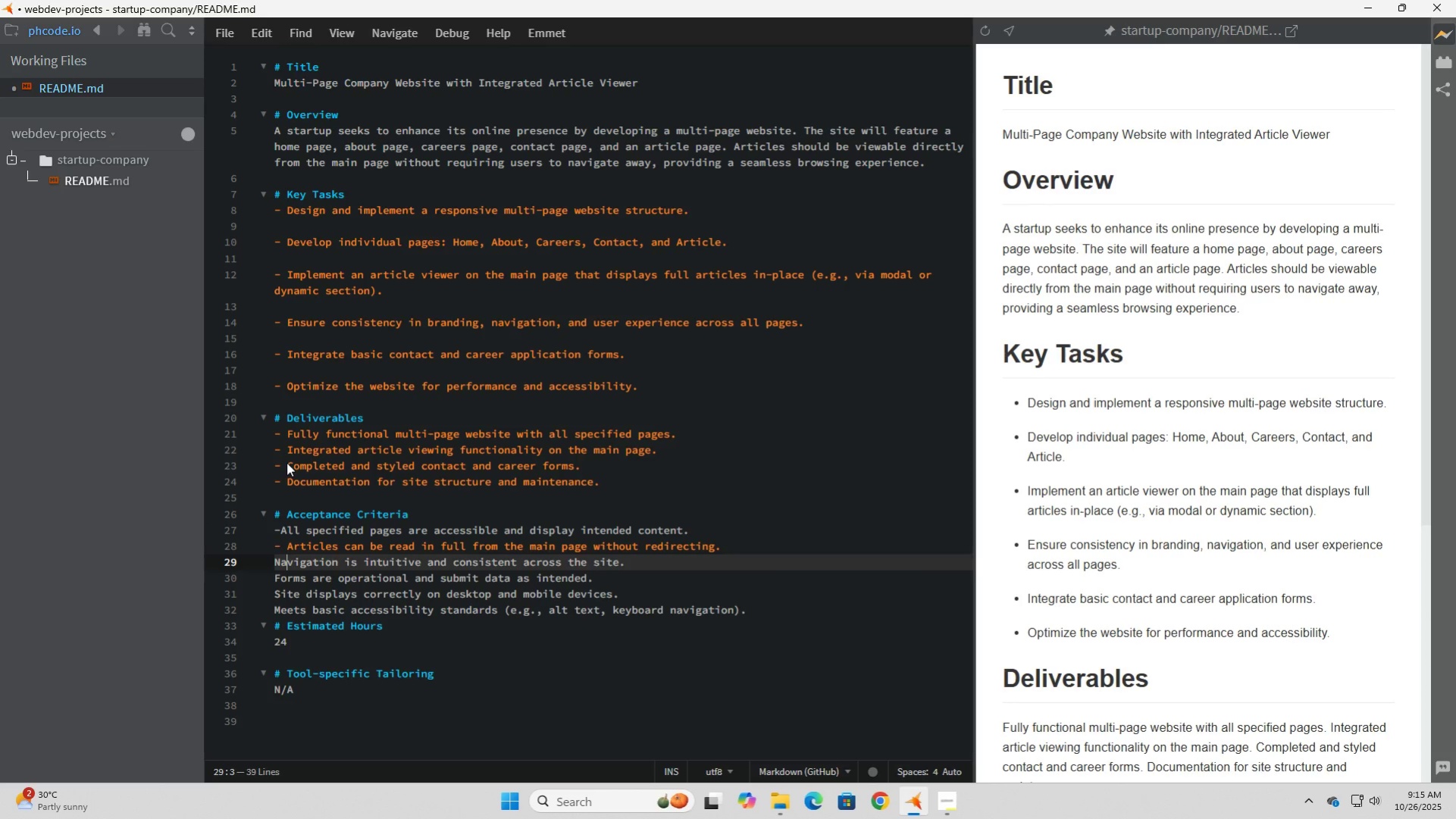 
key(ArrowDown)
 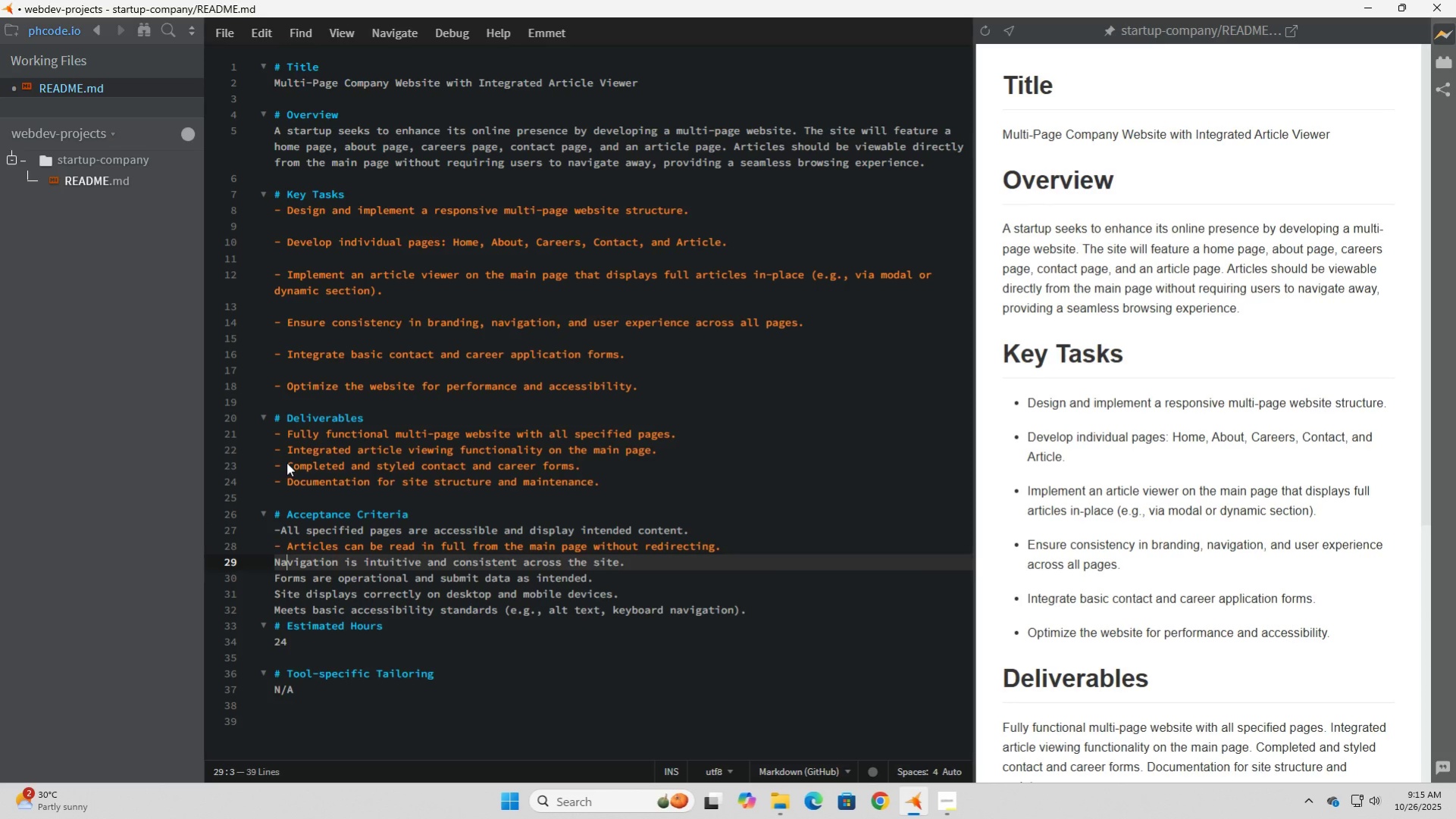 
key(ArrowLeft)
 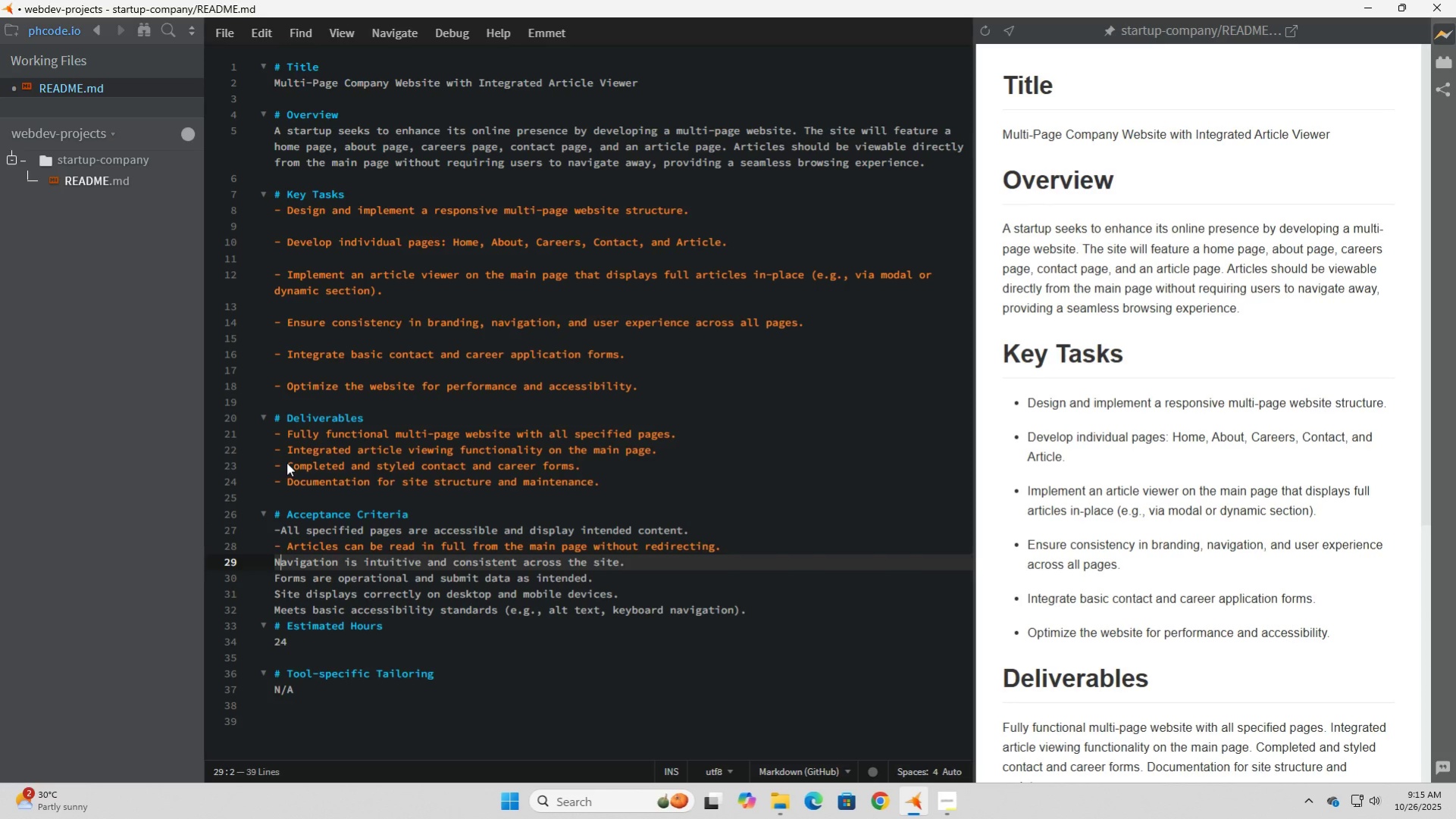 
key(ArrowUp)
 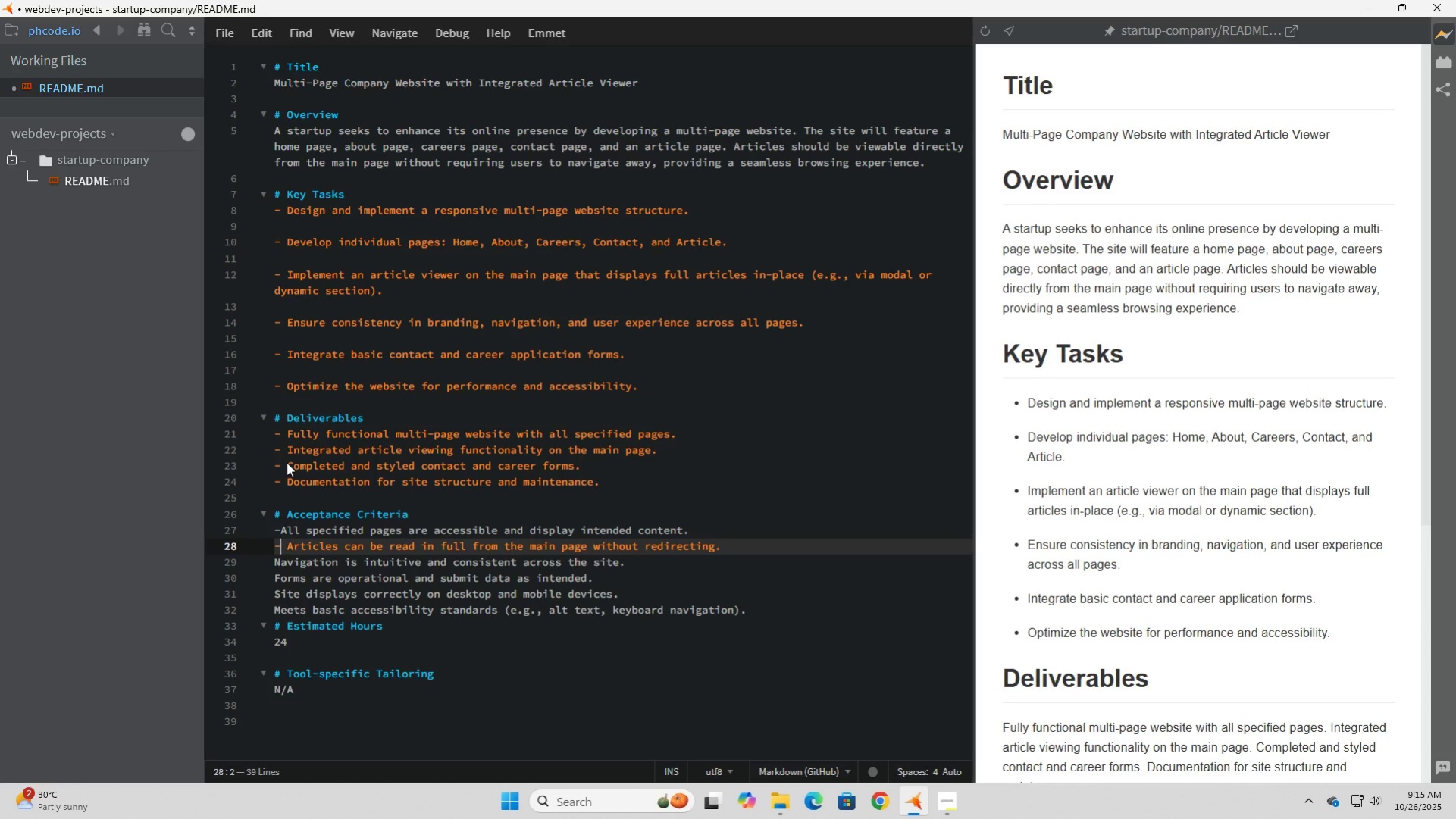 
key(ArrowUp)
 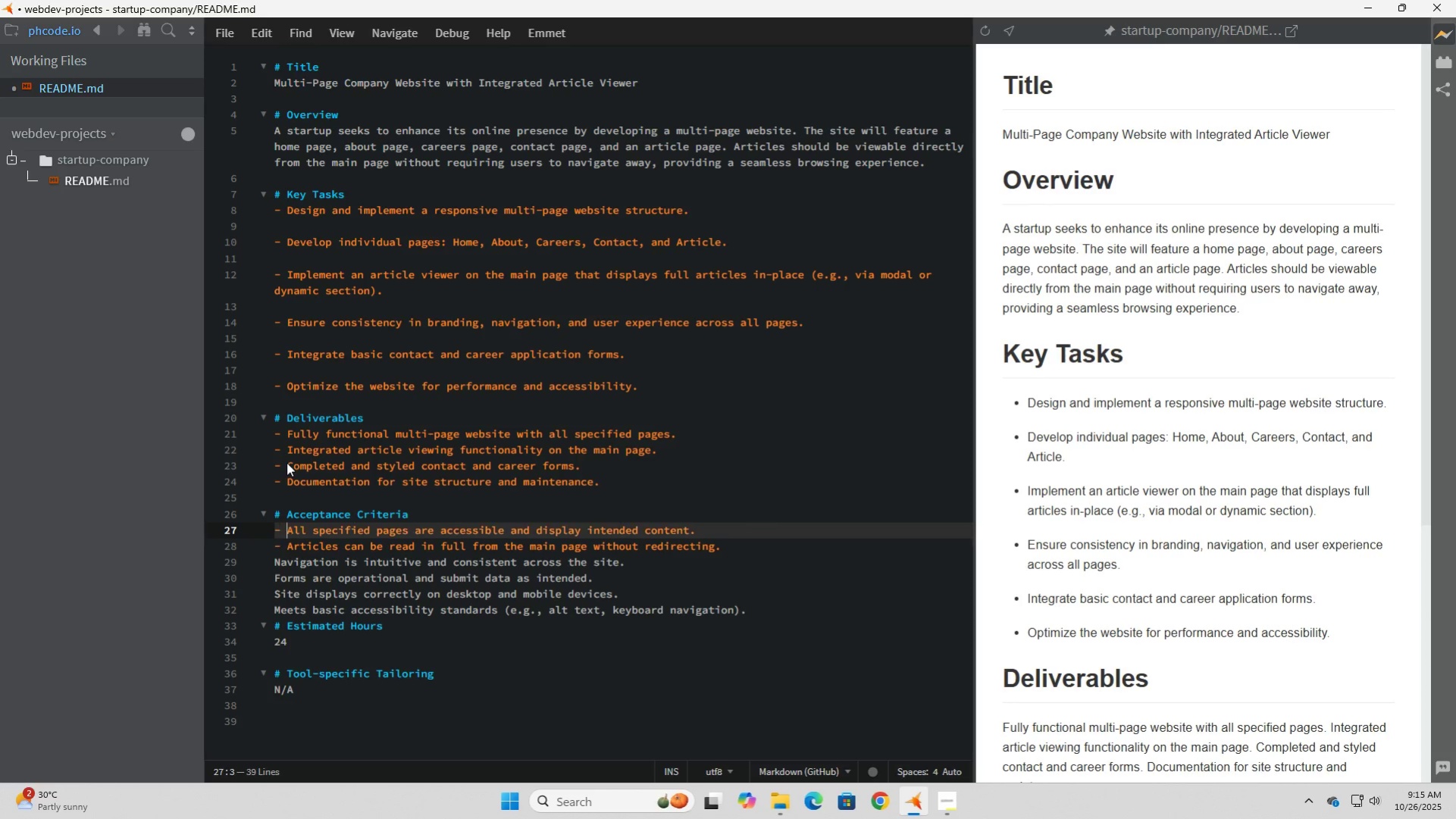 
key(Space)
 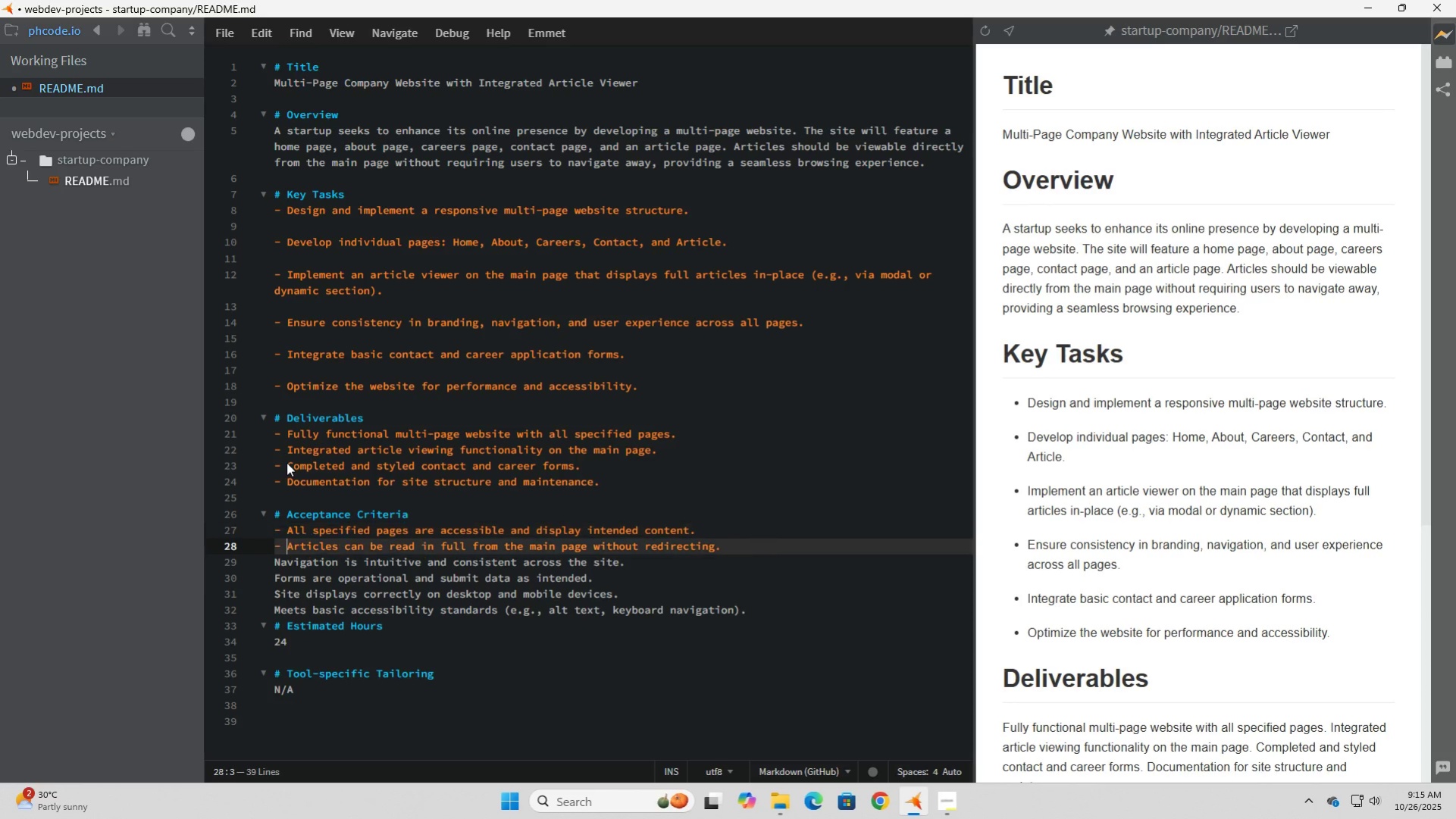 
key(ArrowDown)
 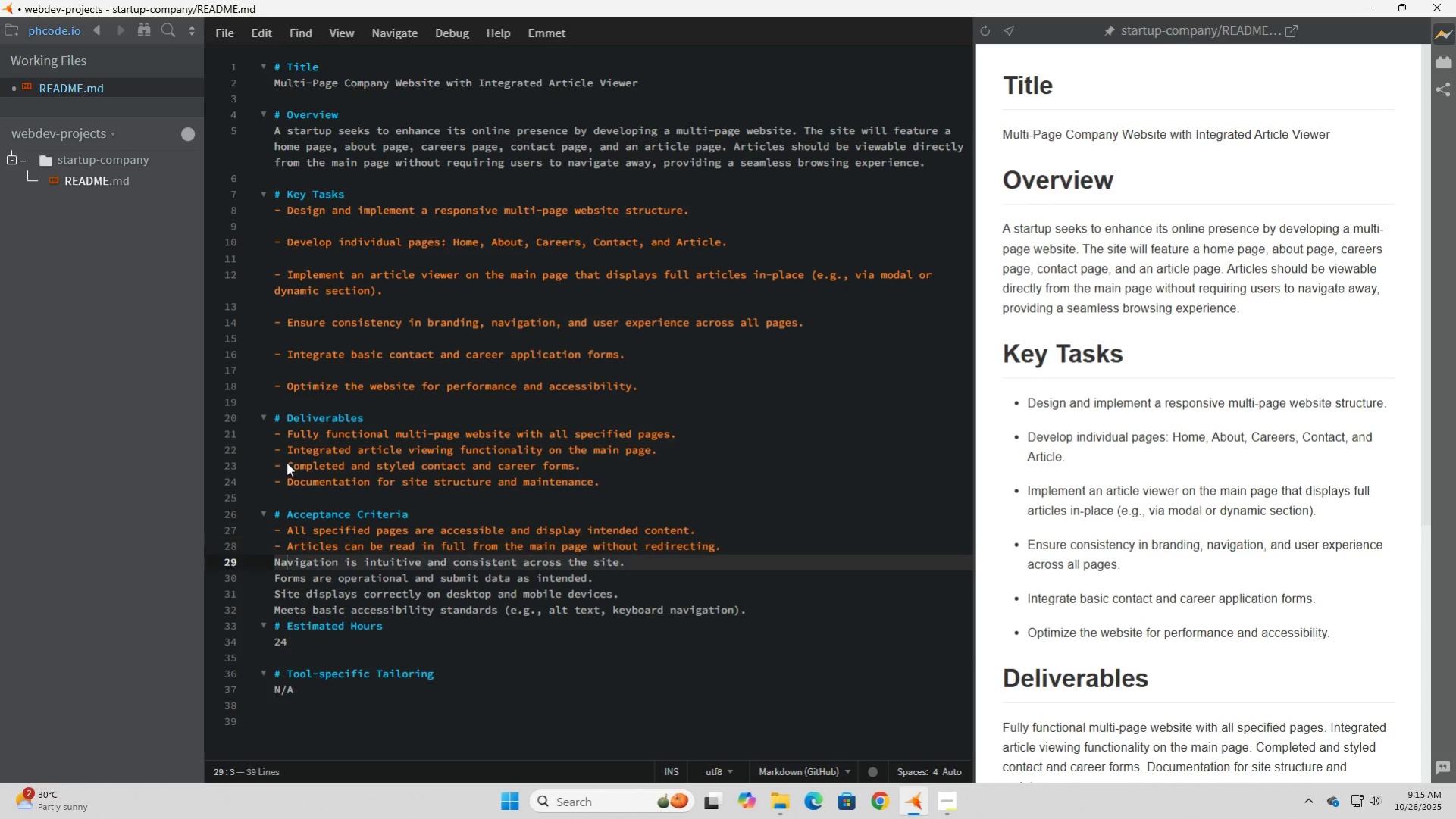 
key(ArrowDown)
 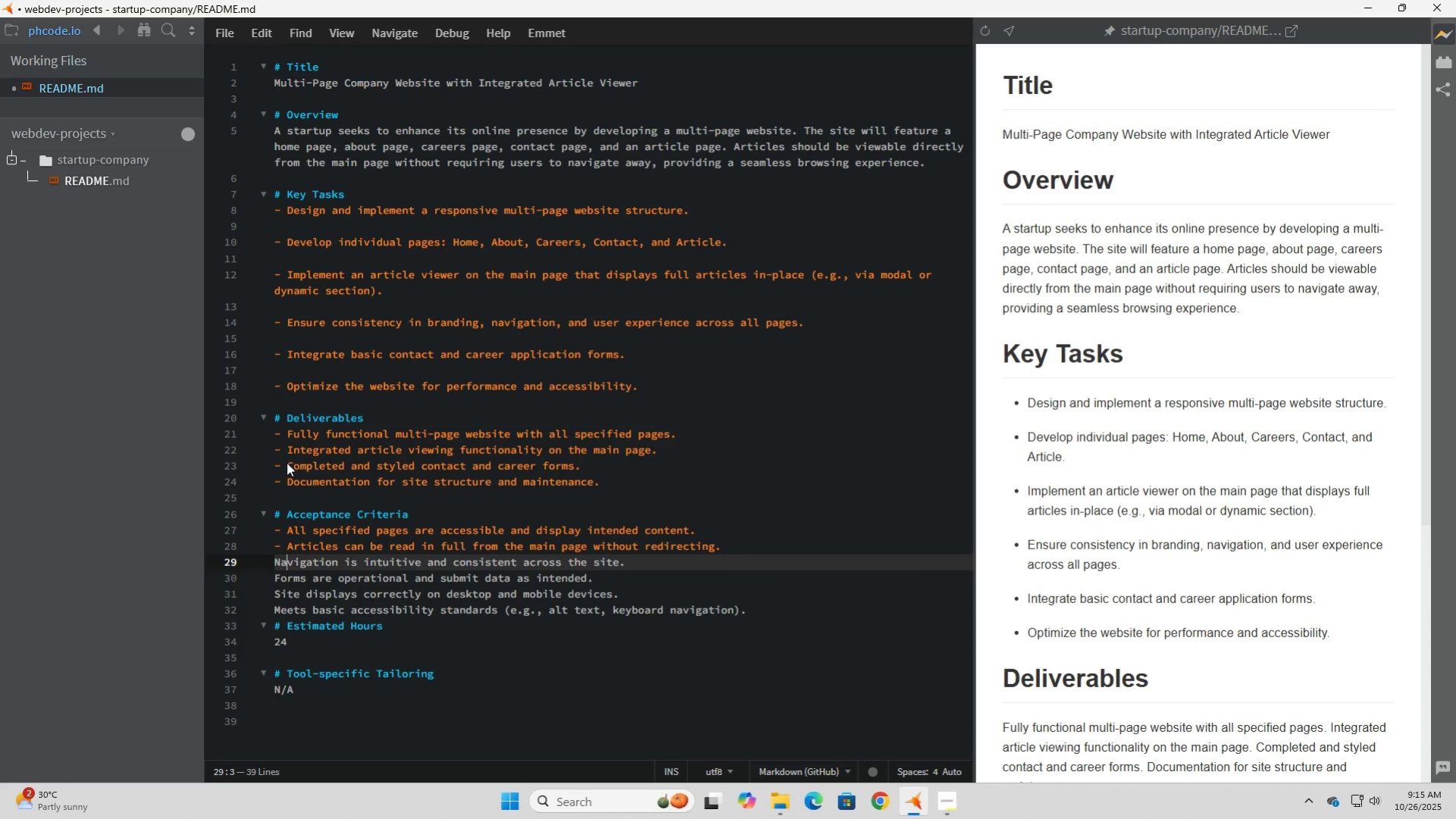 
key(ArrowDown)
 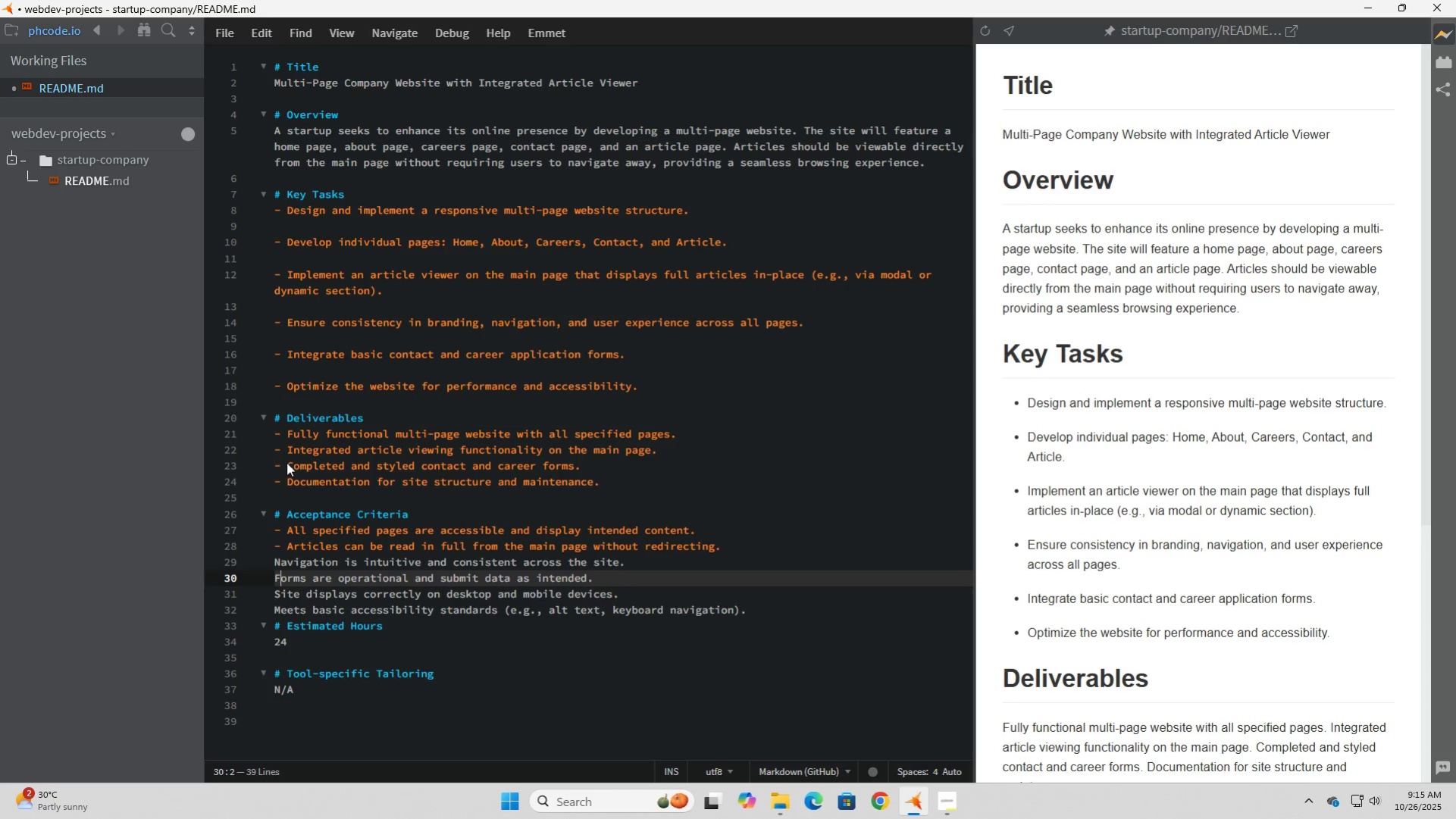 
key(ArrowLeft)
 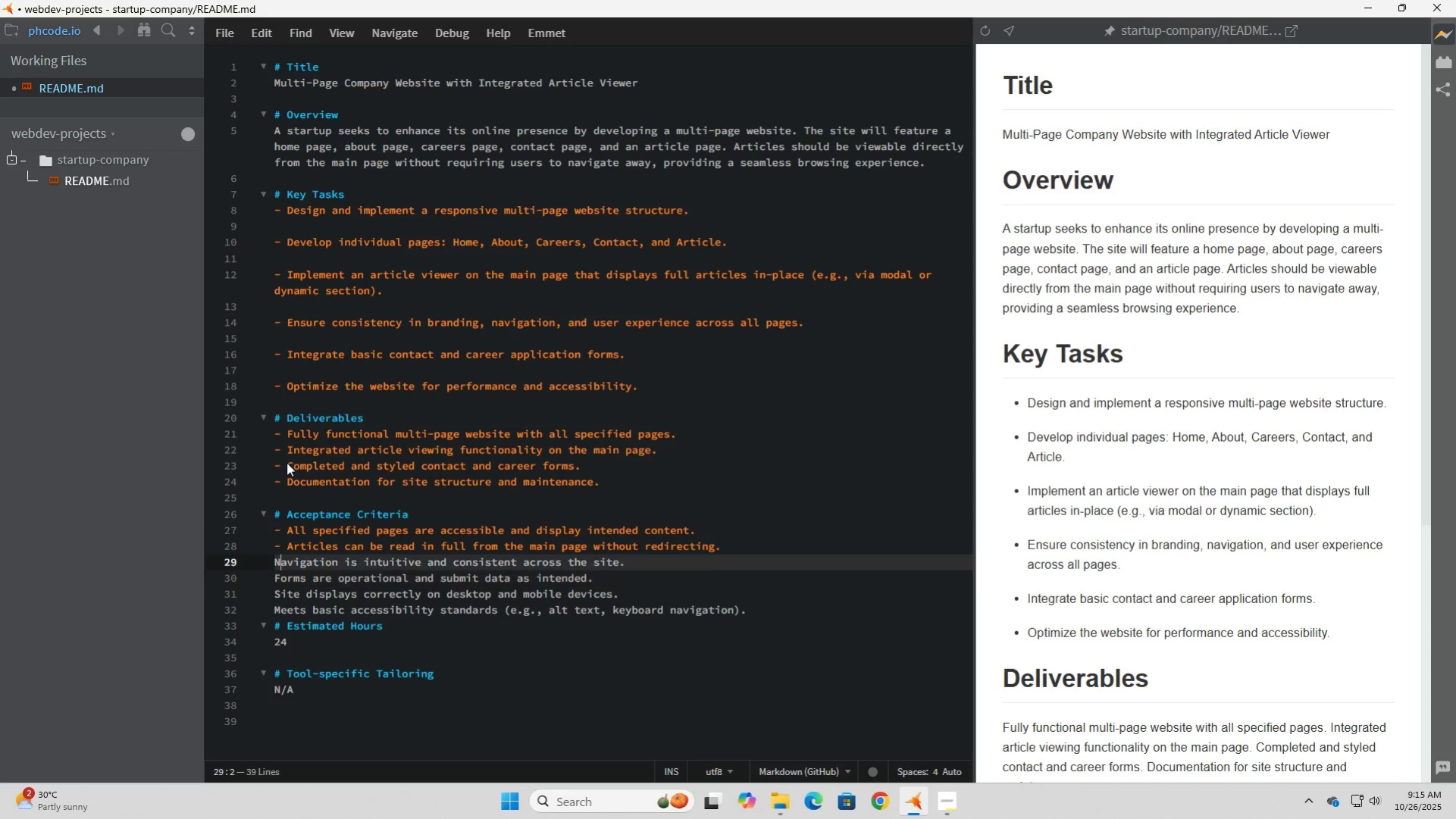 
key(ArrowUp)
 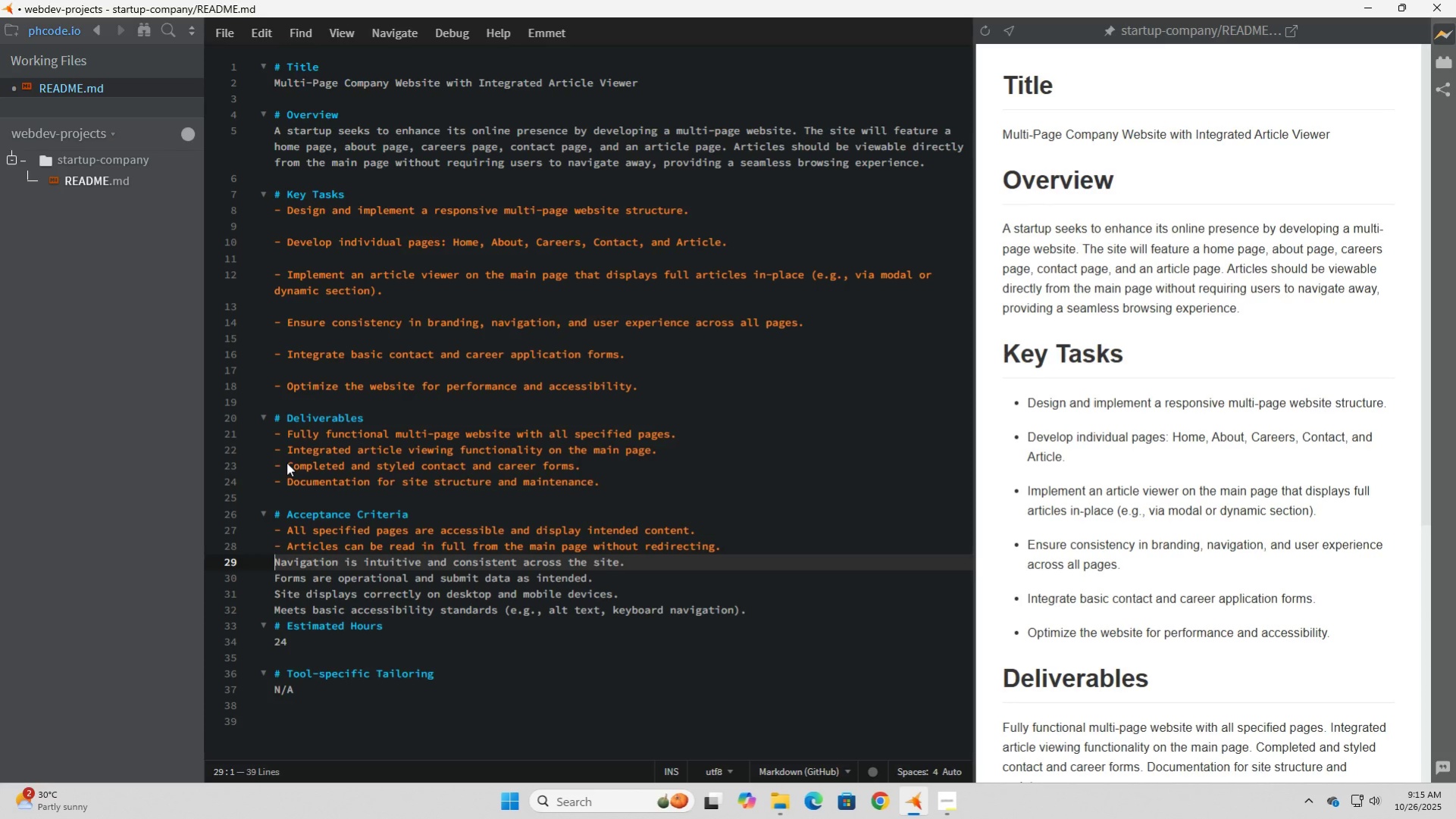 
key(ArrowLeft)
 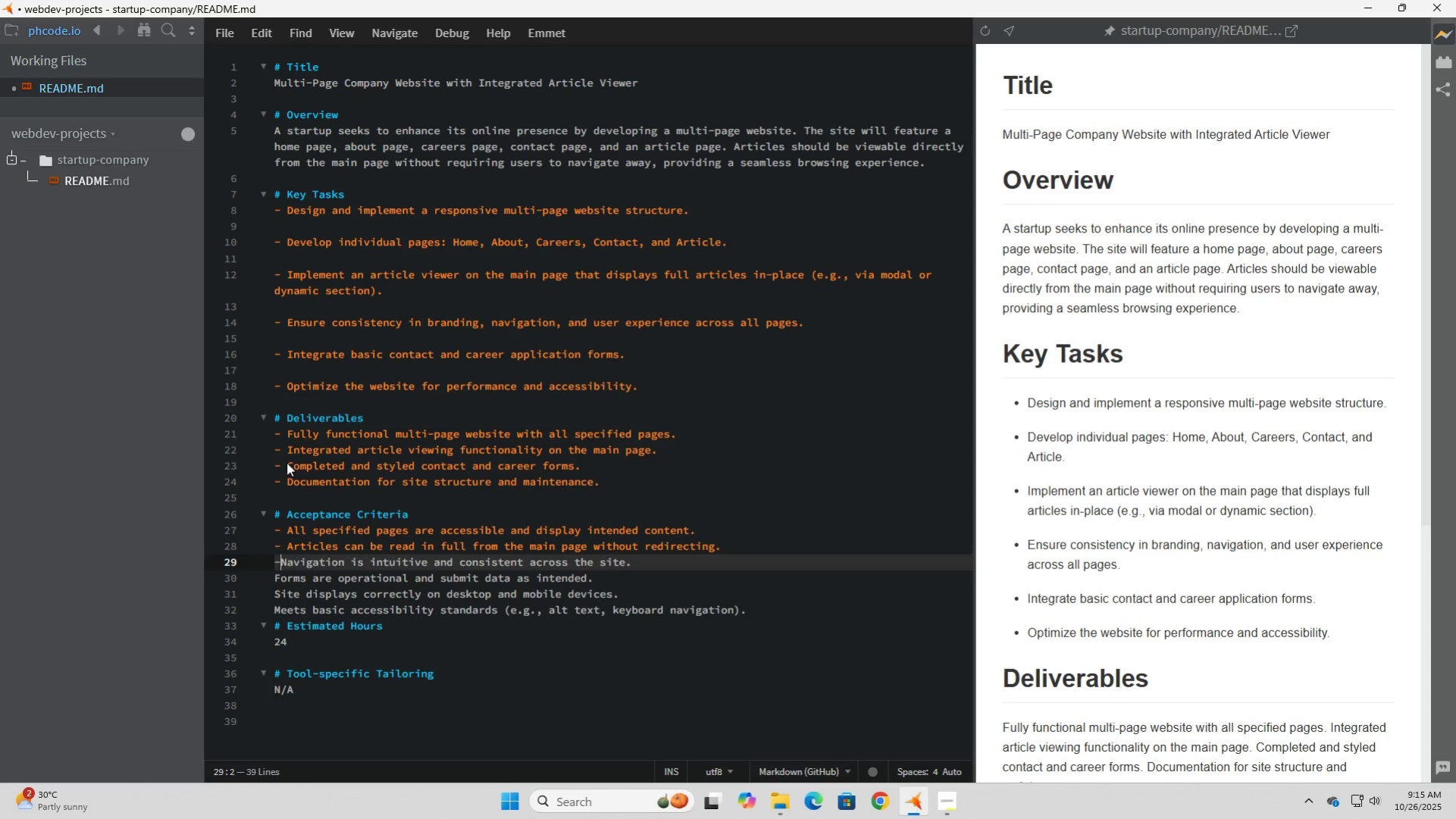 
key(Minus)
 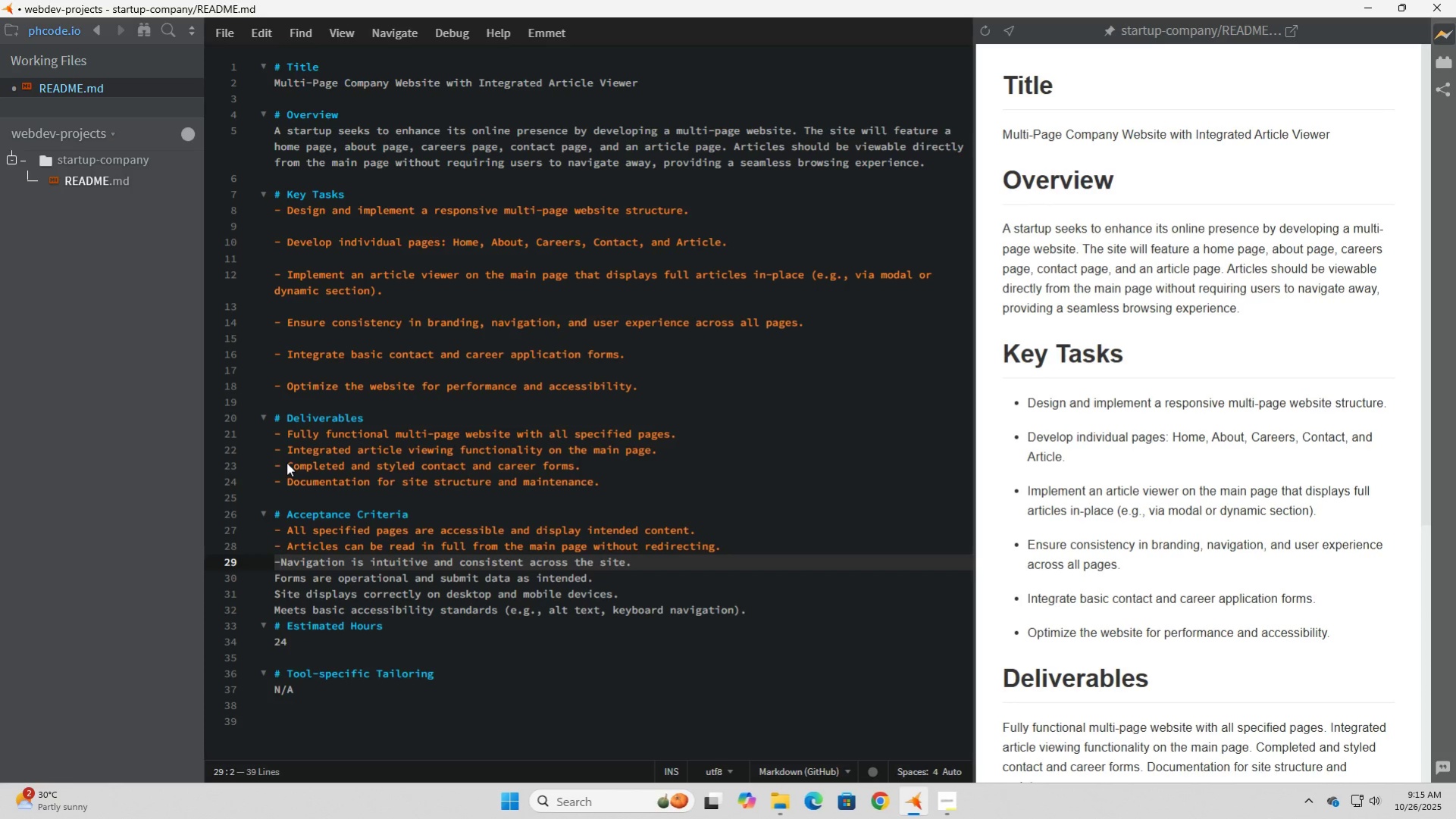 
key(Space)
 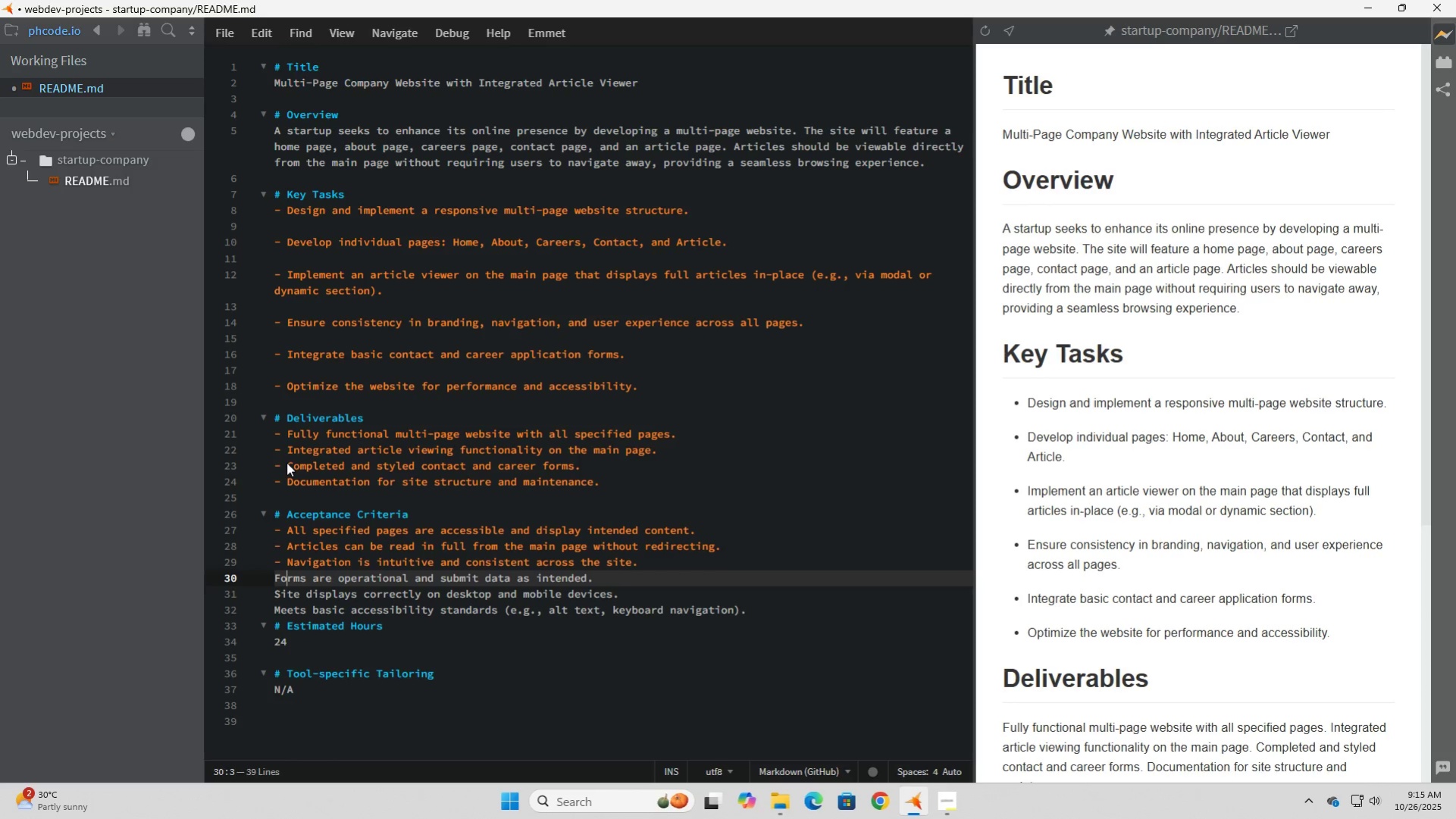 
key(ArrowDown)
 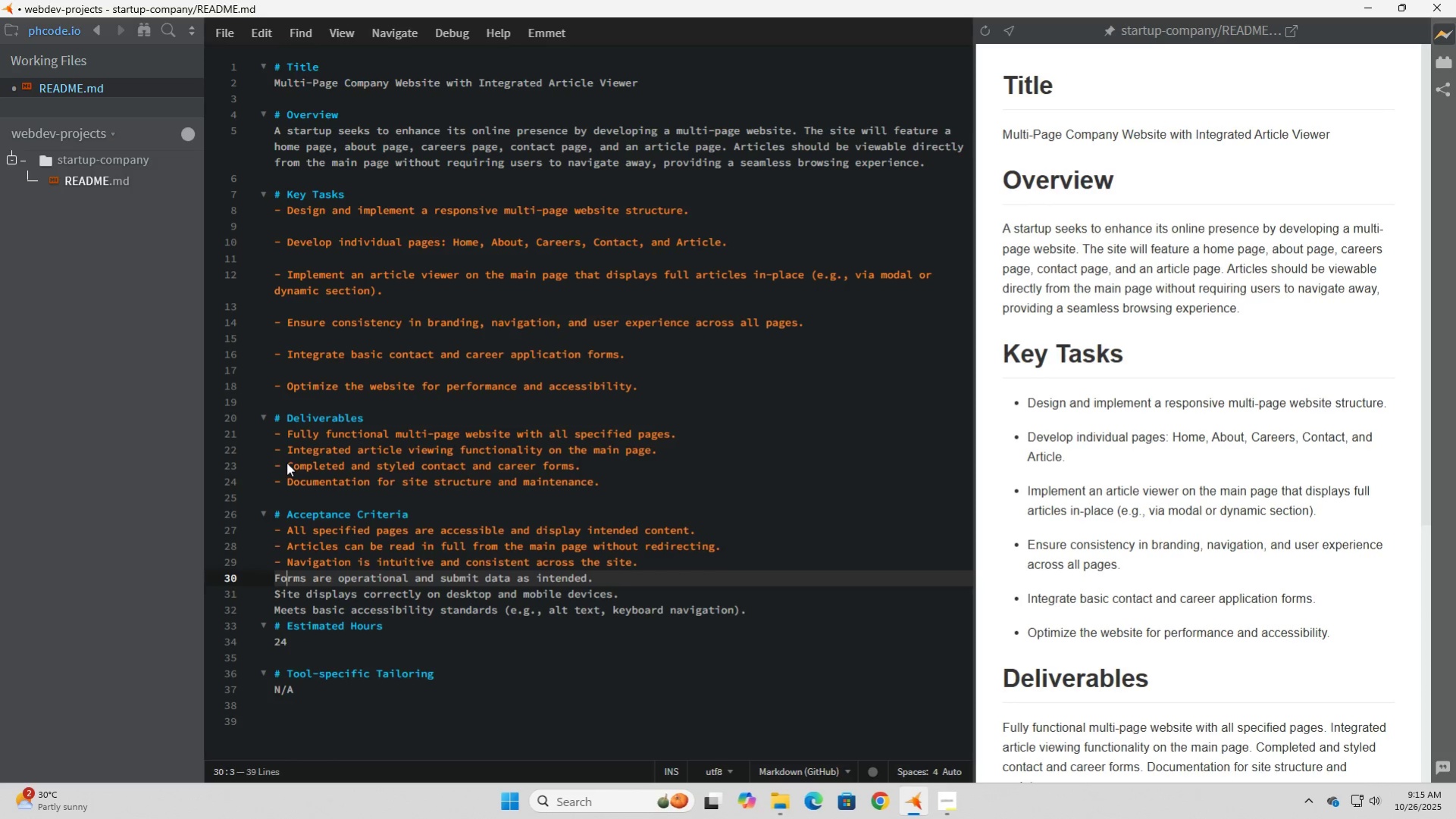 
key(ArrowLeft)
 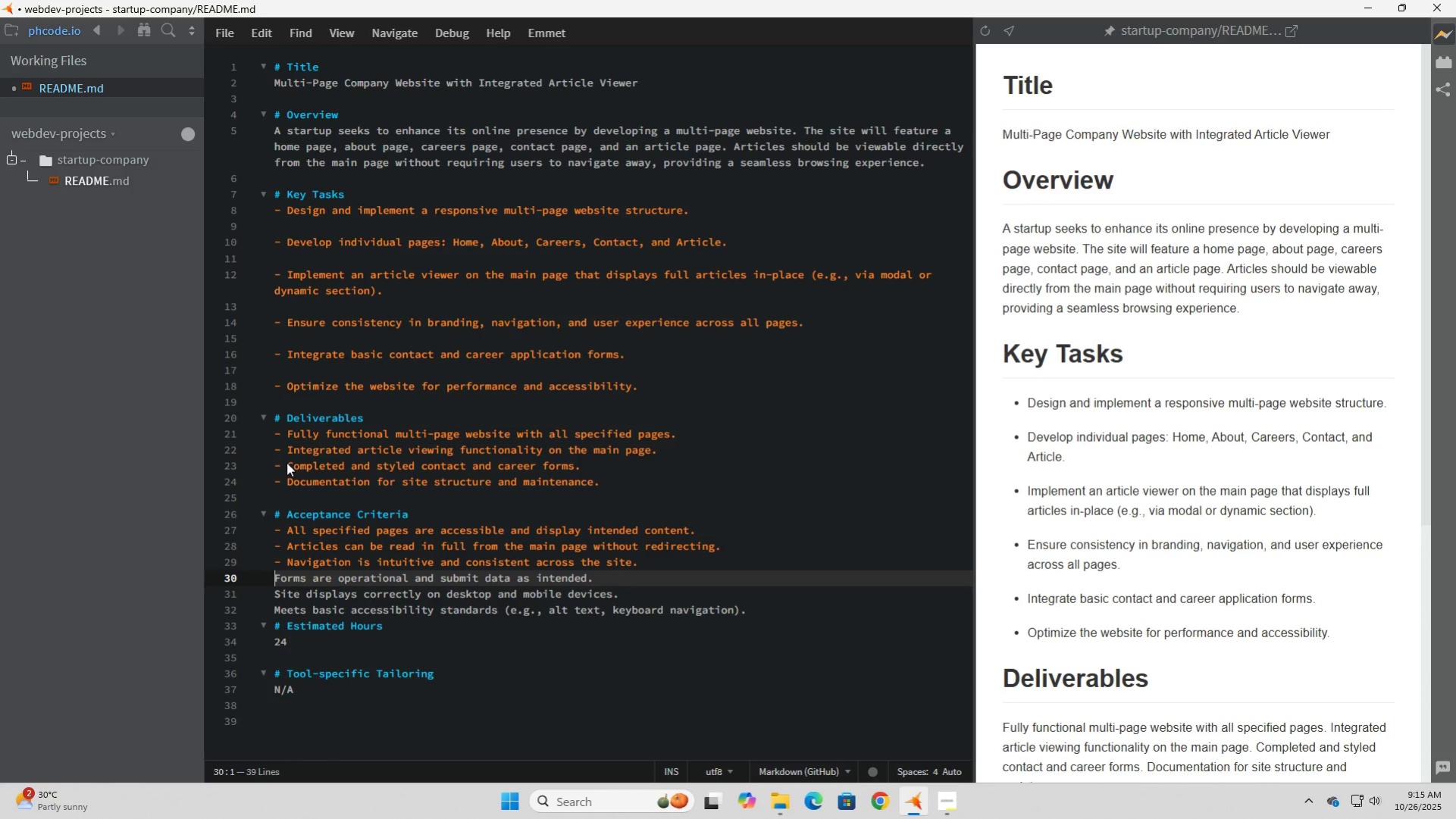 
key(ArrowLeft)
 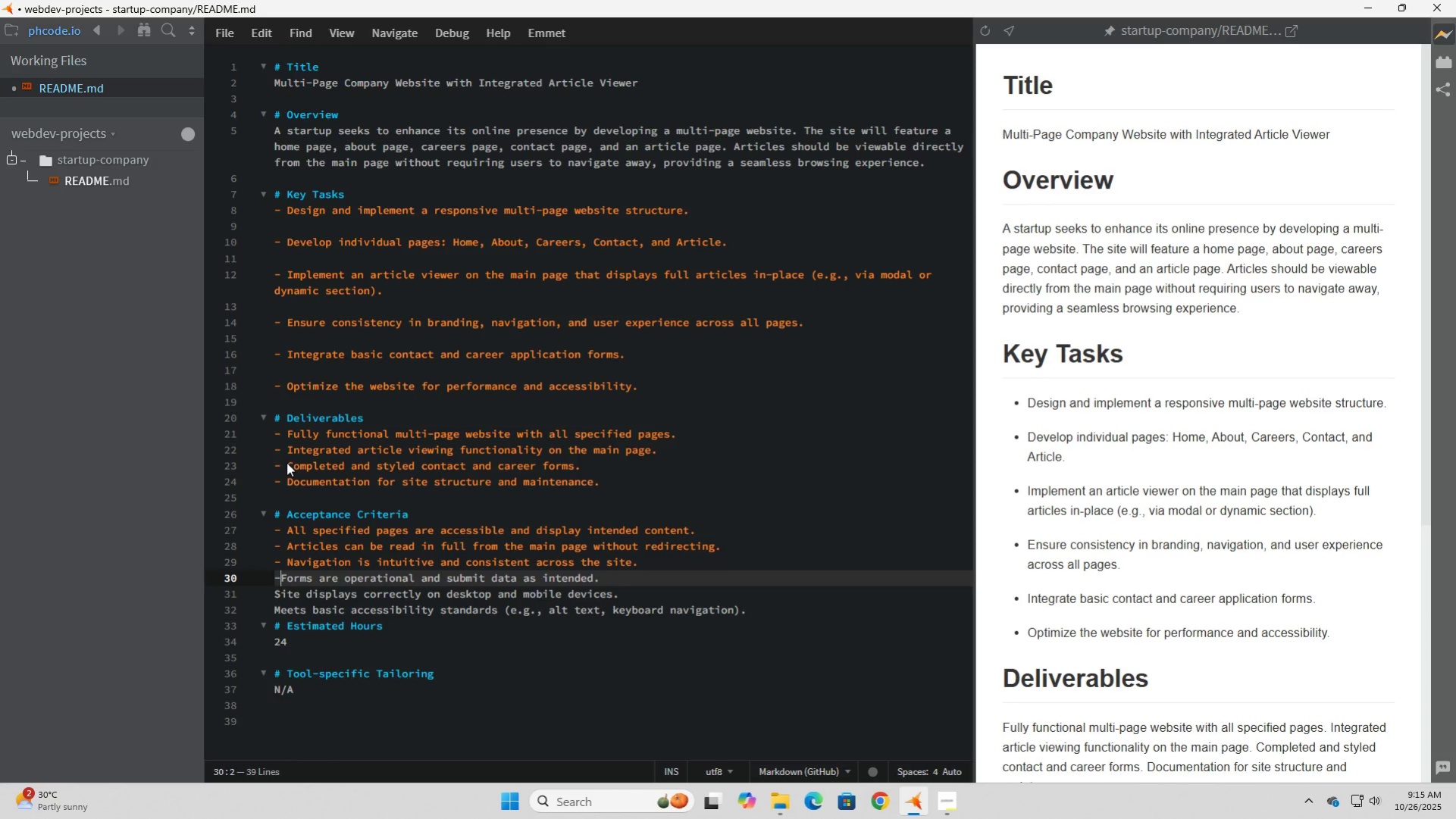 
key(Minus)
 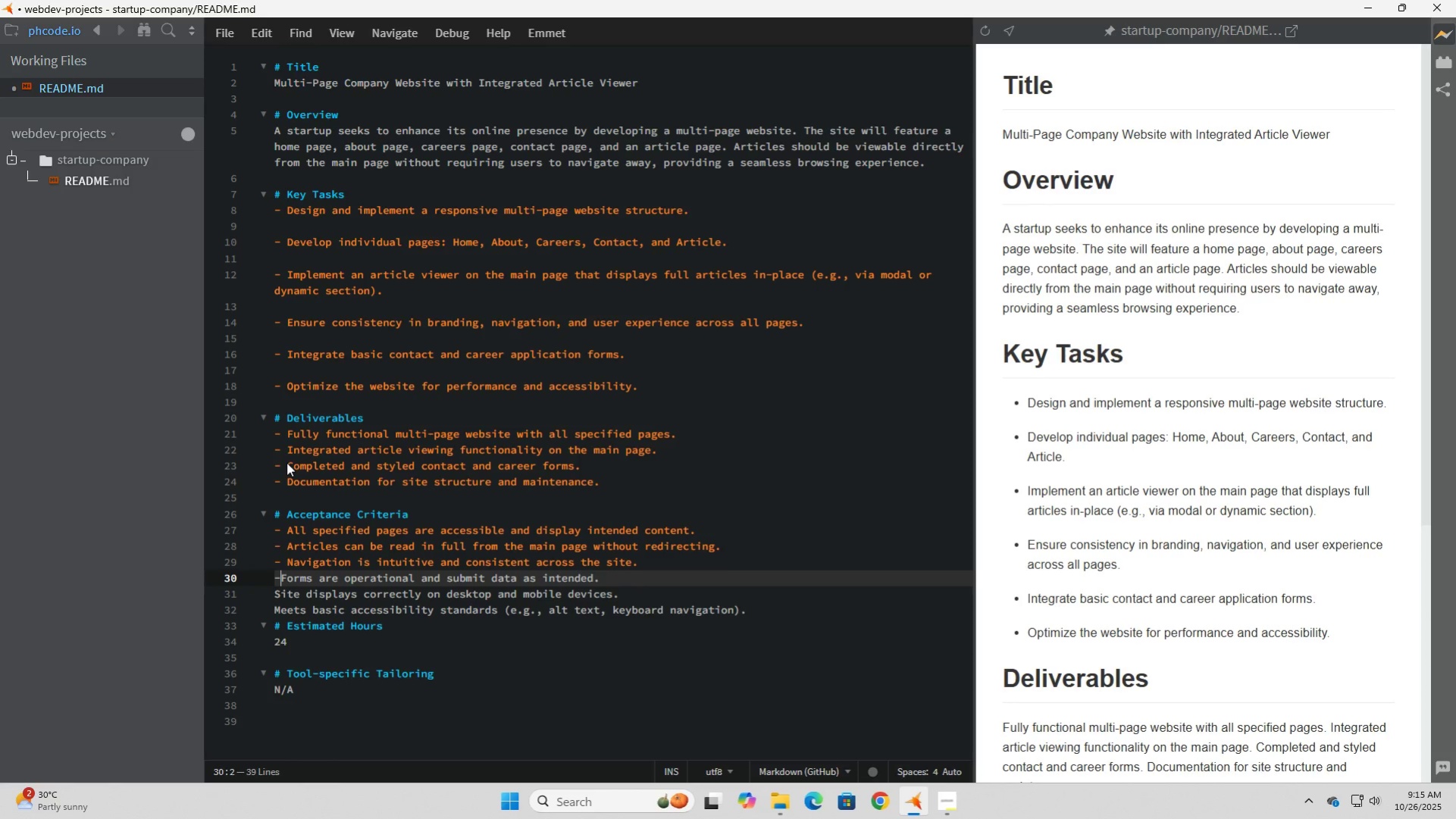 
key(Space)
 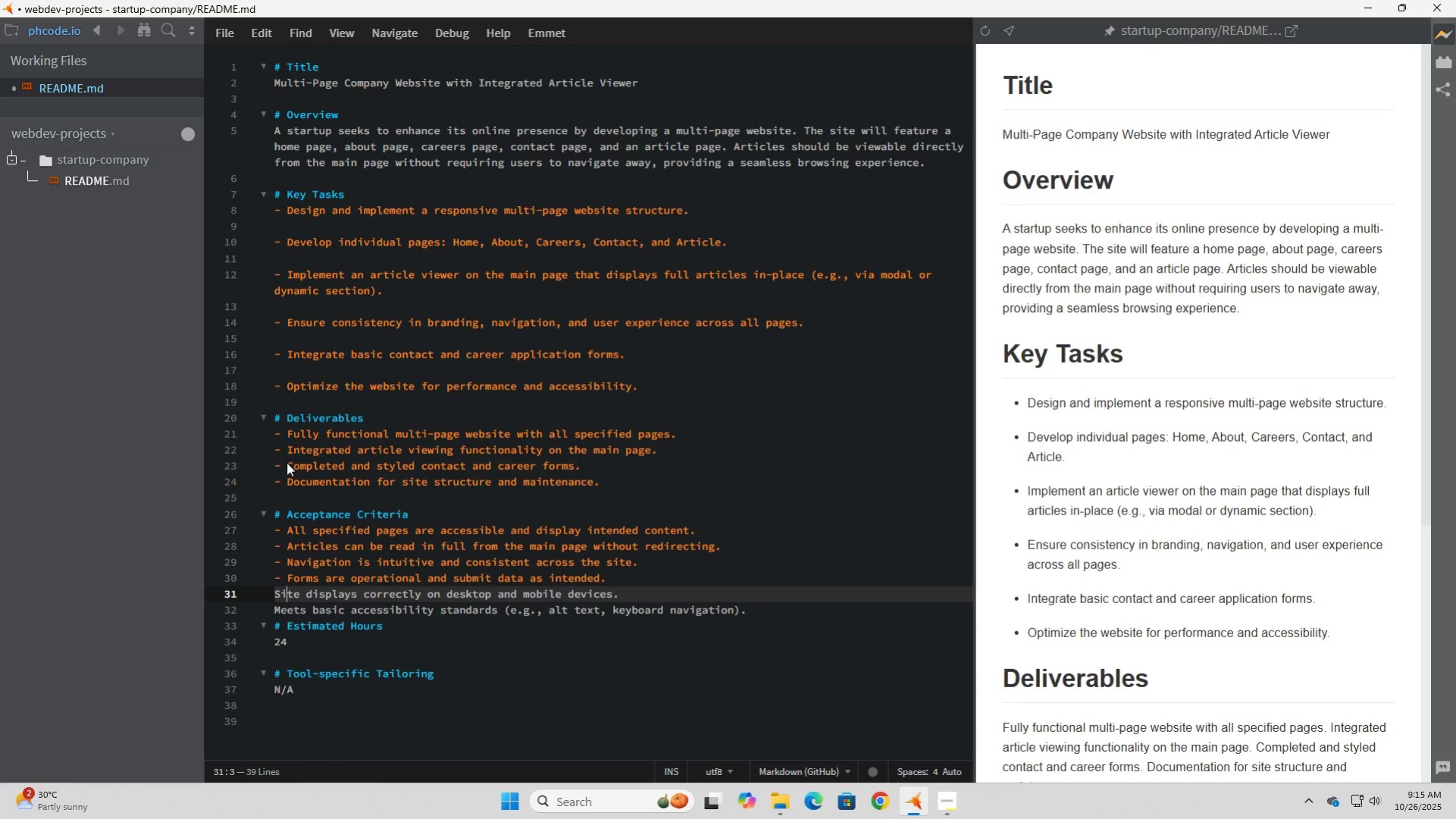 
key(ArrowDown)
 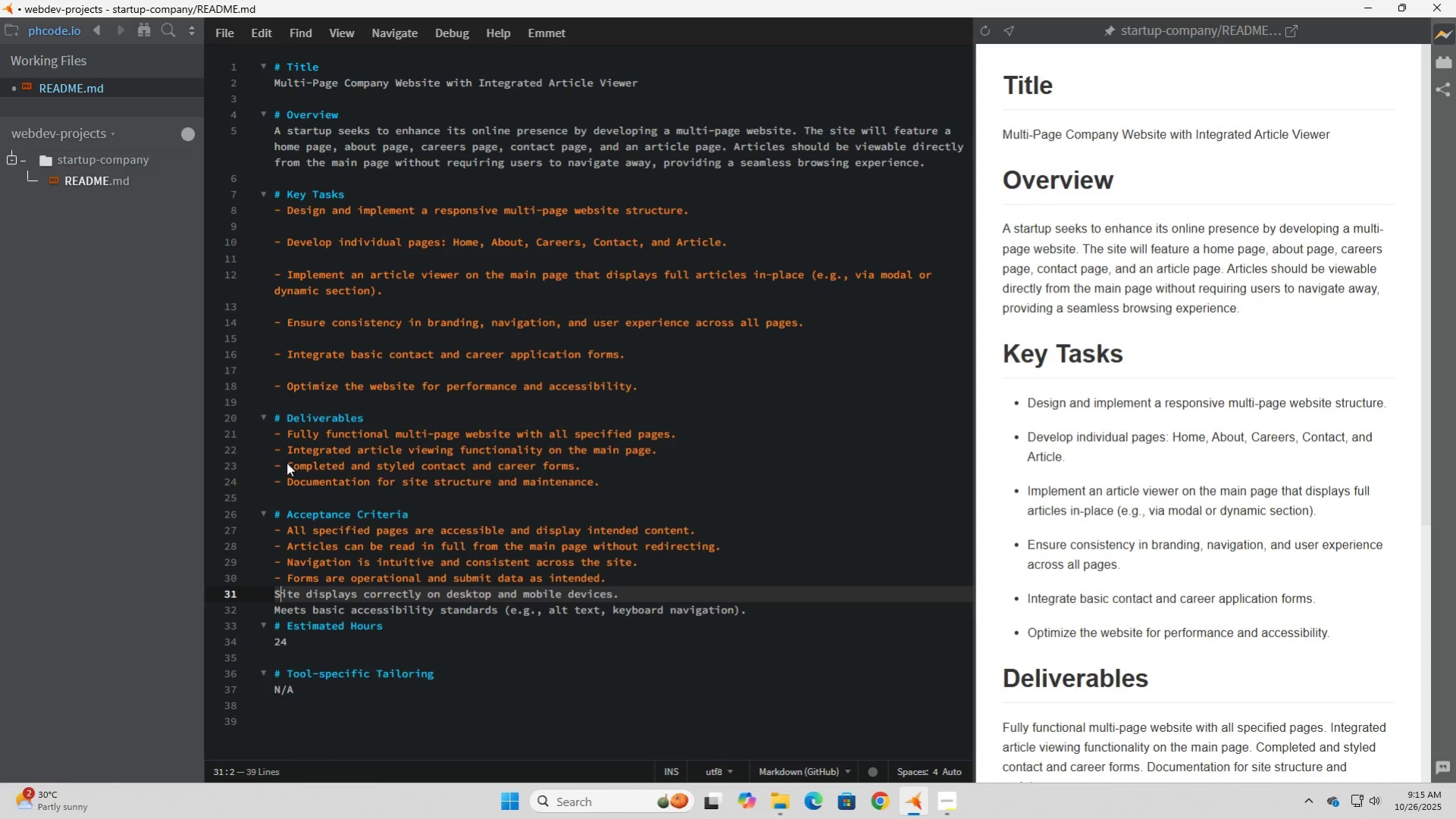 
key(ArrowLeft)
 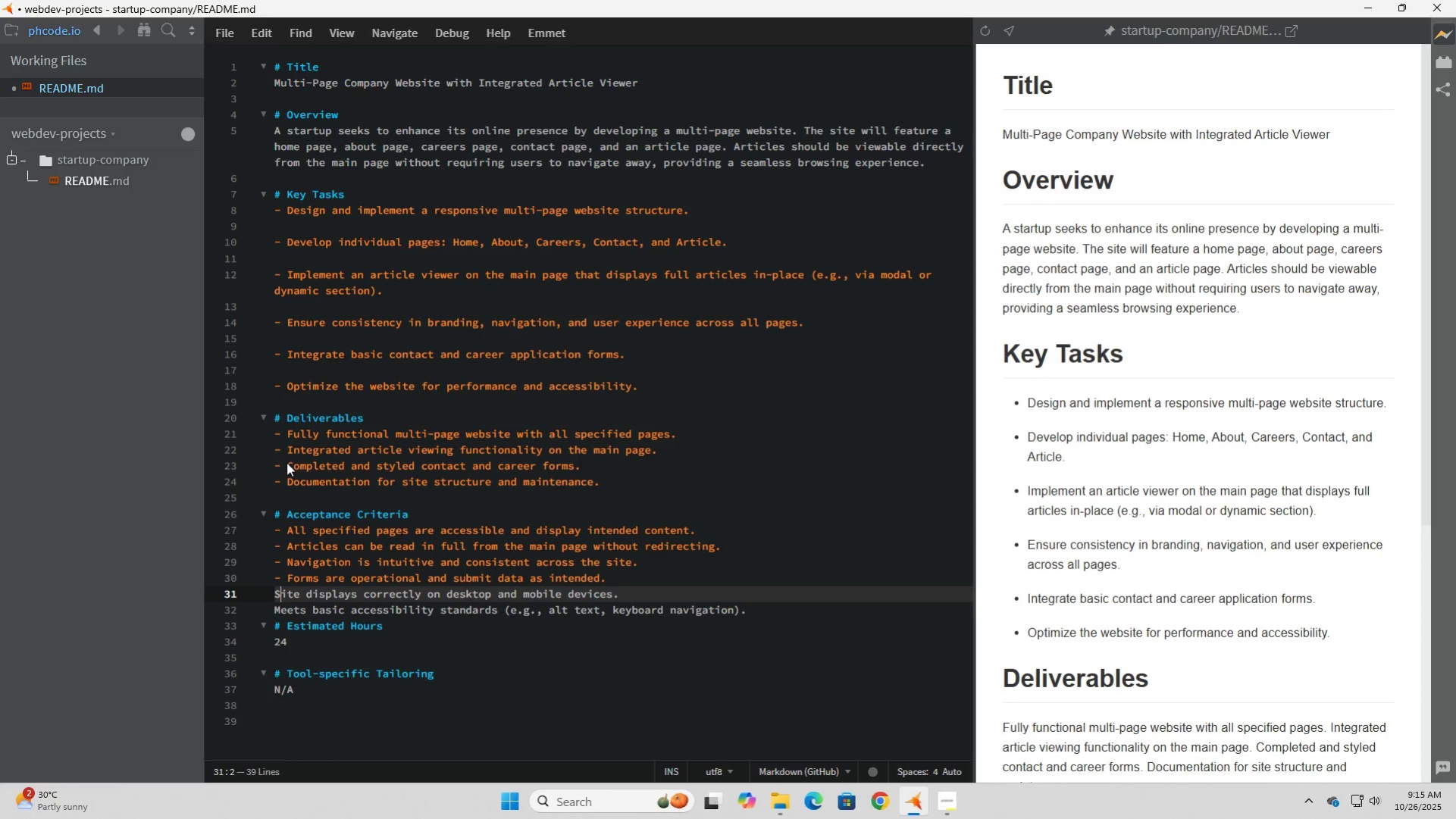 
key(ArrowLeft)
 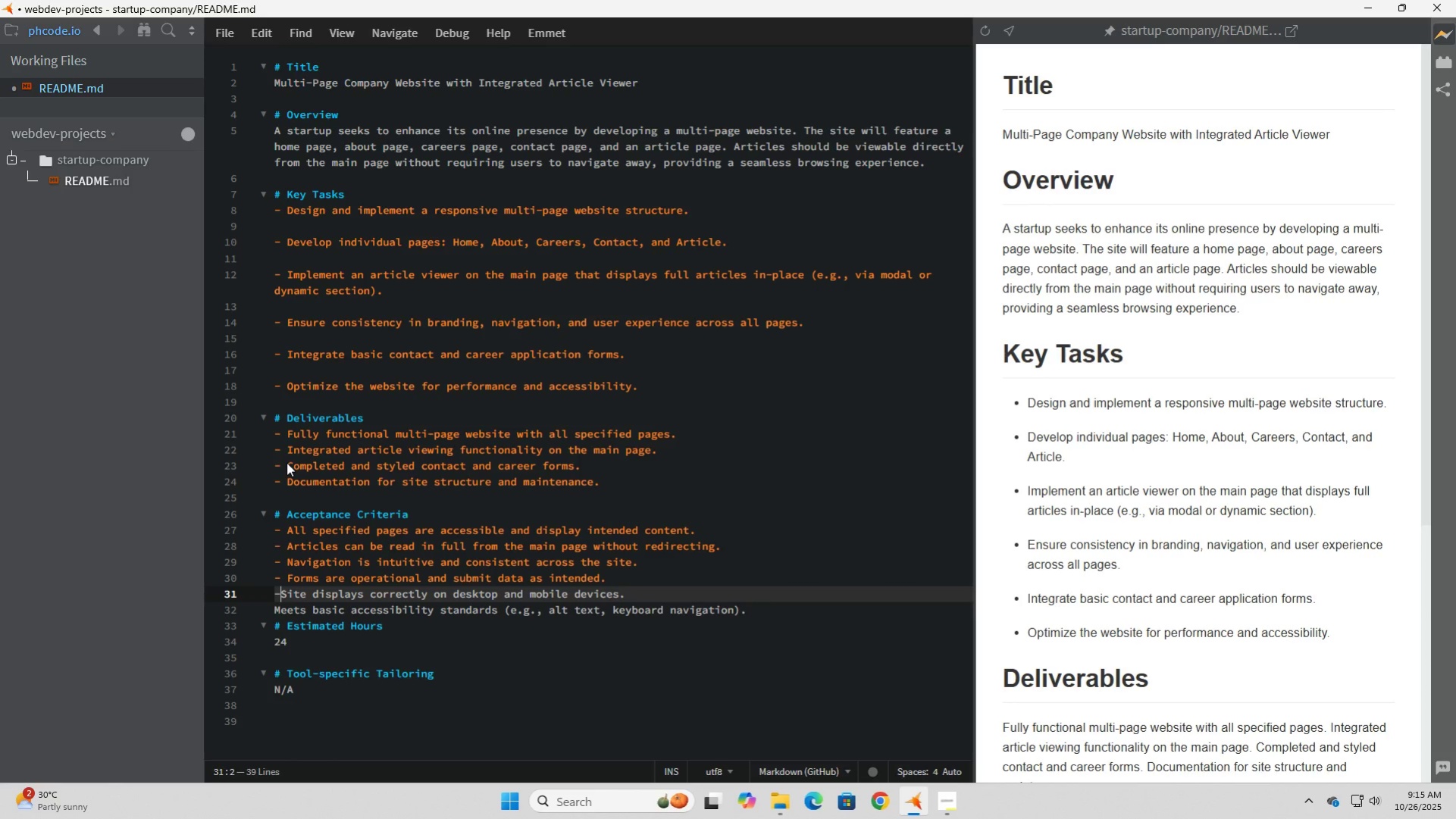 
key(Minus)
 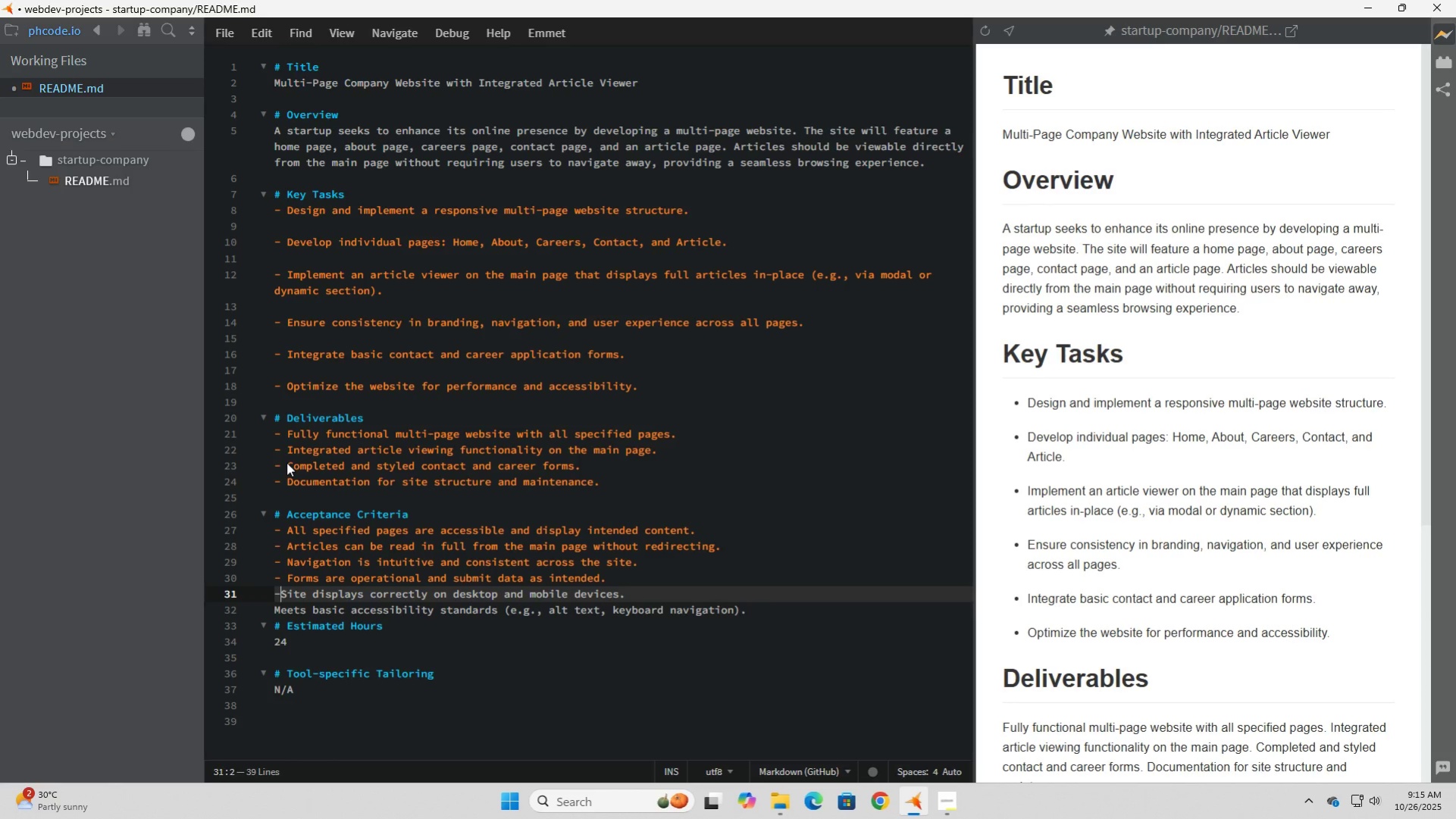 
key(Space)
 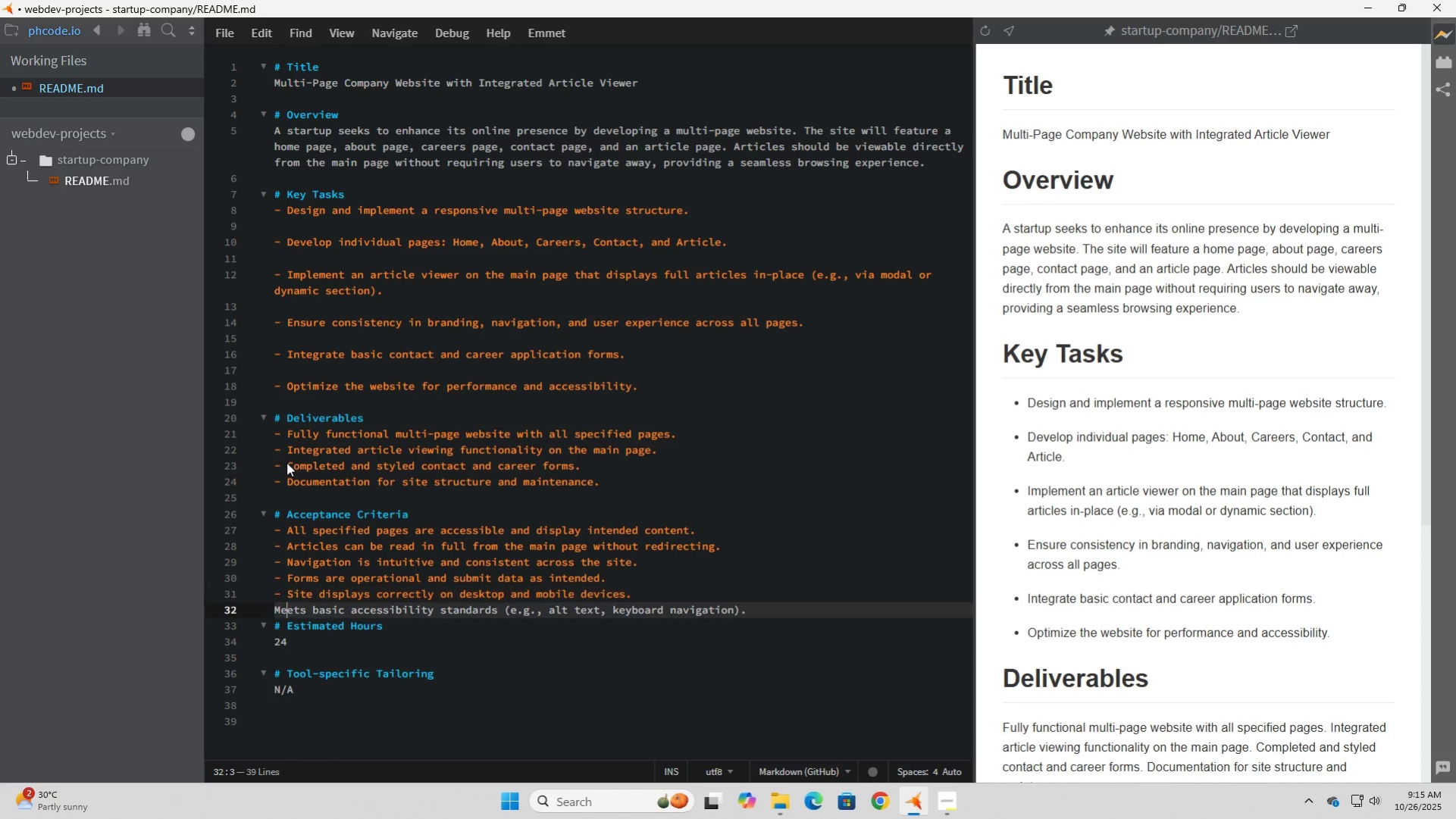 
key(ArrowDown)
 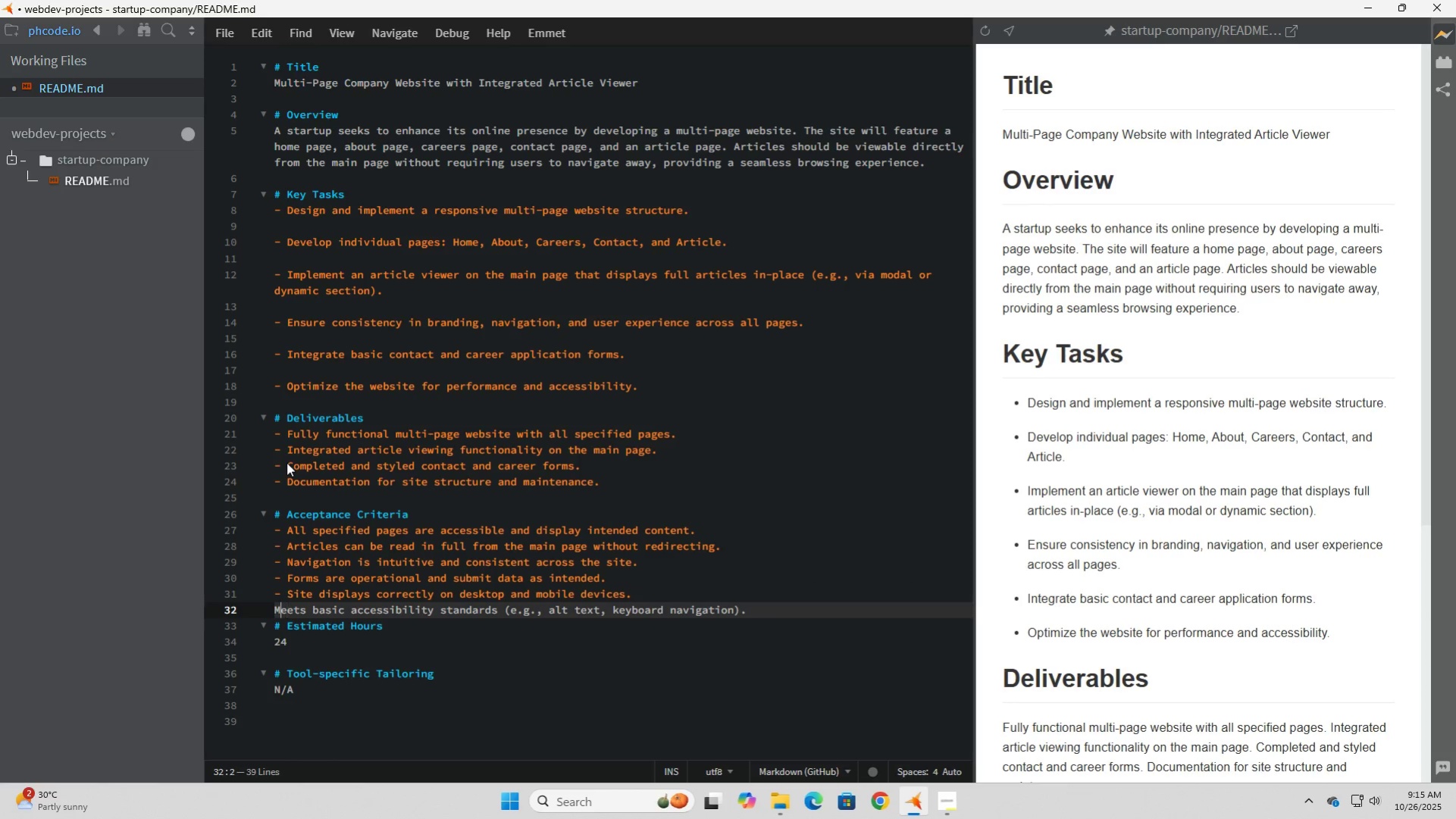 
key(ArrowLeft)
 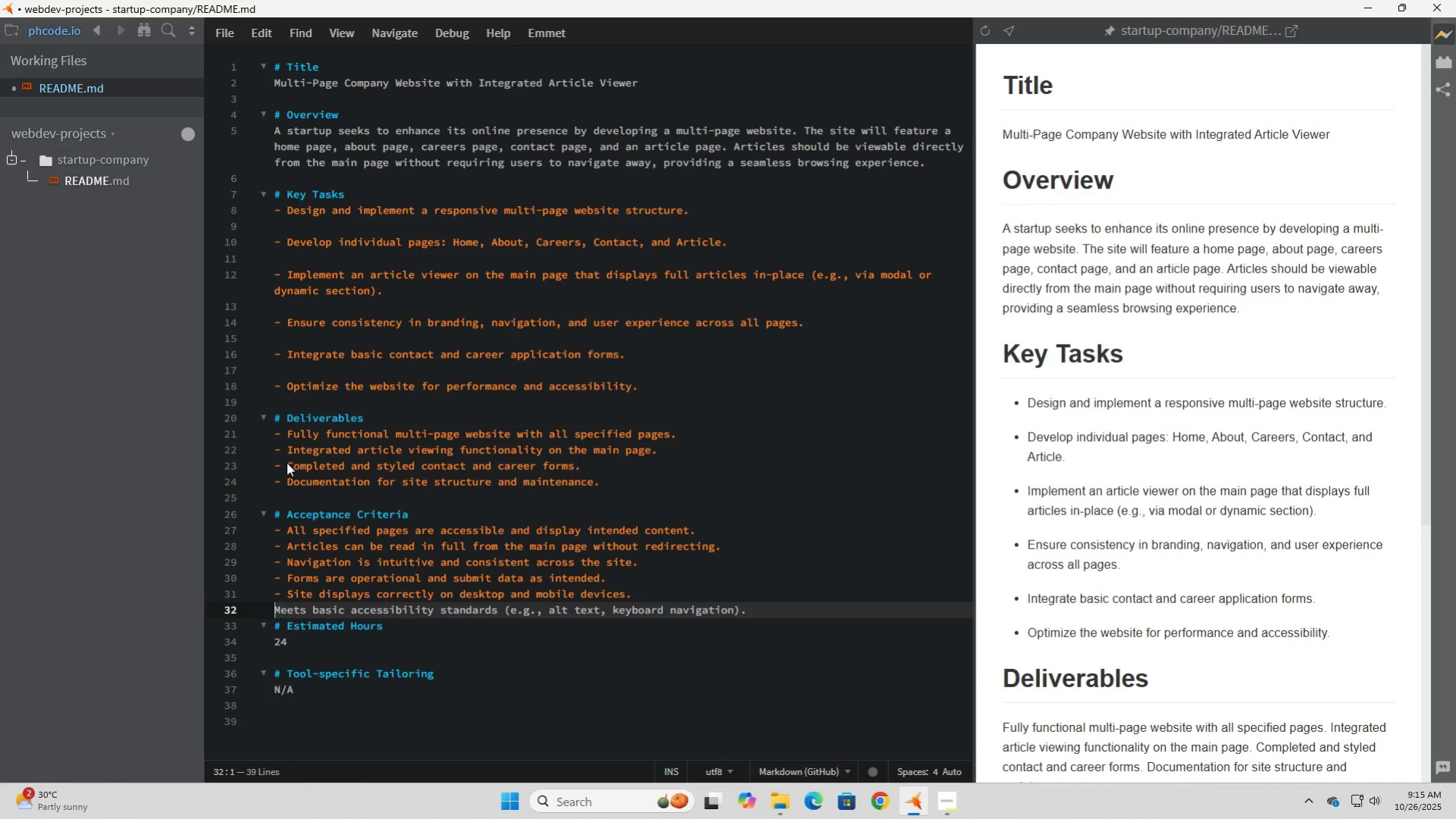 
key(ArrowLeft)
 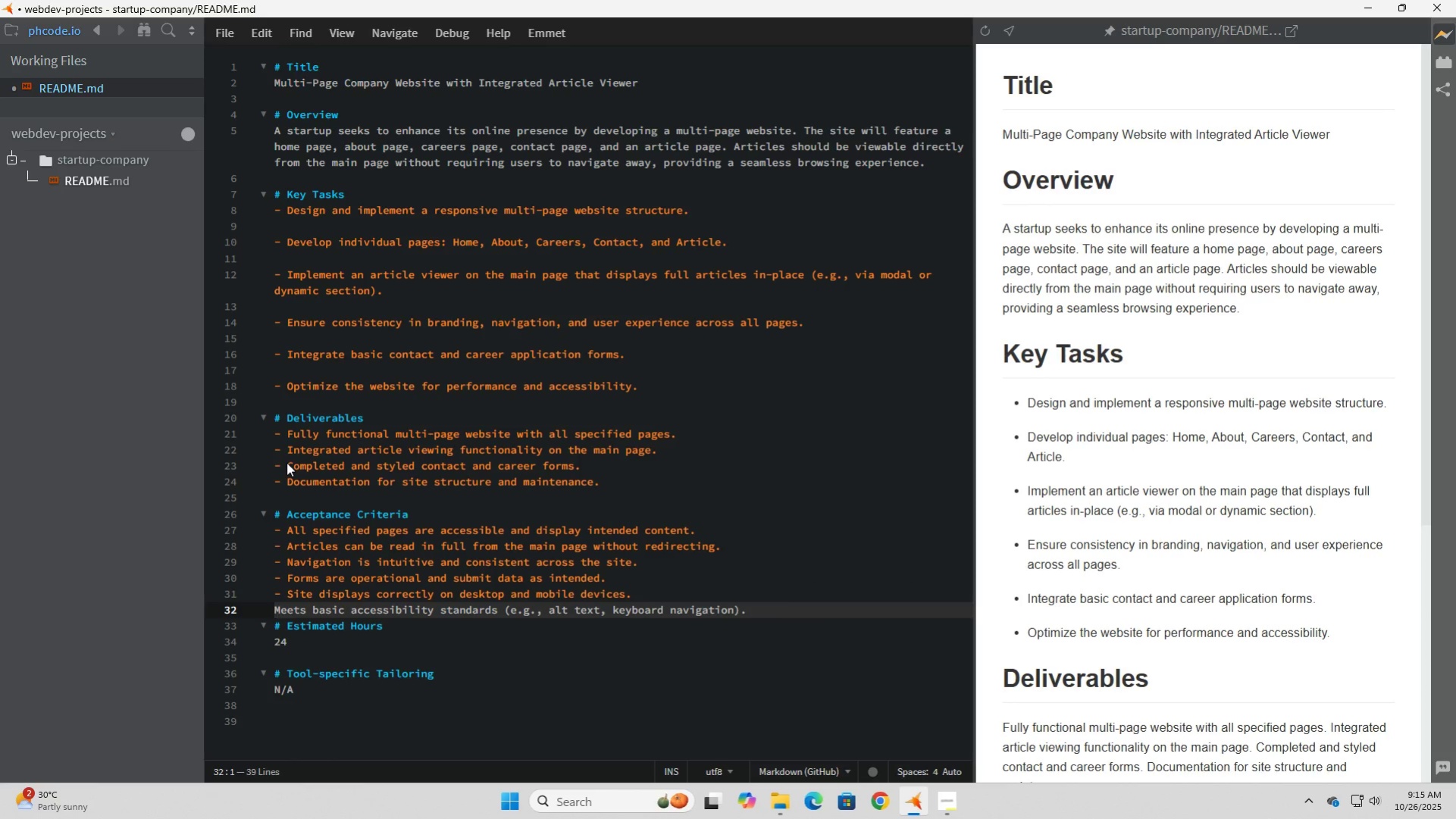 
key(Minus)
 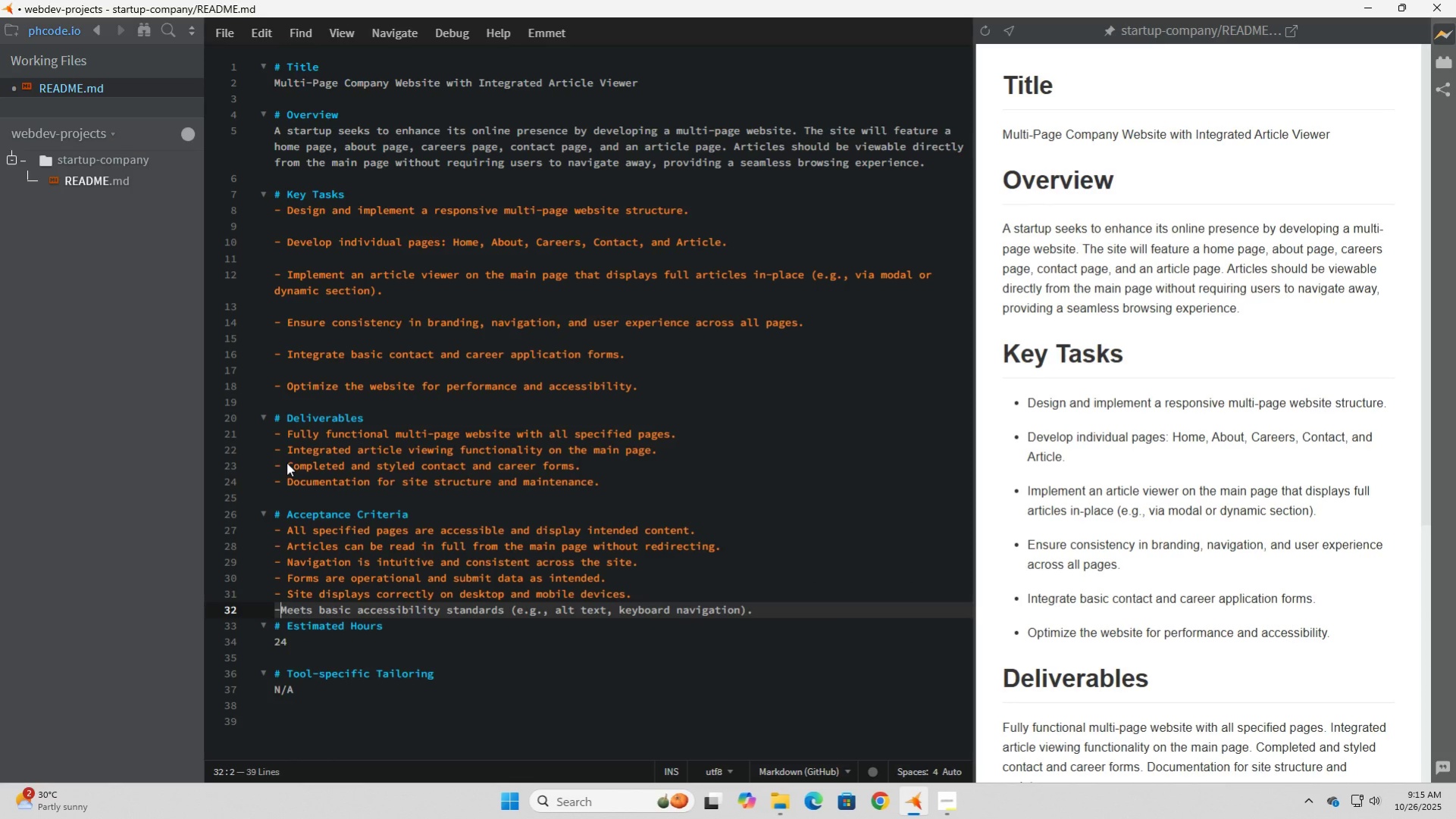 
key(Space)
 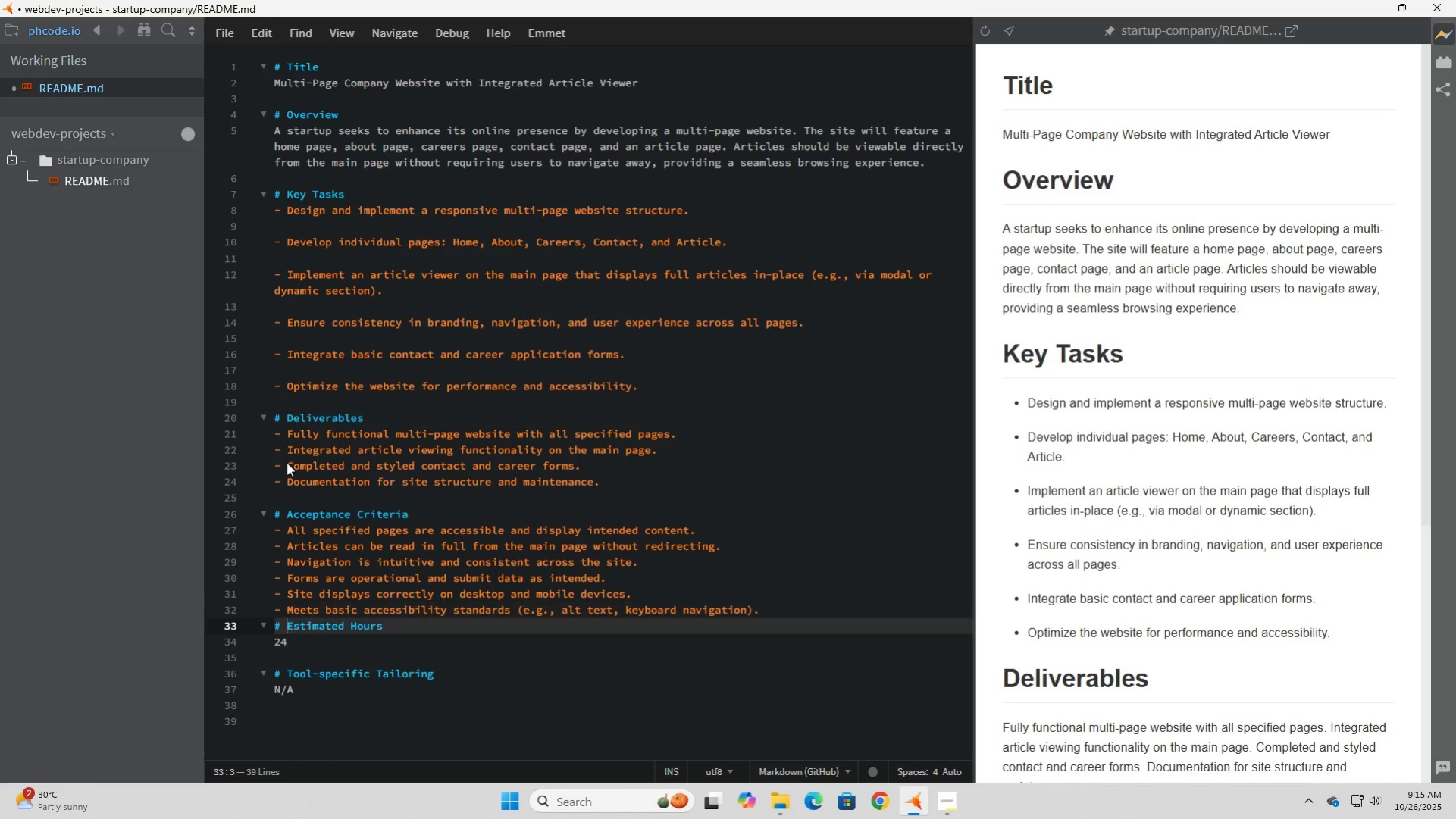 
key(ArrowDown)
 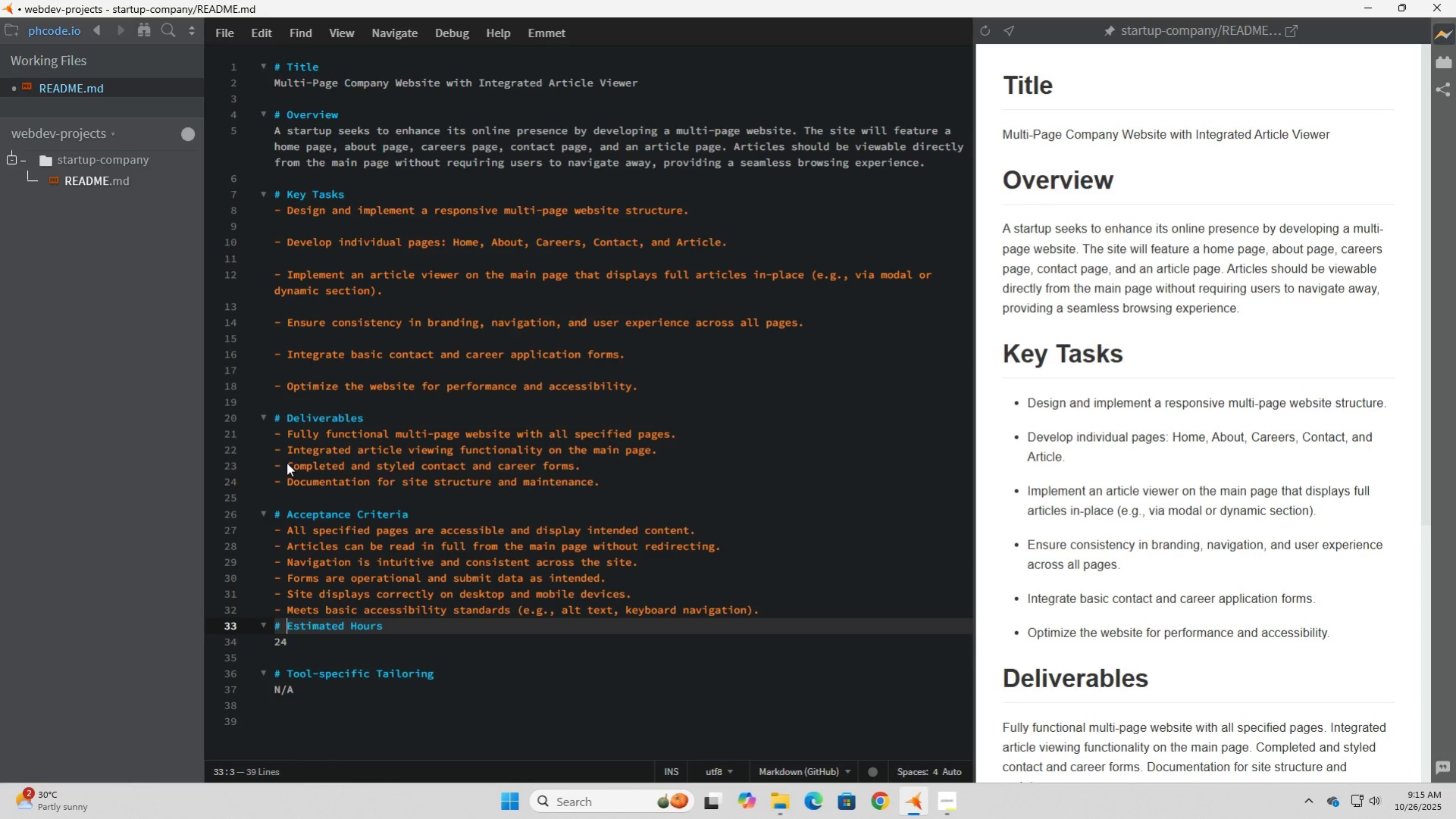 
key(ArrowDown)
 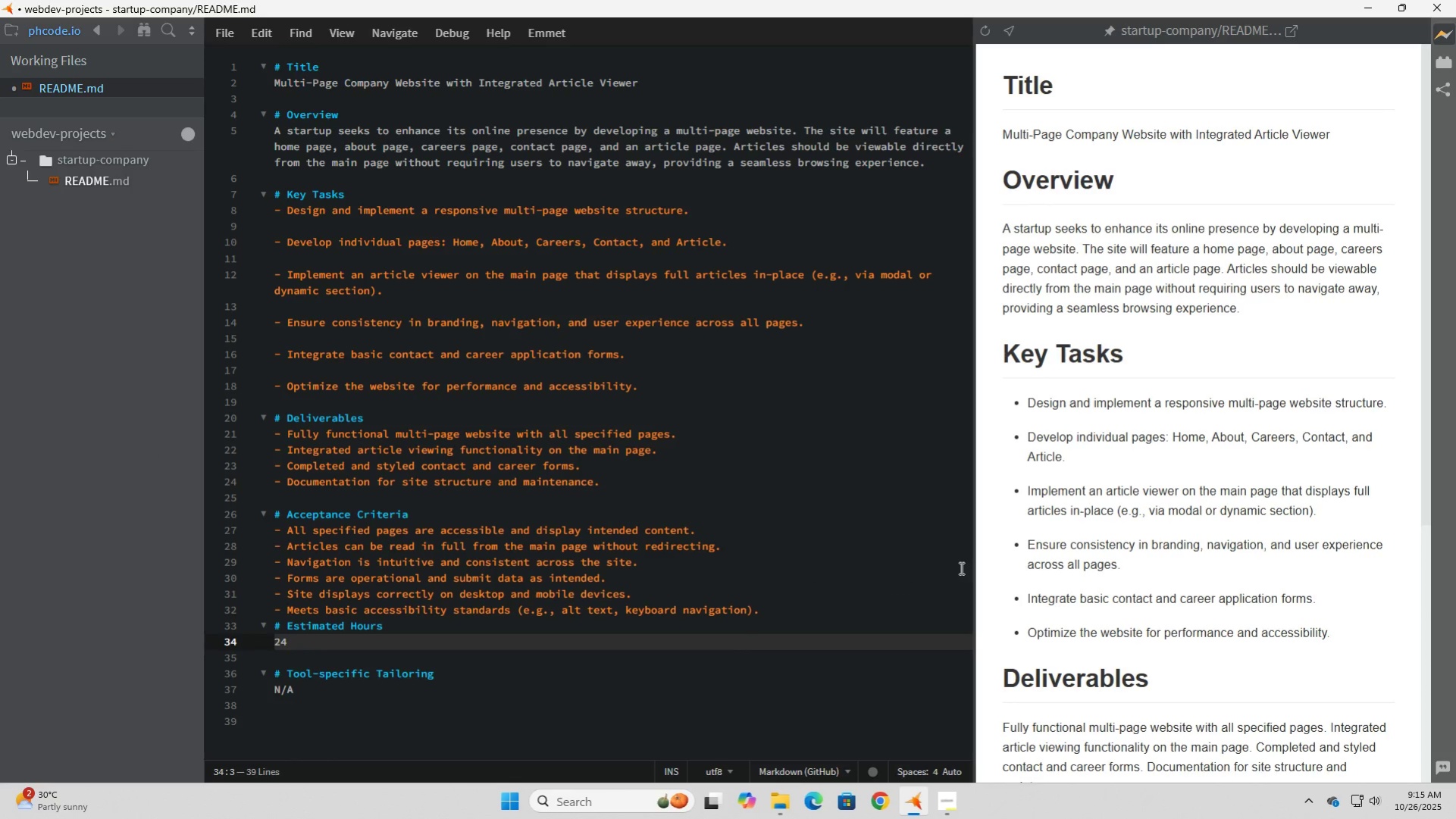 
scroll: coordinate [1298, 618], scroll_direction: down, amount: 12.0
 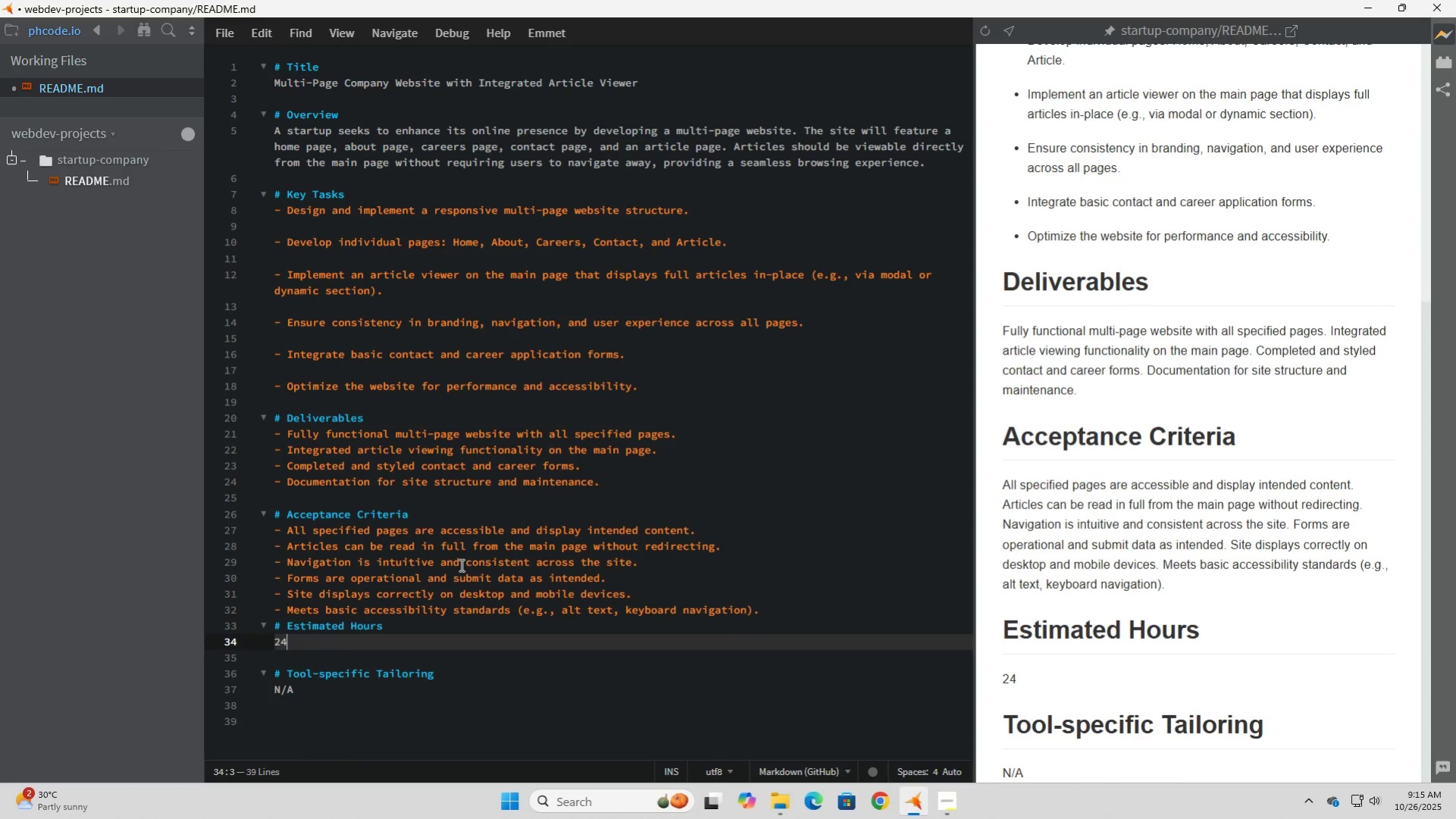 
scroll: coordinate [468, 548], scroll_direction: up, amount: 9.0
 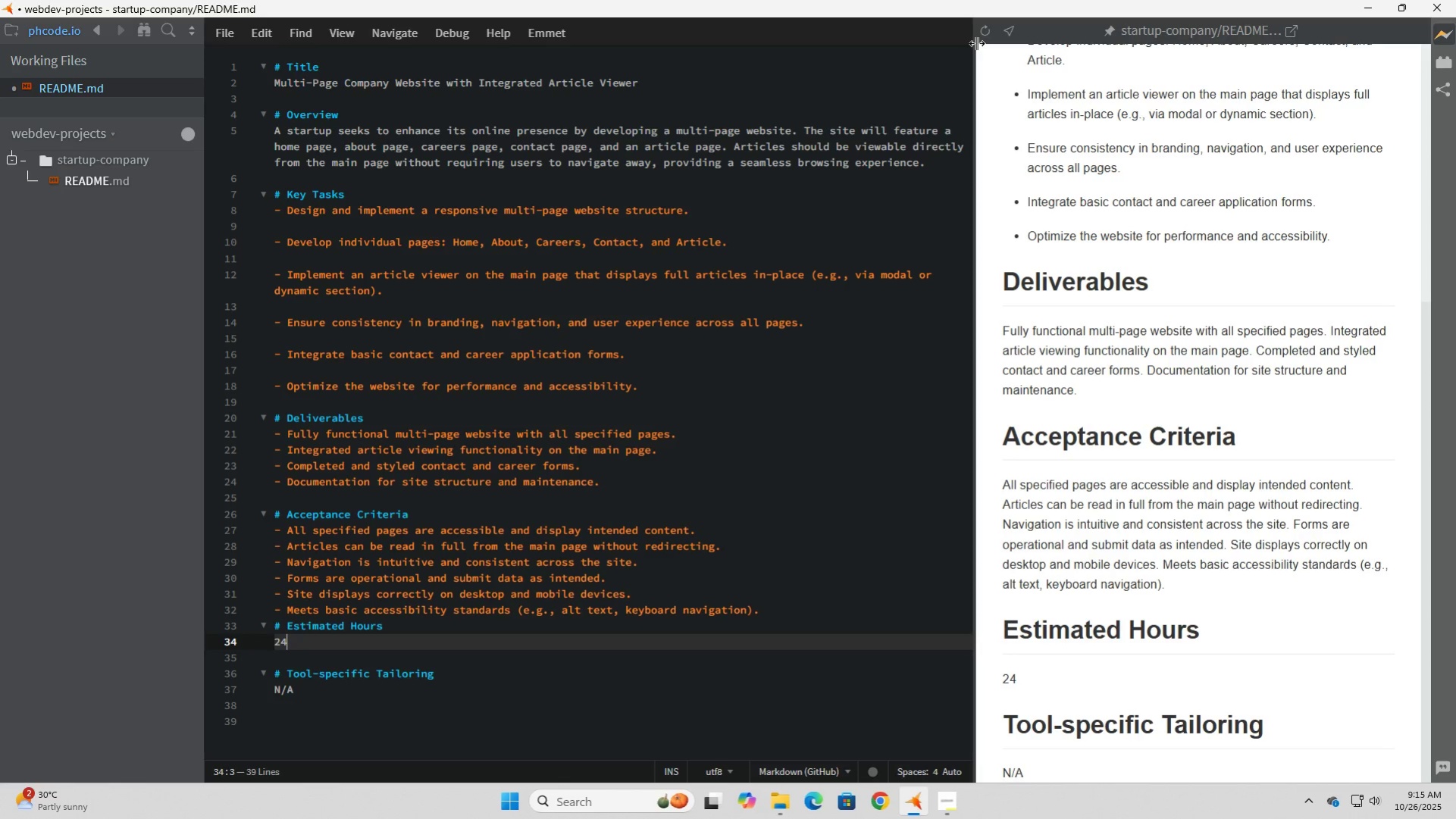 
left_click([991, 36])
 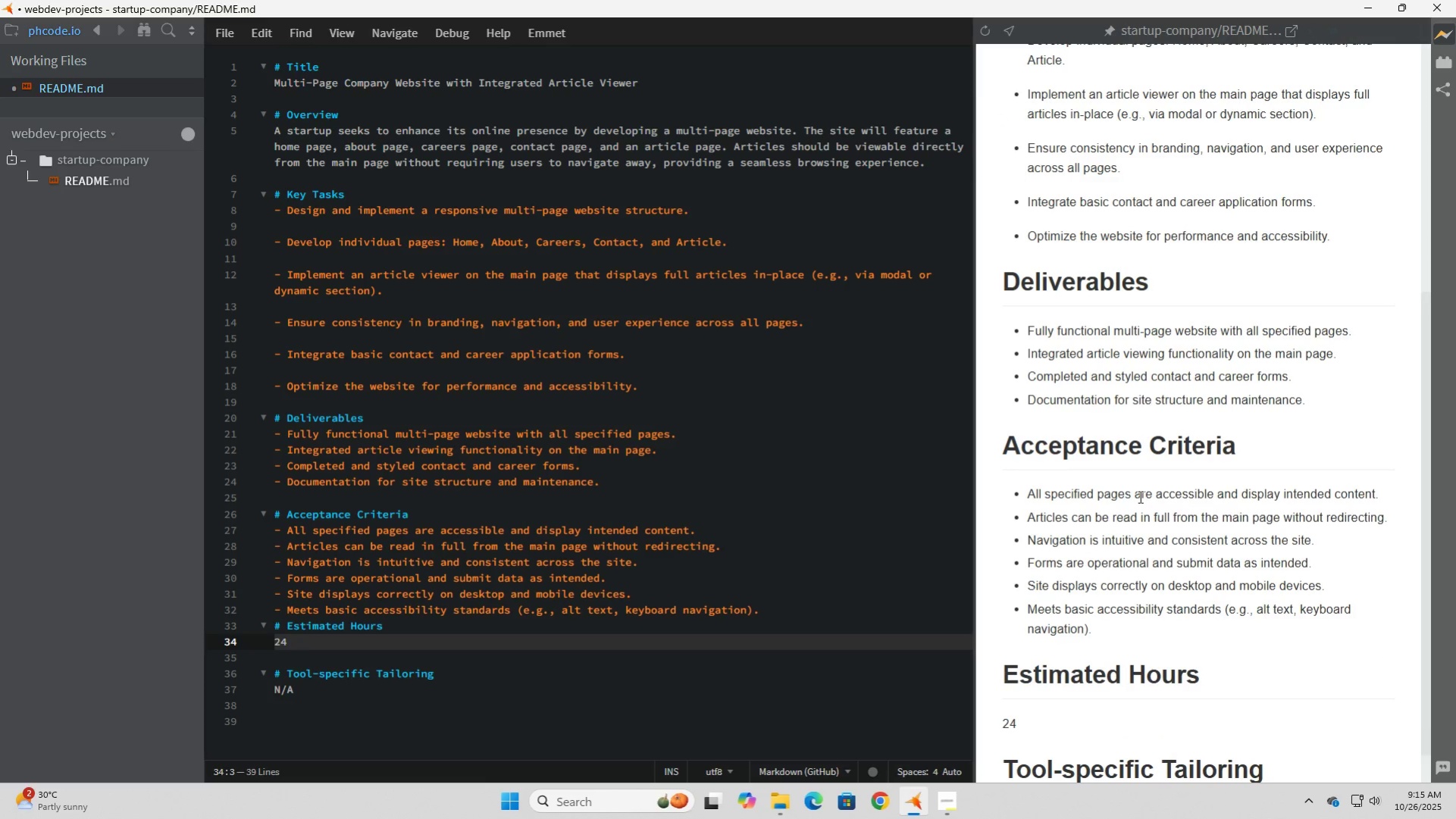 
scroll: coordinate [1138, 496], scroll_direction: down, amount: 4.0
 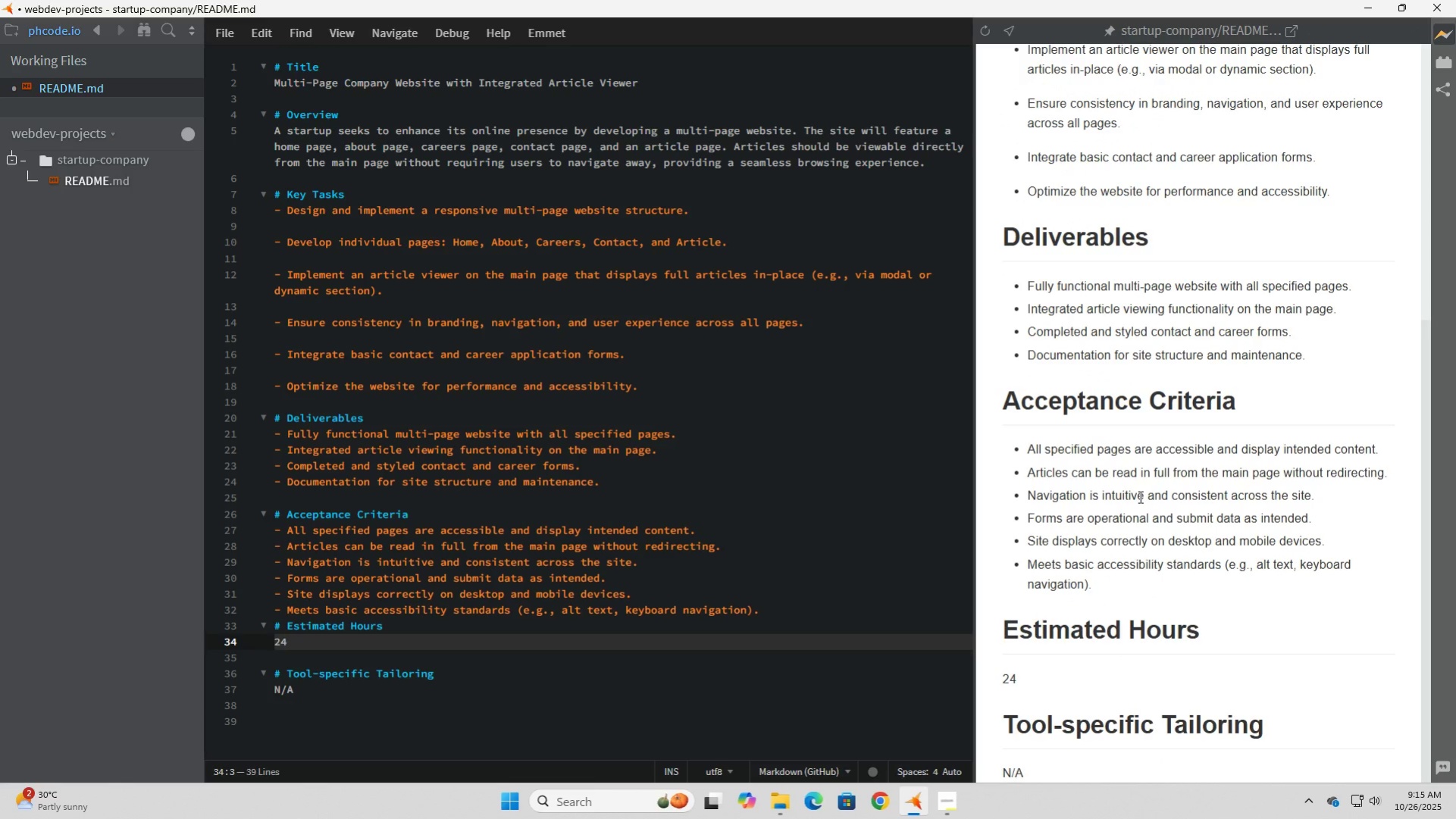 
scroll: coordinate [1138, 495], scroll_direction: up, amount: 11.0
 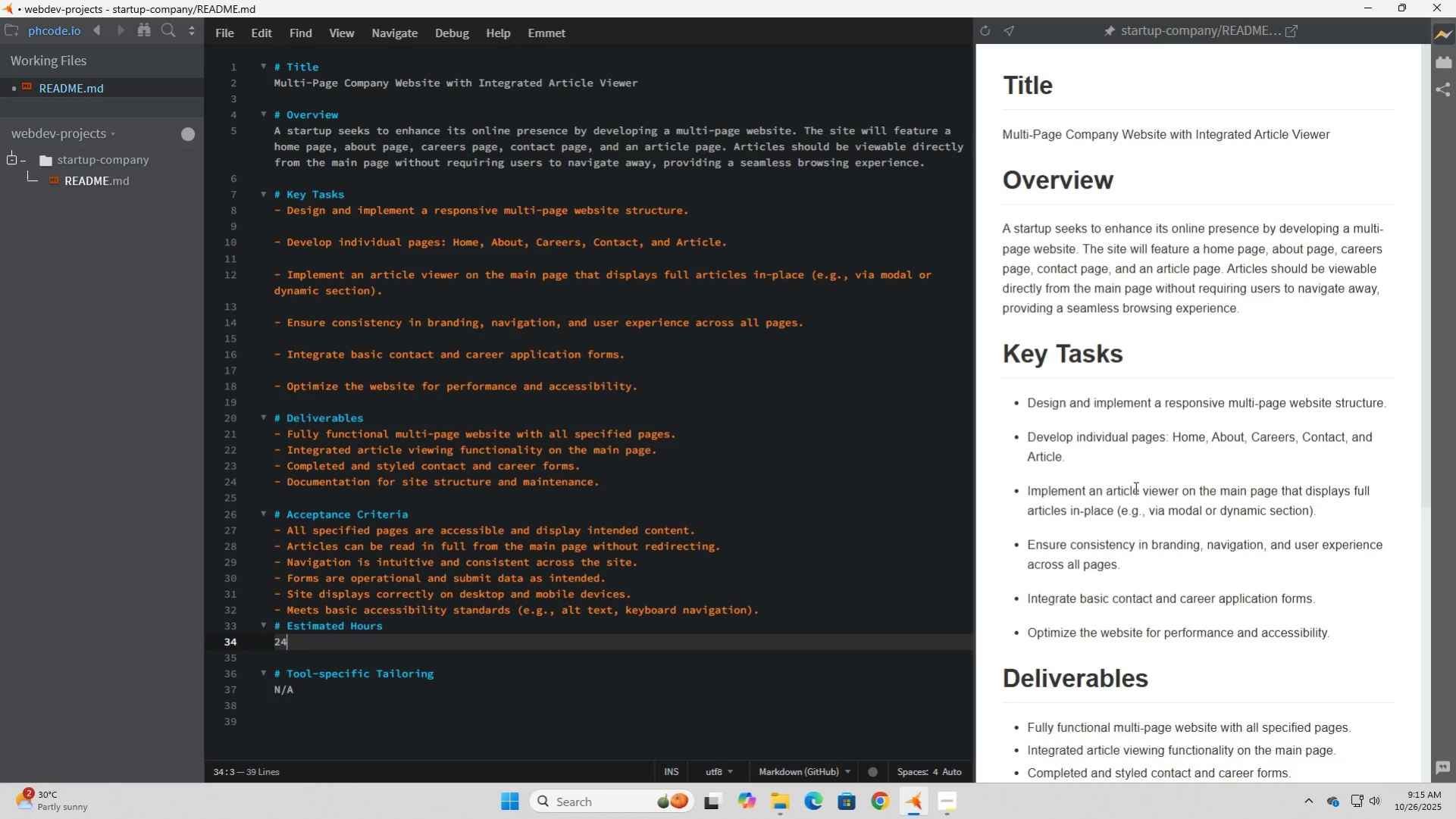 
wait(11.57)
 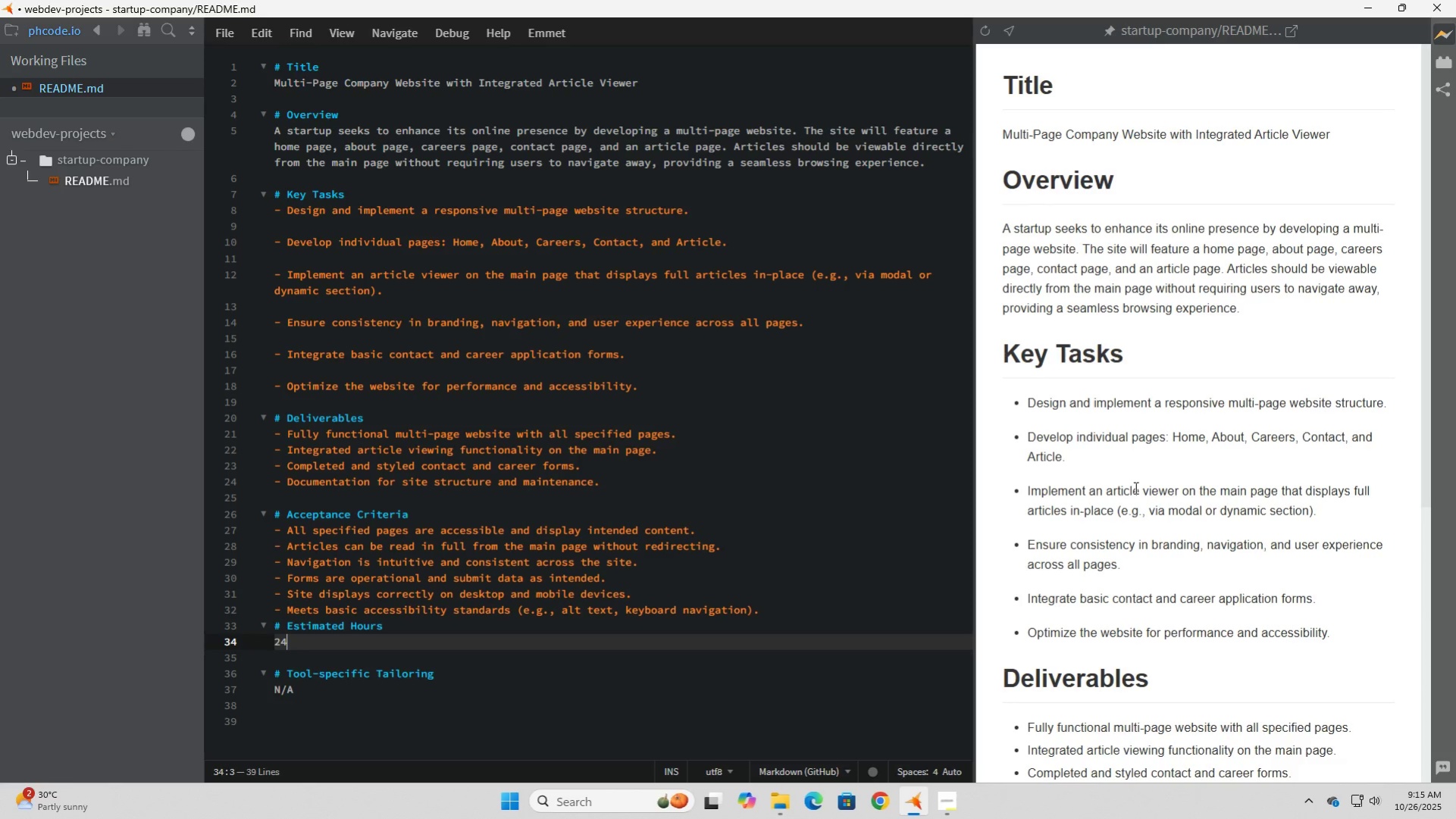 
scroll: coordinate [1110, 544], scroll_direction: down, amount: 17.0
 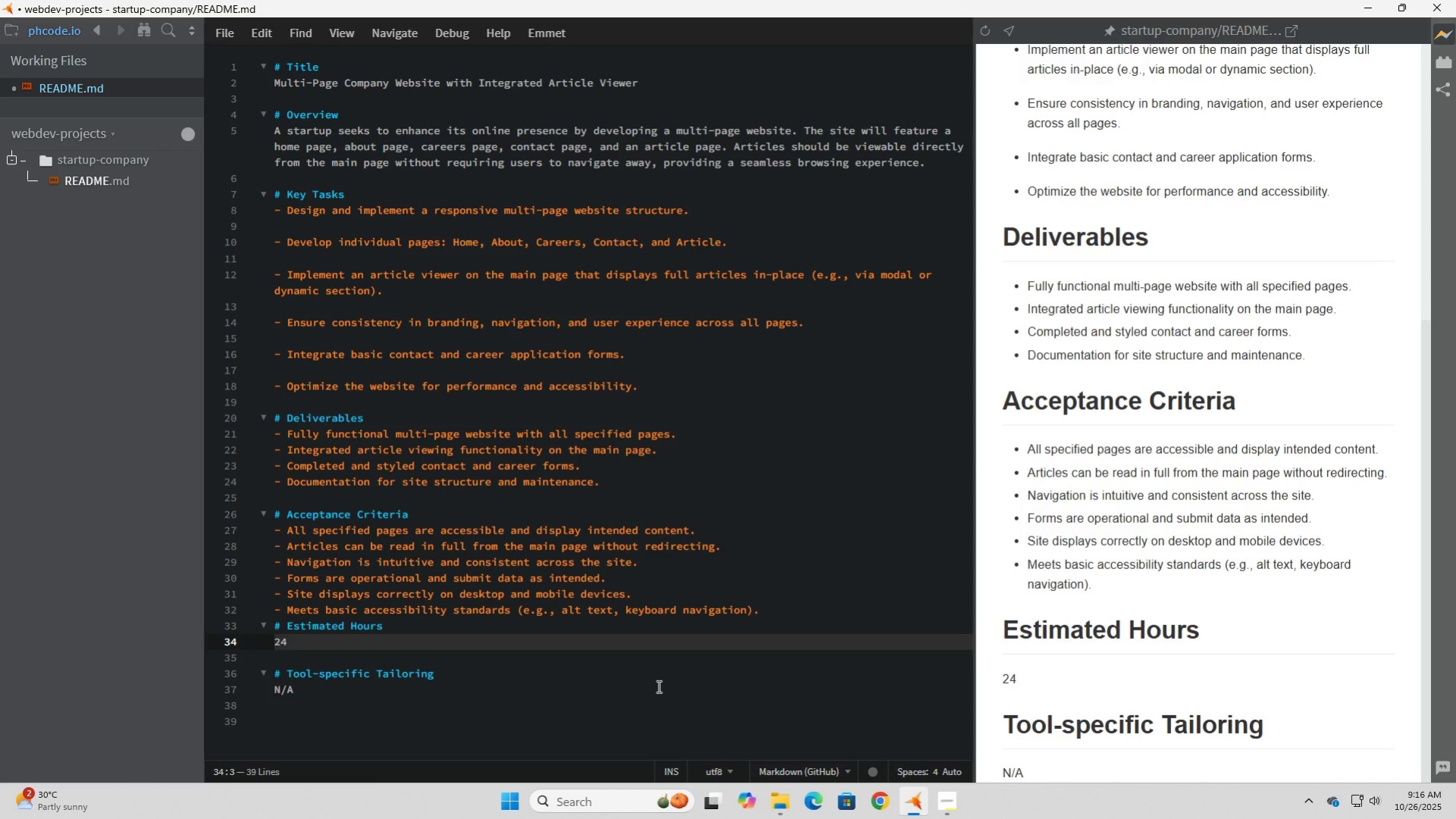 
left_click([639, 711])
 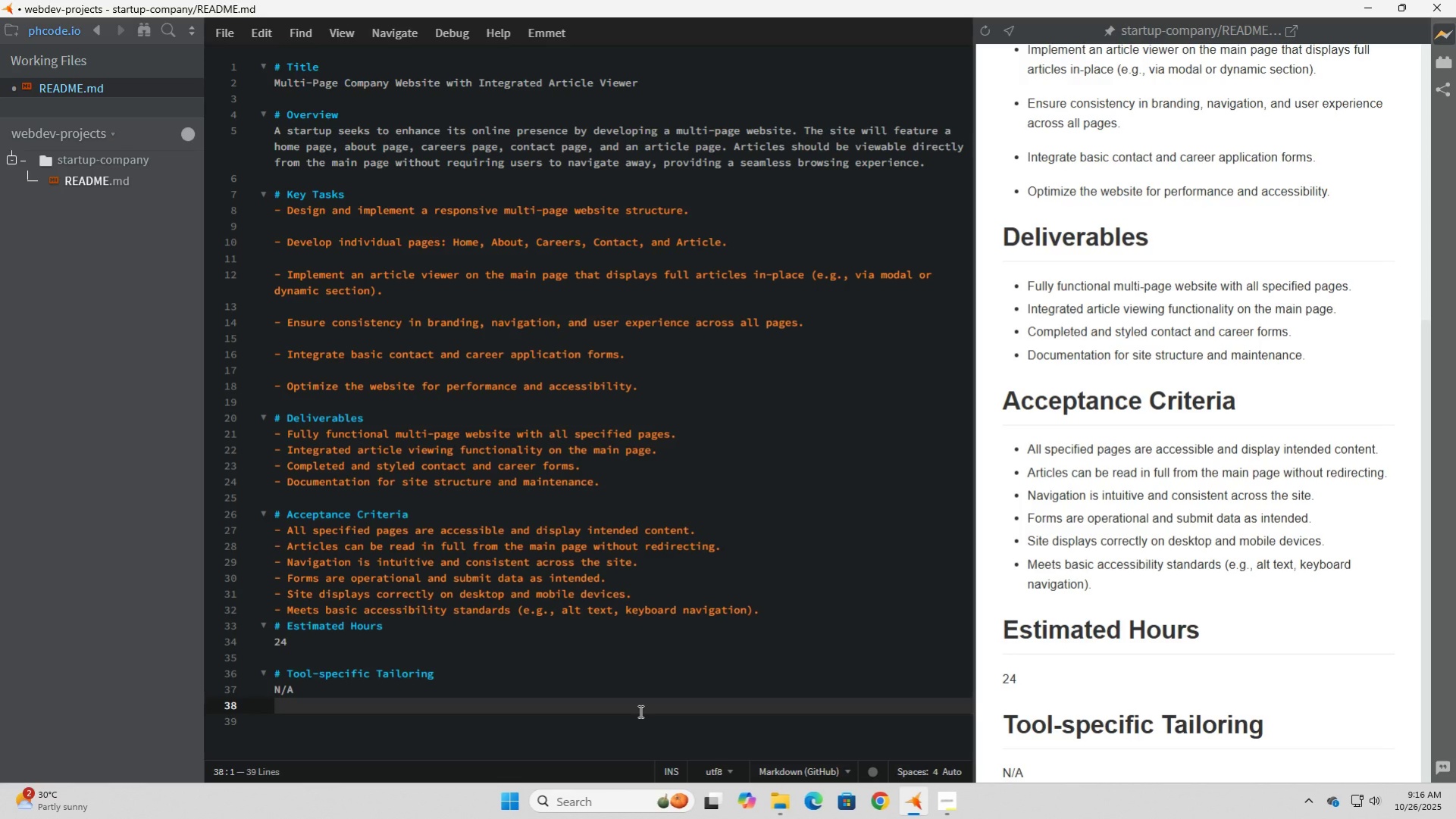 
key(Enter)
 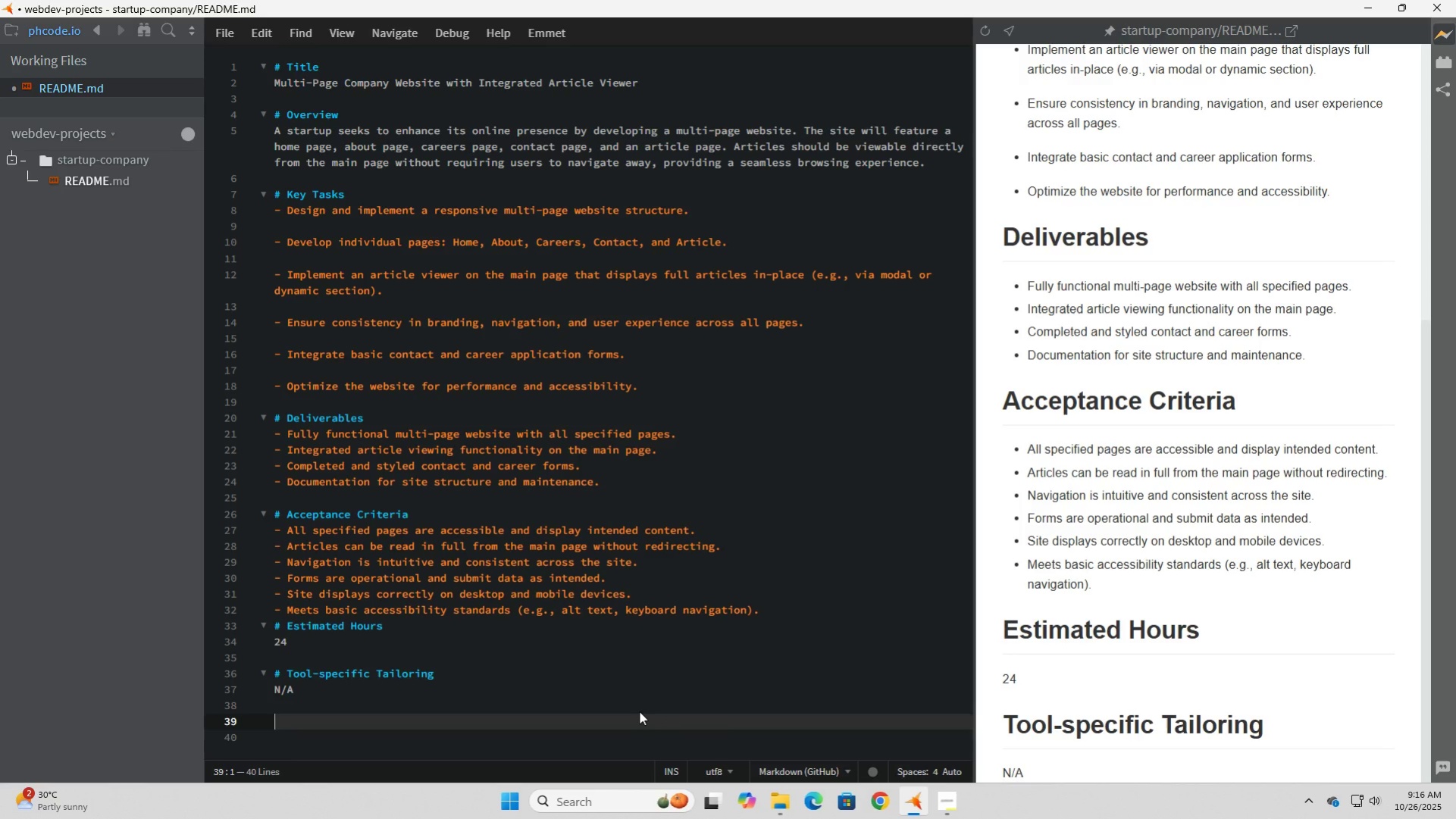 
key(Shift+3)
 